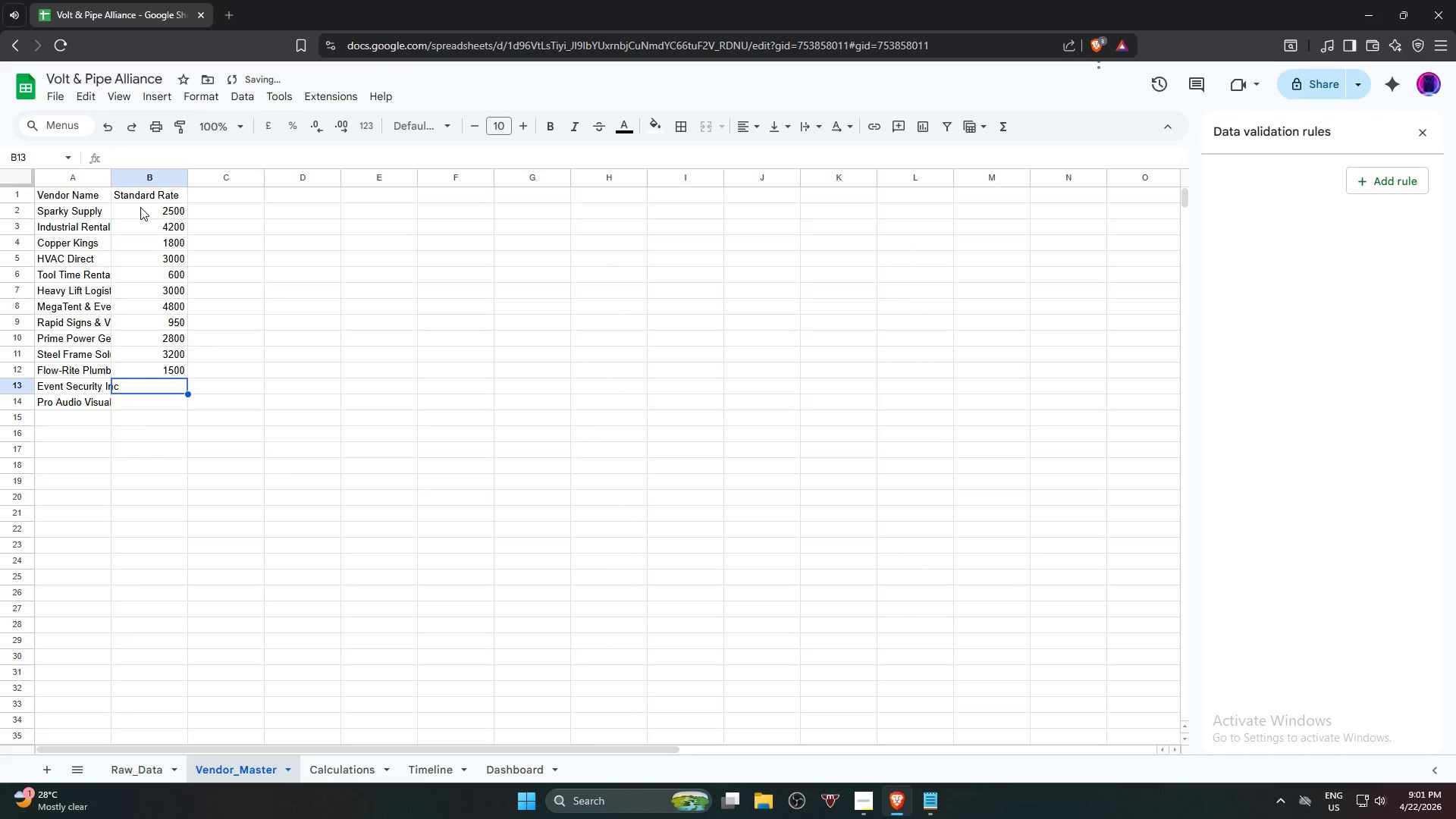 
key(Numpad1)
 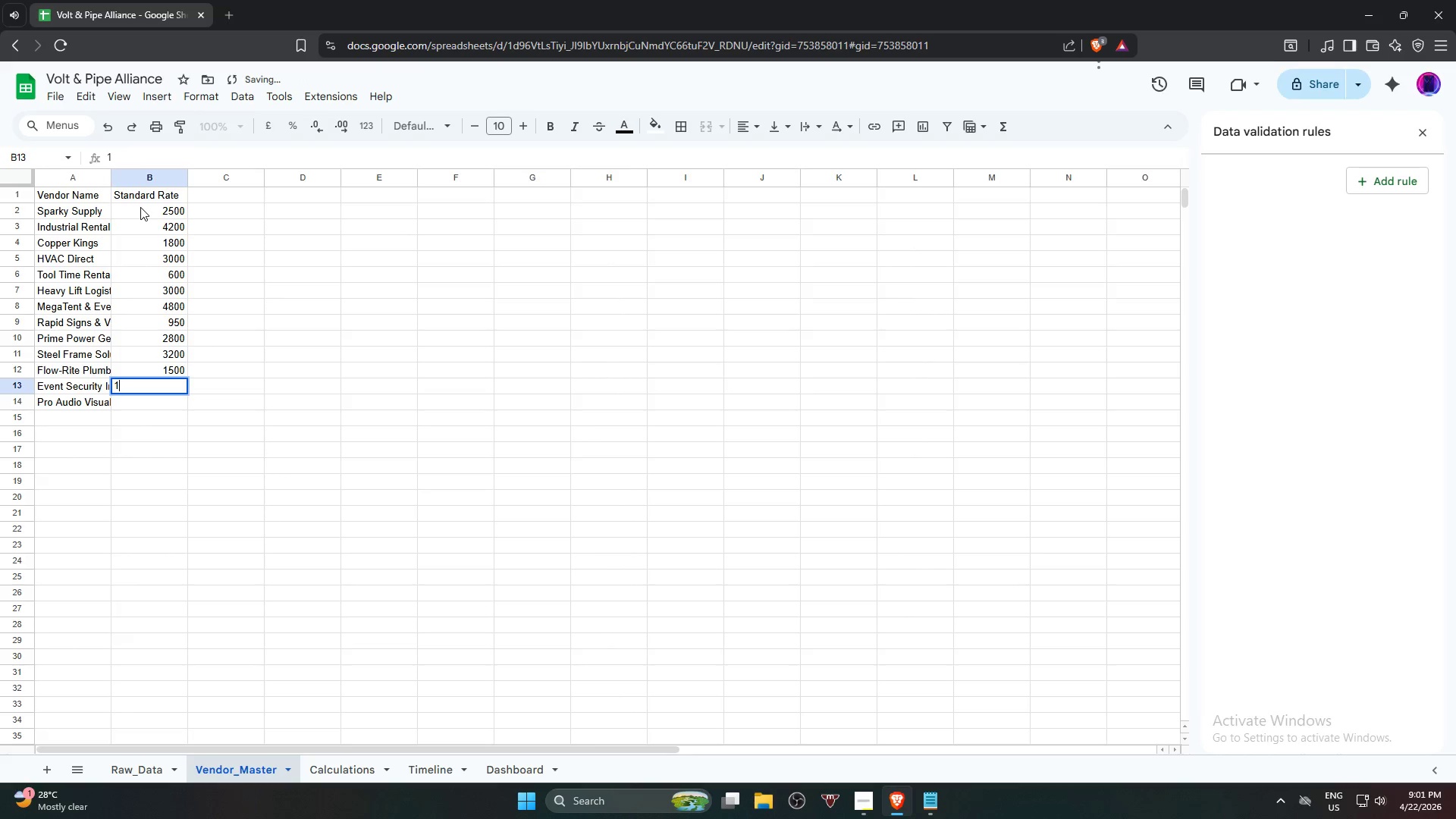 
key(Numpad4)
 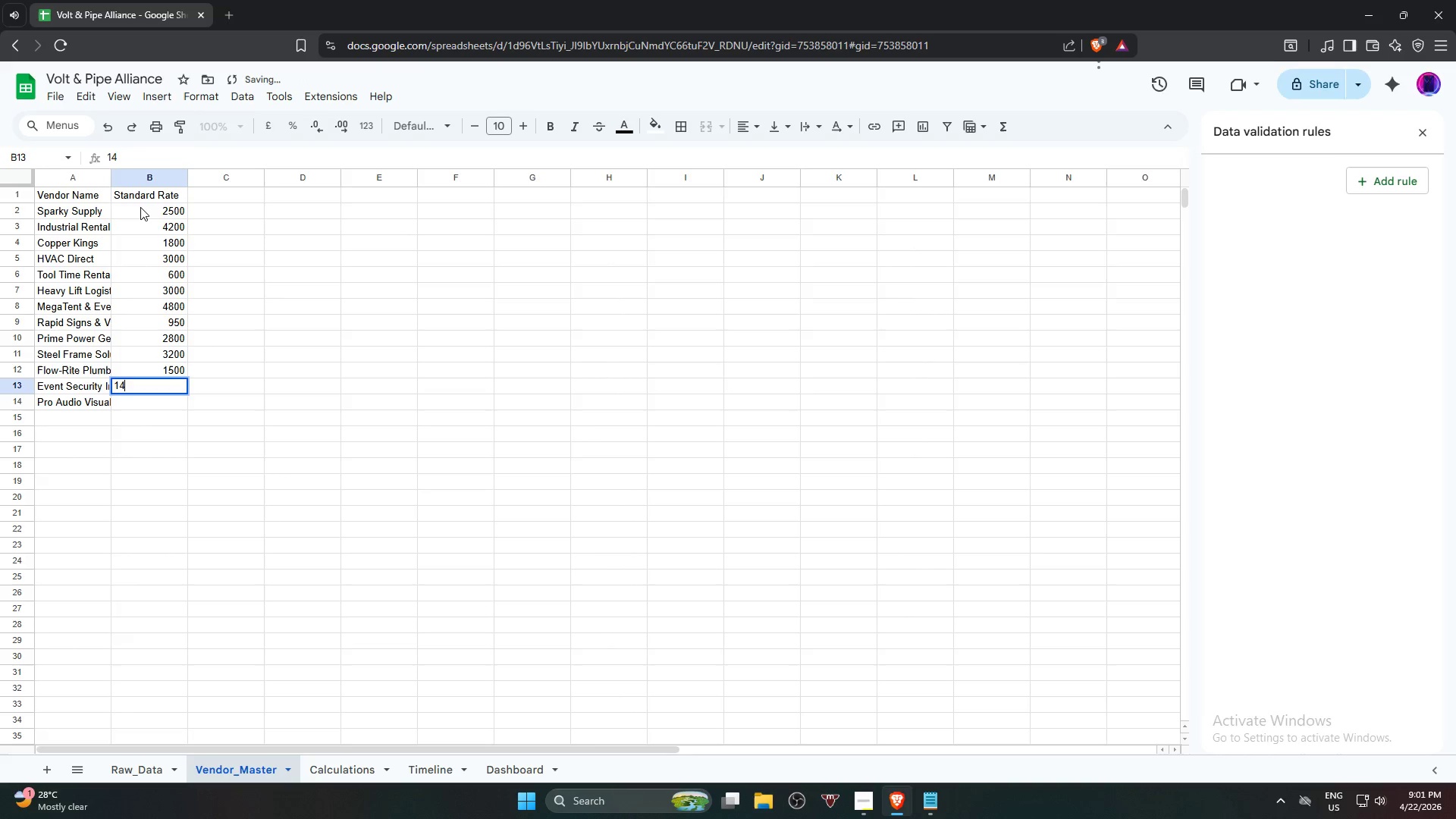 
key(Numpad0)
 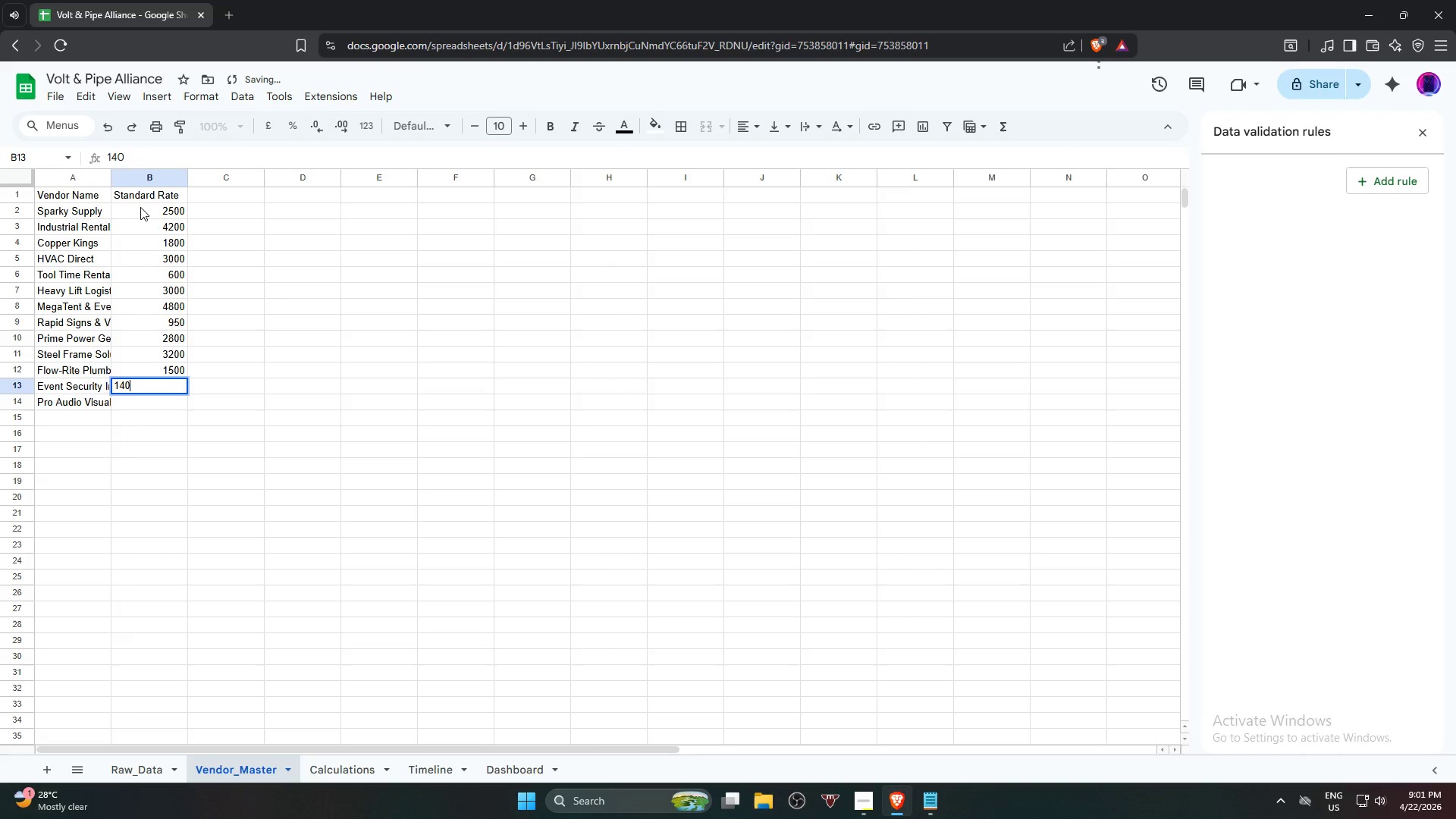 
key(Numpad0)
 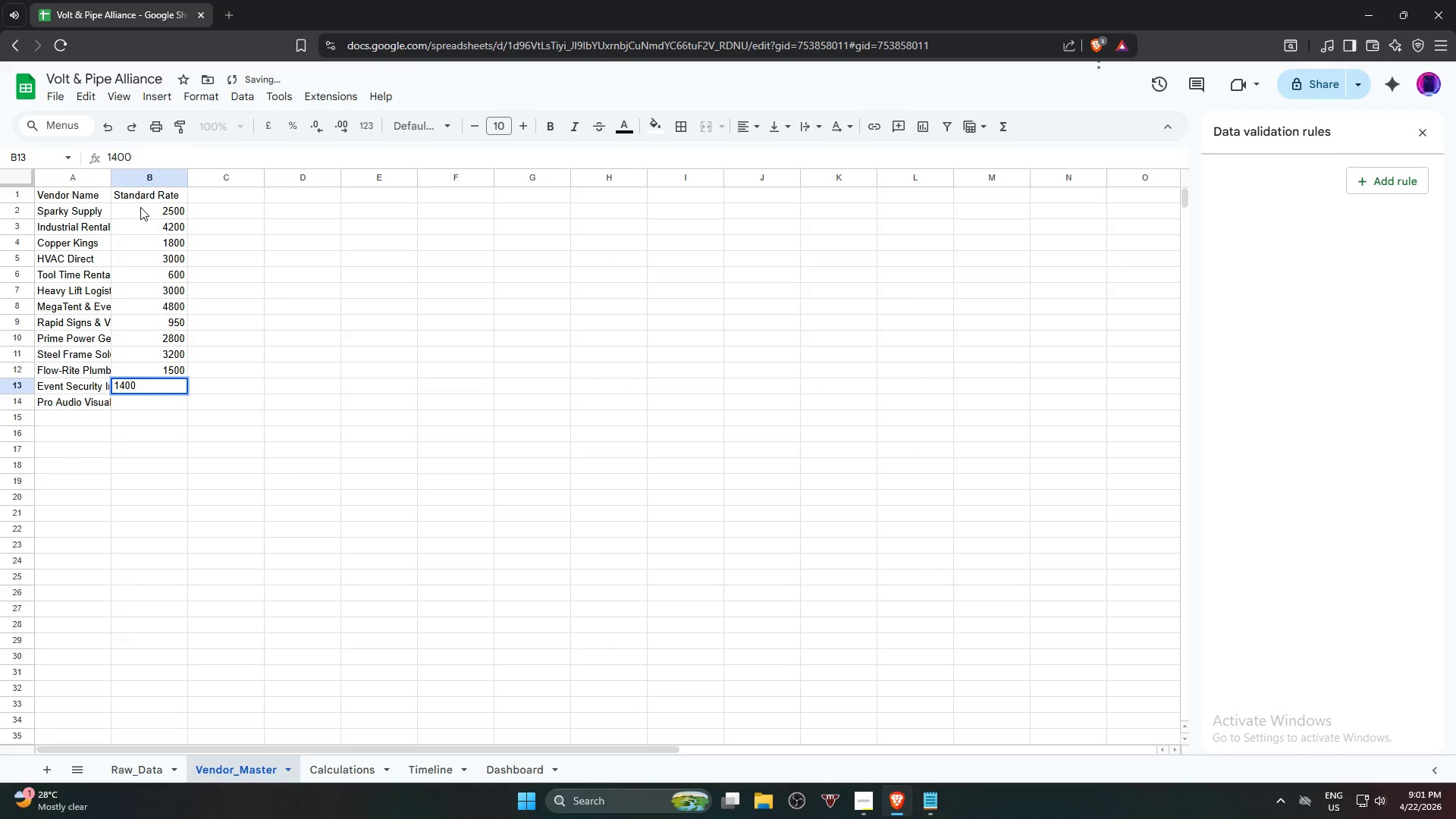 
key(ArrowDown)
 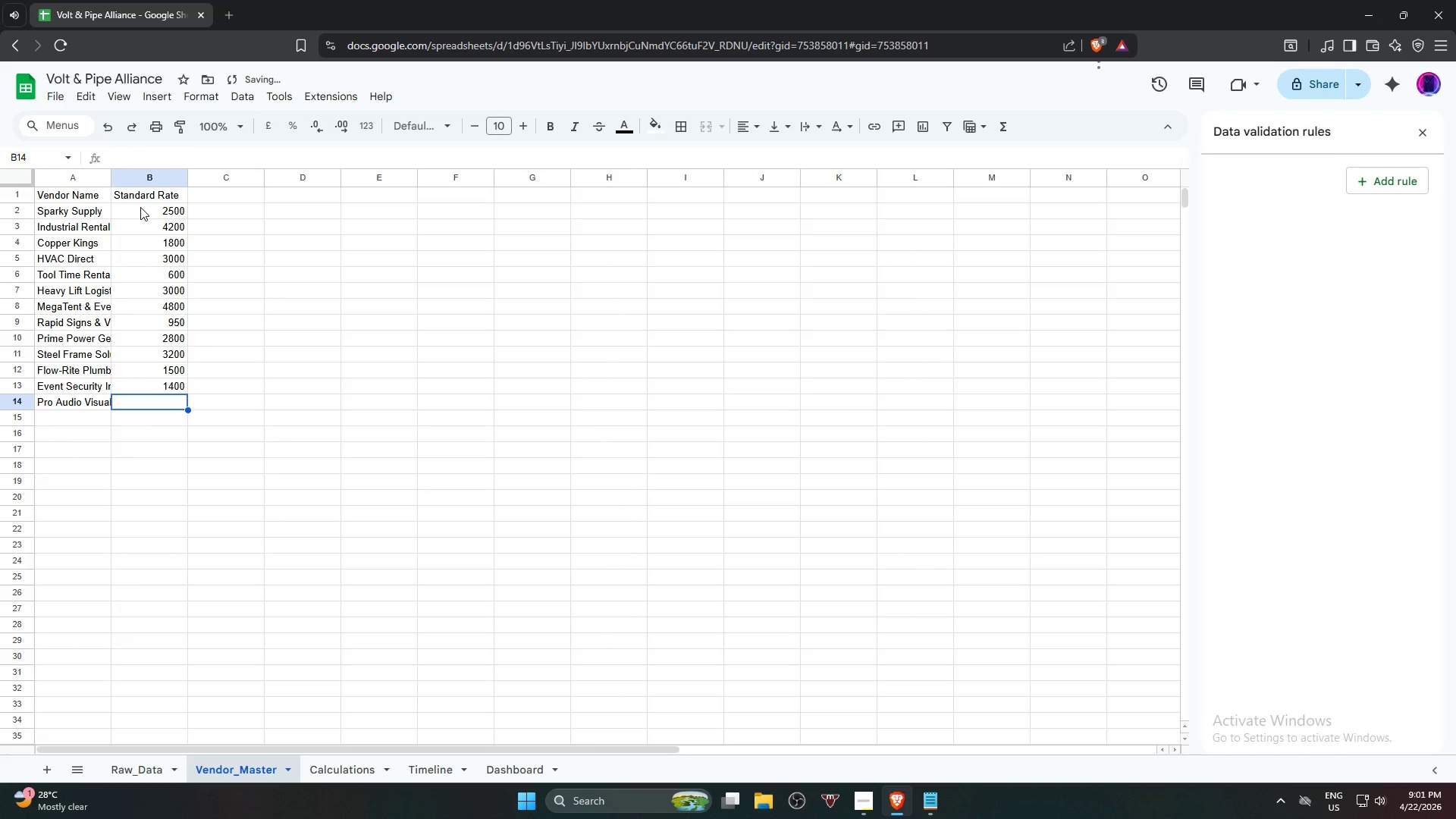 
key(Numpad5)
 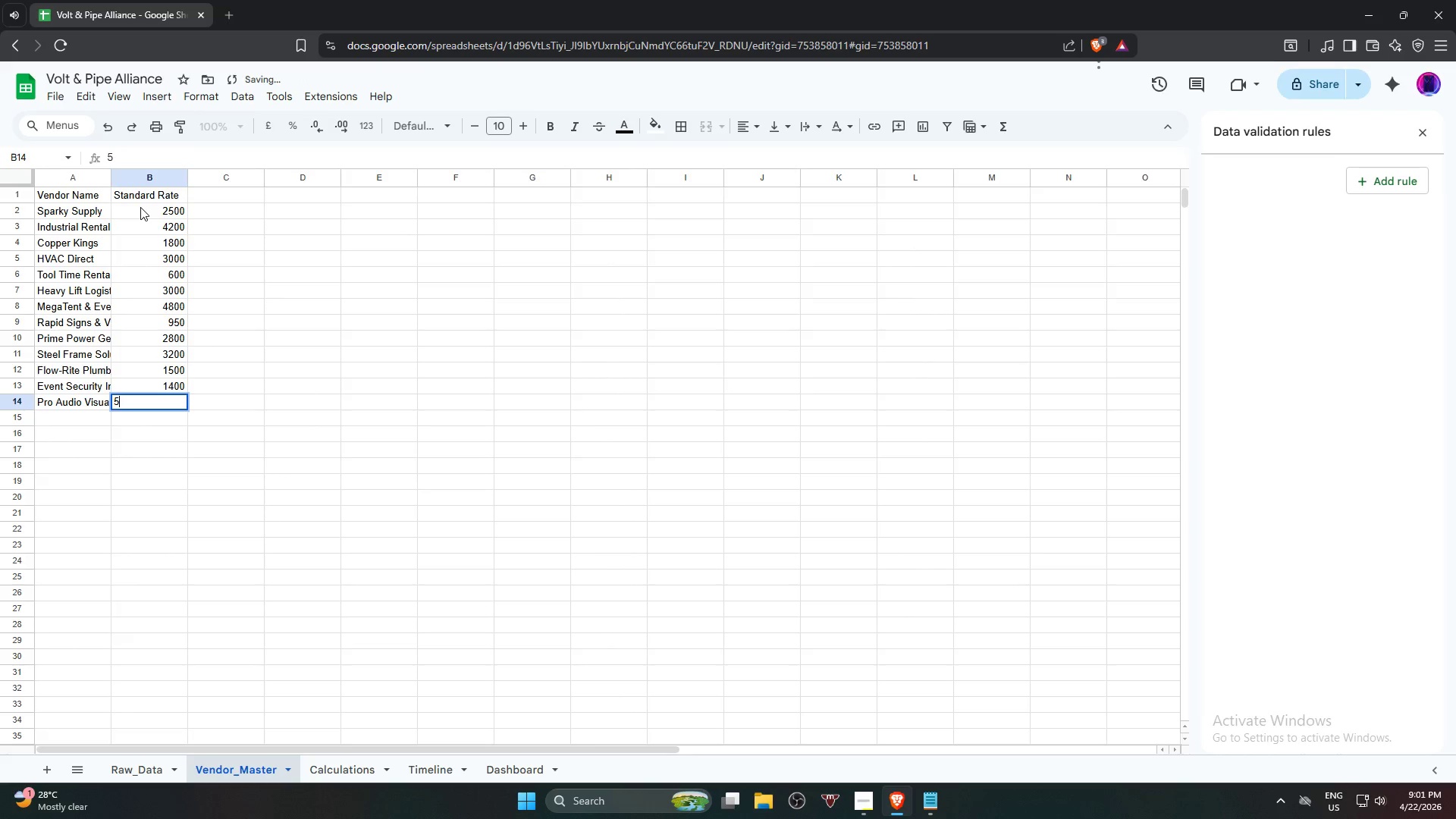 
key(Numpad5)
 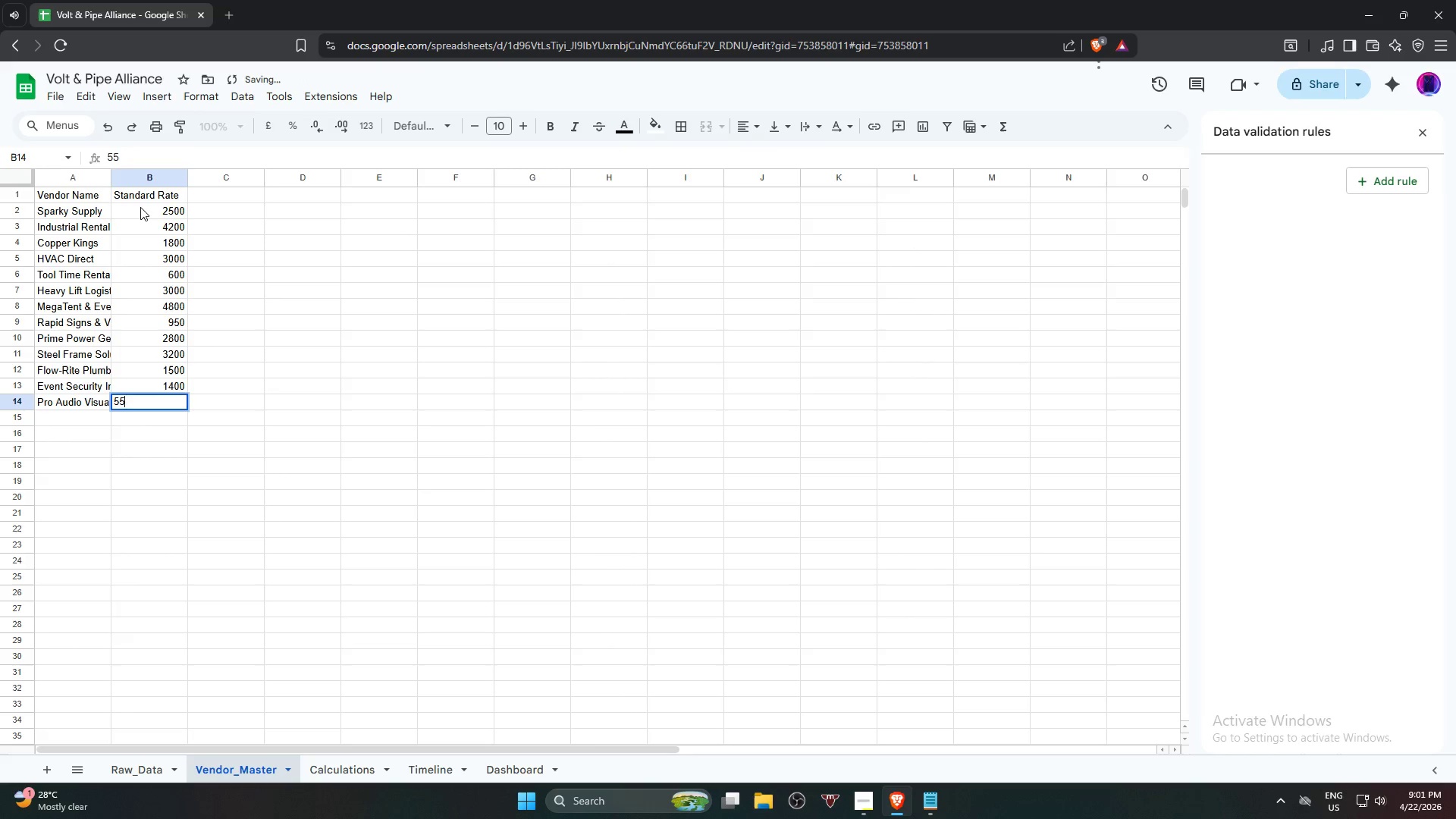 
key(Numpad0)
 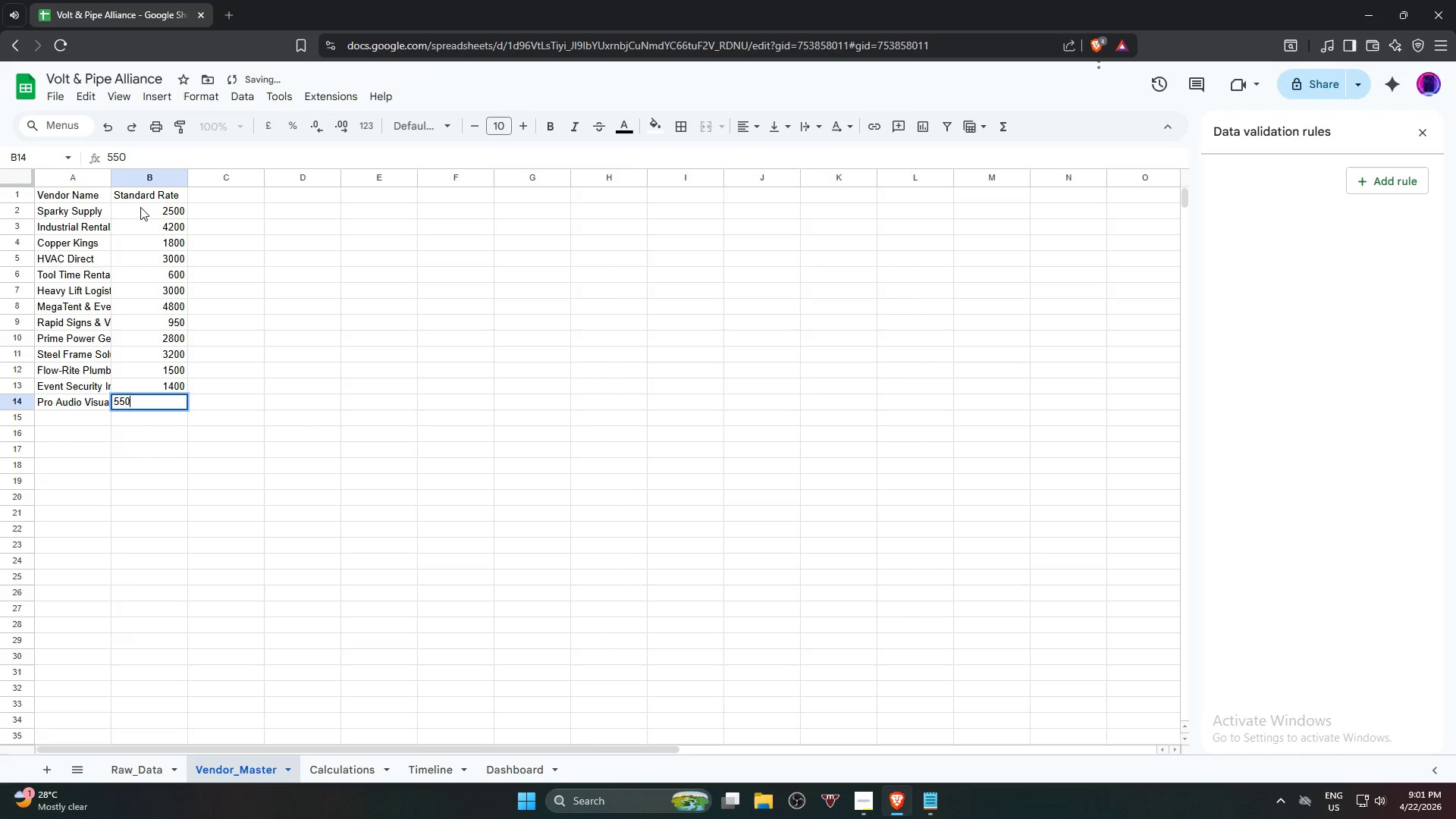 
key(Numpad0)
 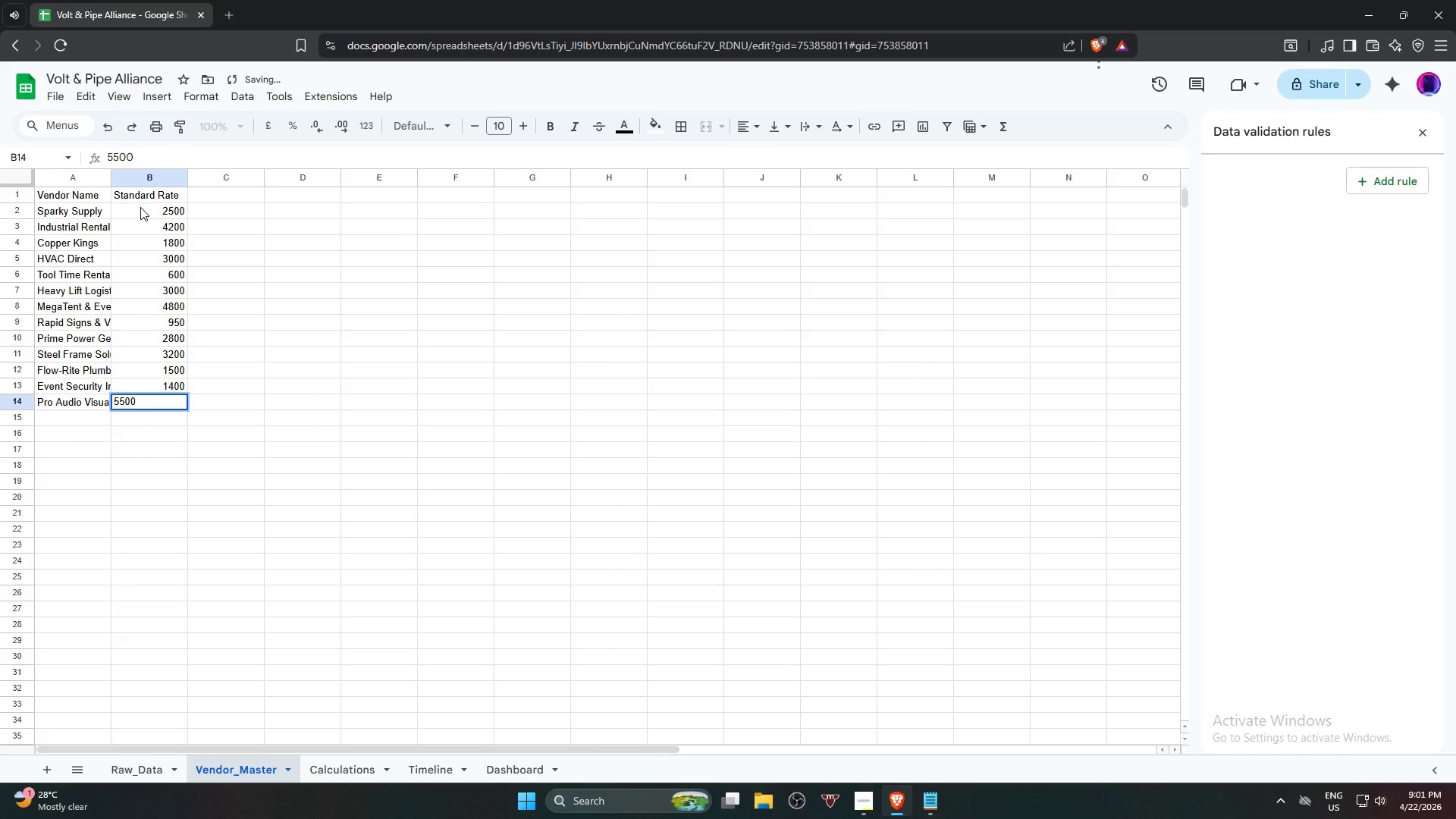 
key(NumpadEnter)
 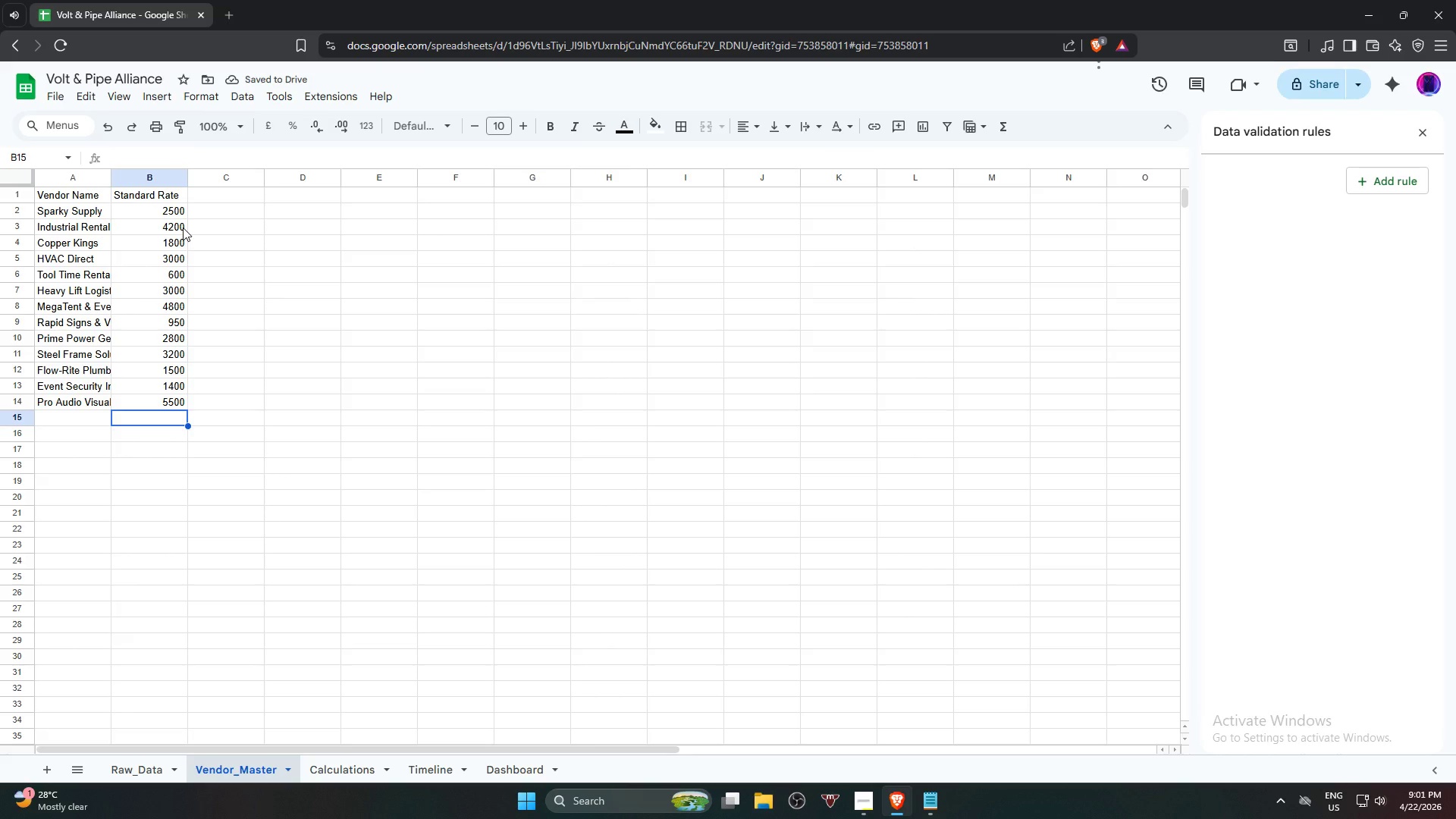 
wait(9.0)
 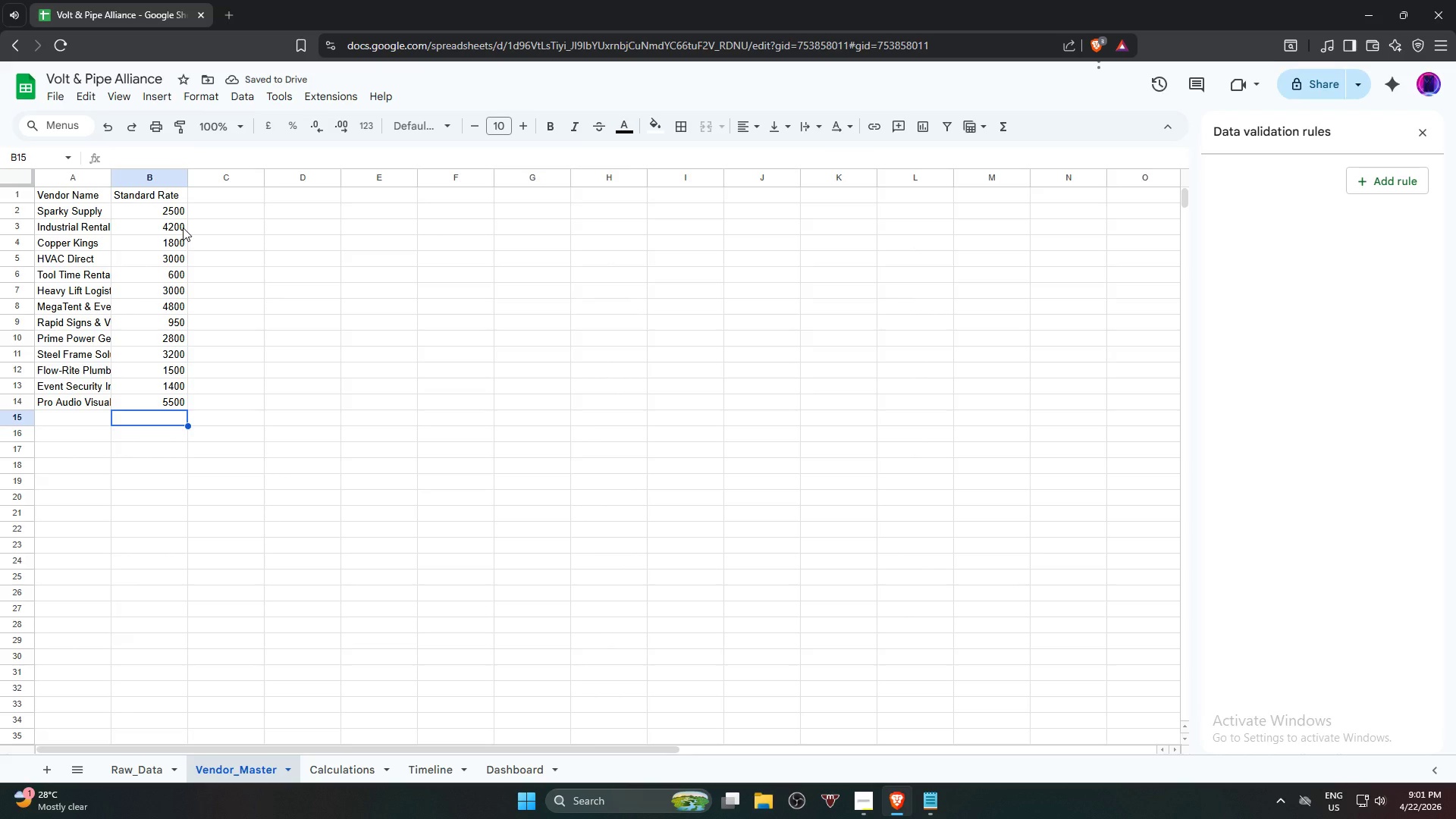 
left_click([348, 769])
 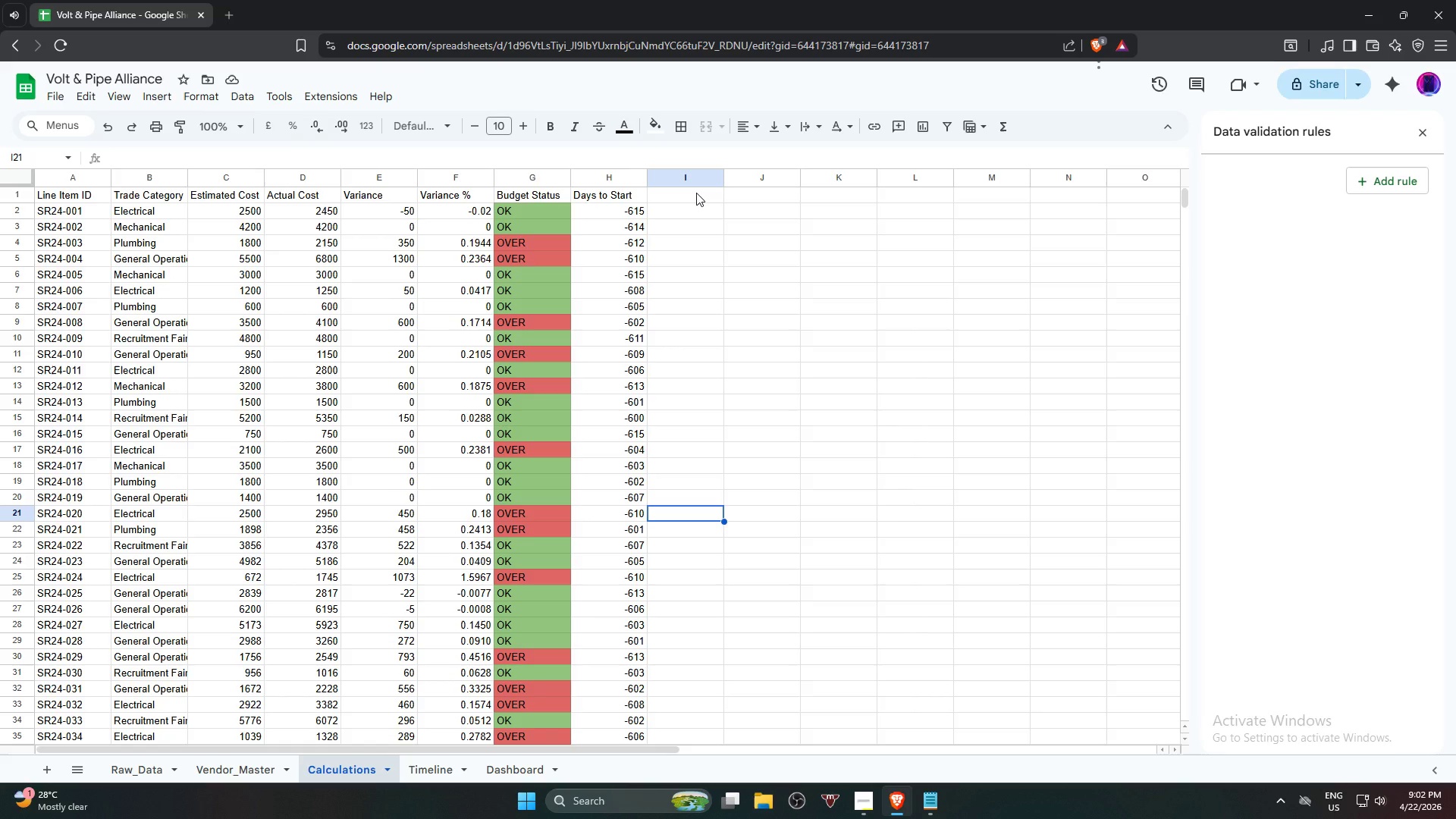 
wait(5.72)
 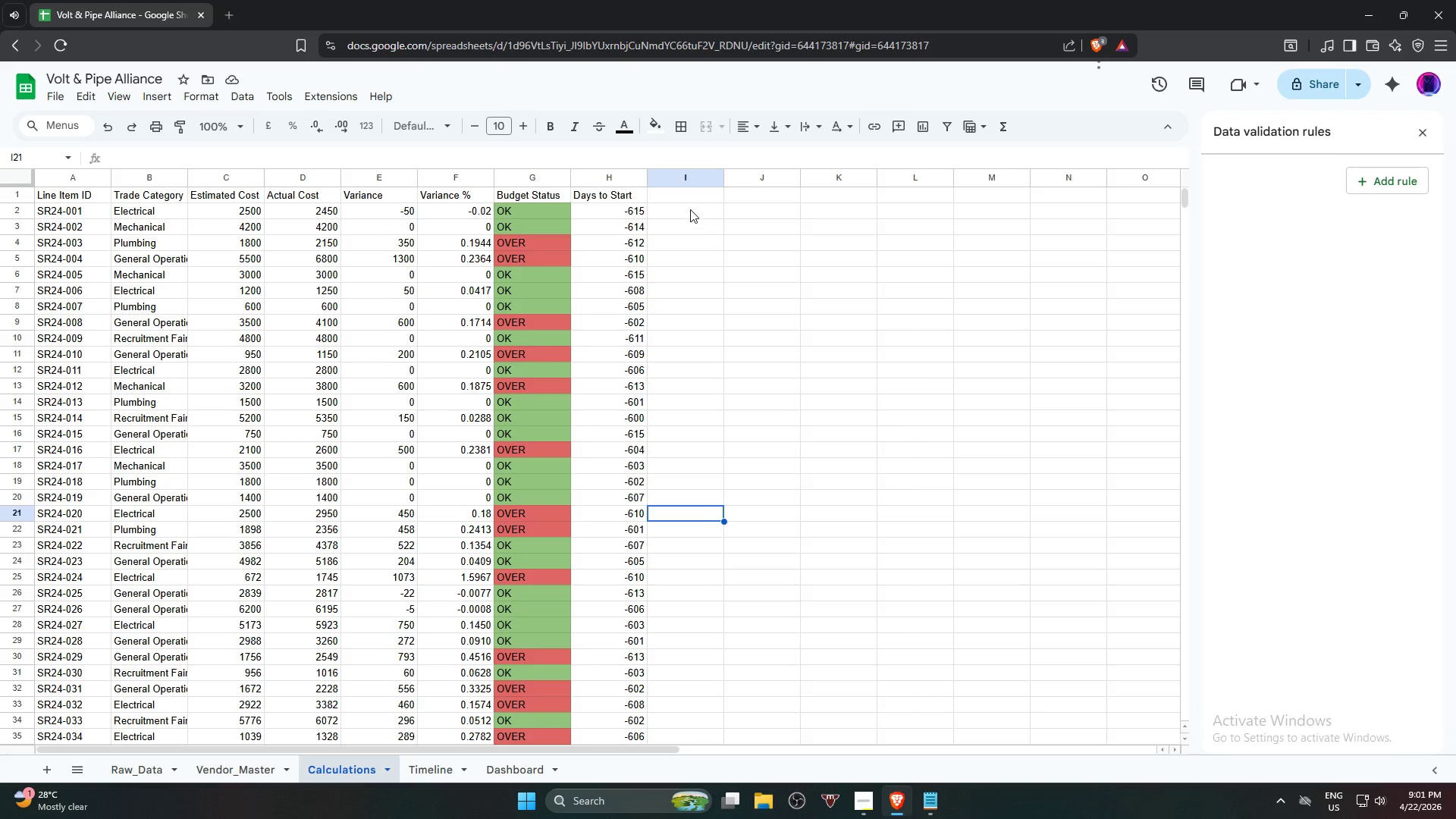 
left_click([694, 191])
 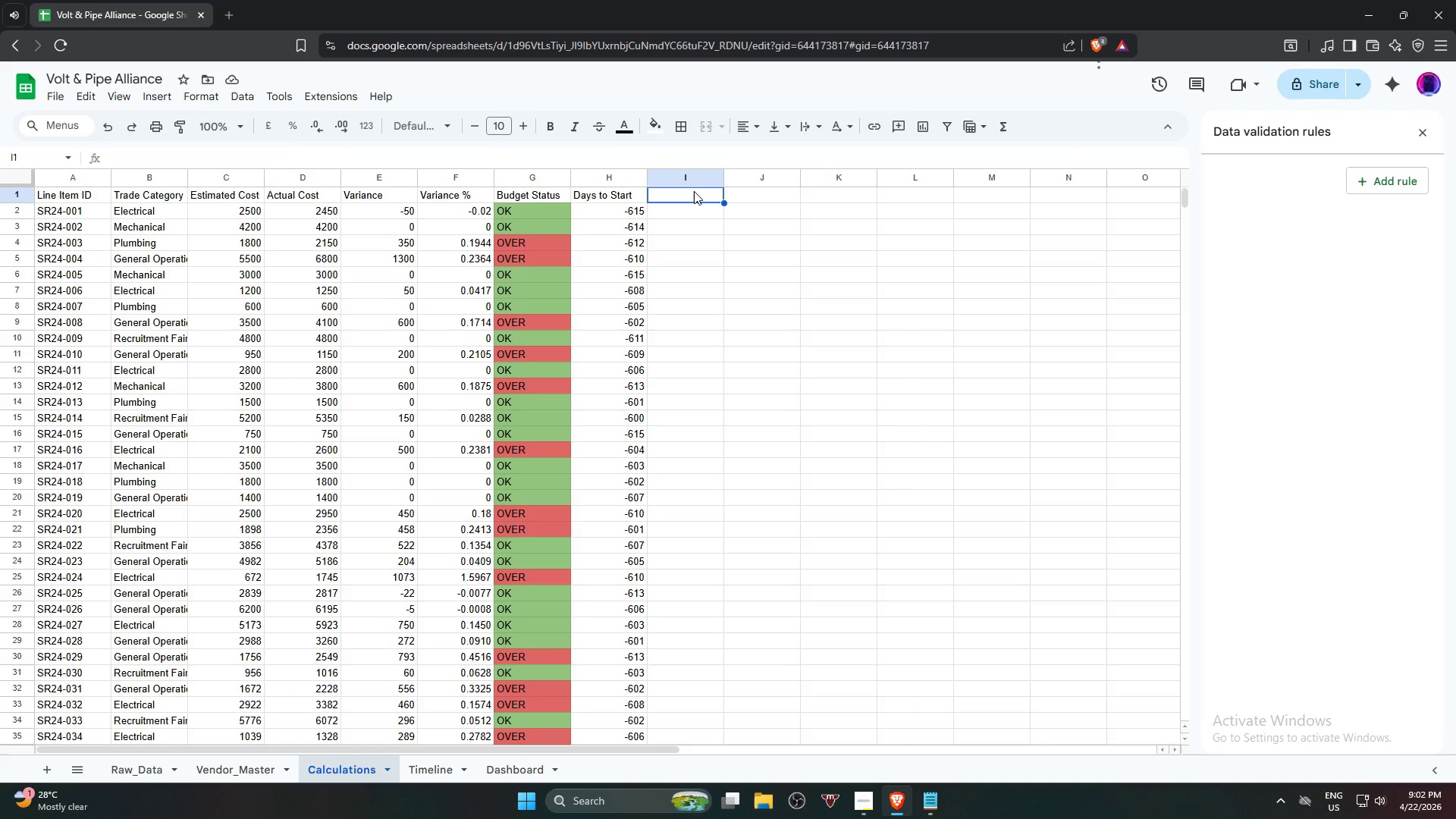 
type(Vendor Rate)
 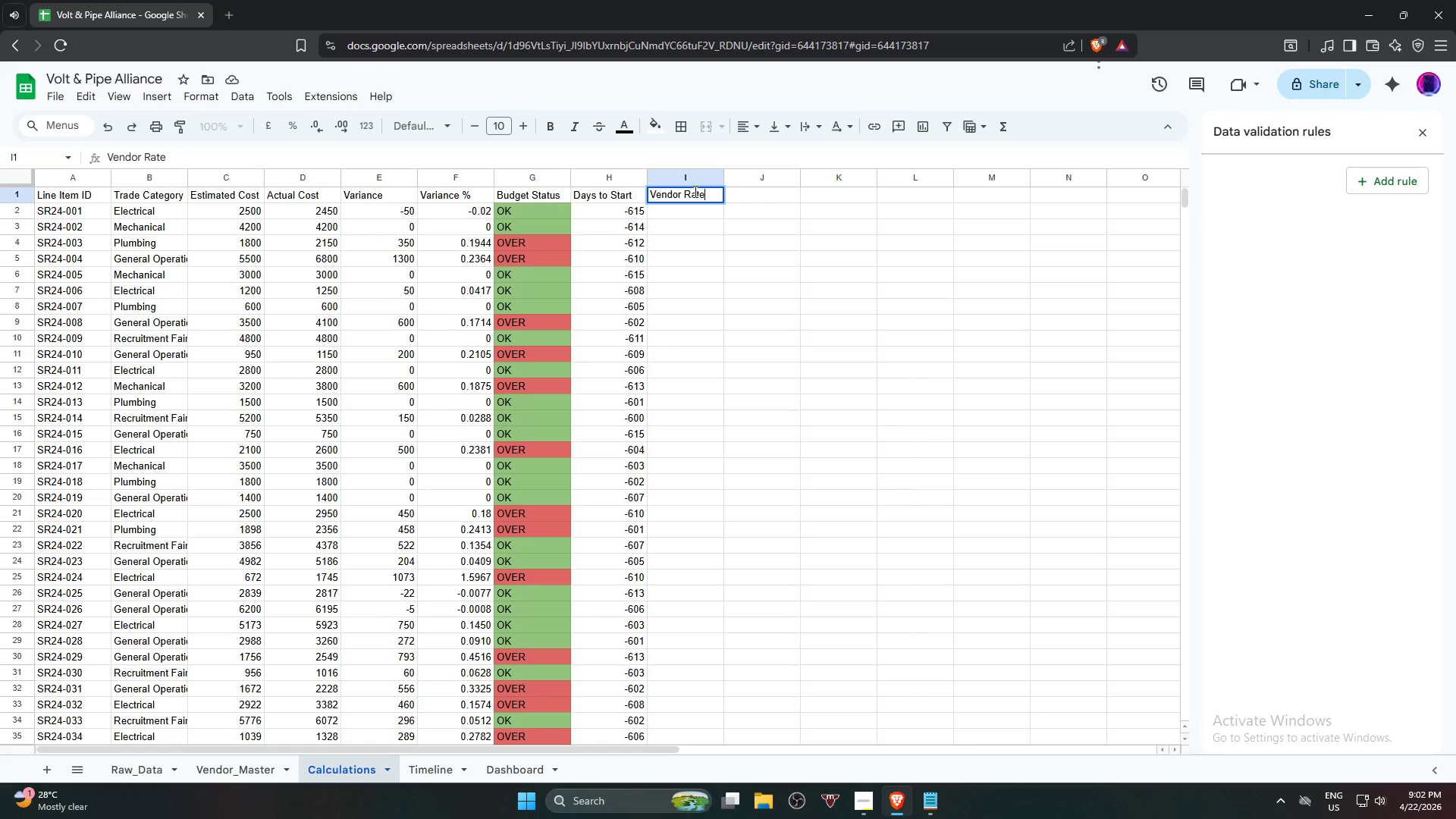 
key(ArrowDown)
 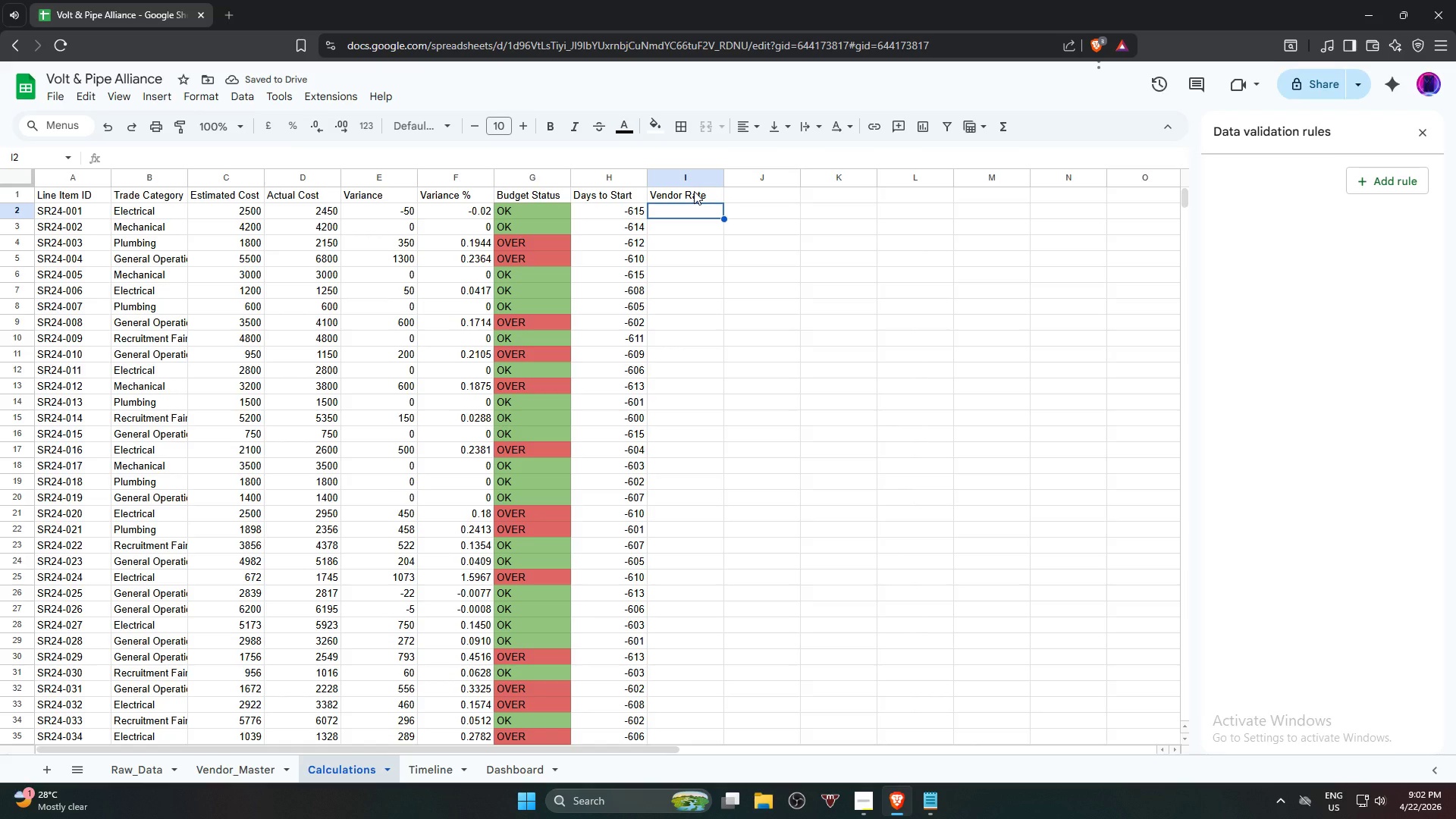 
wait(5.41)
 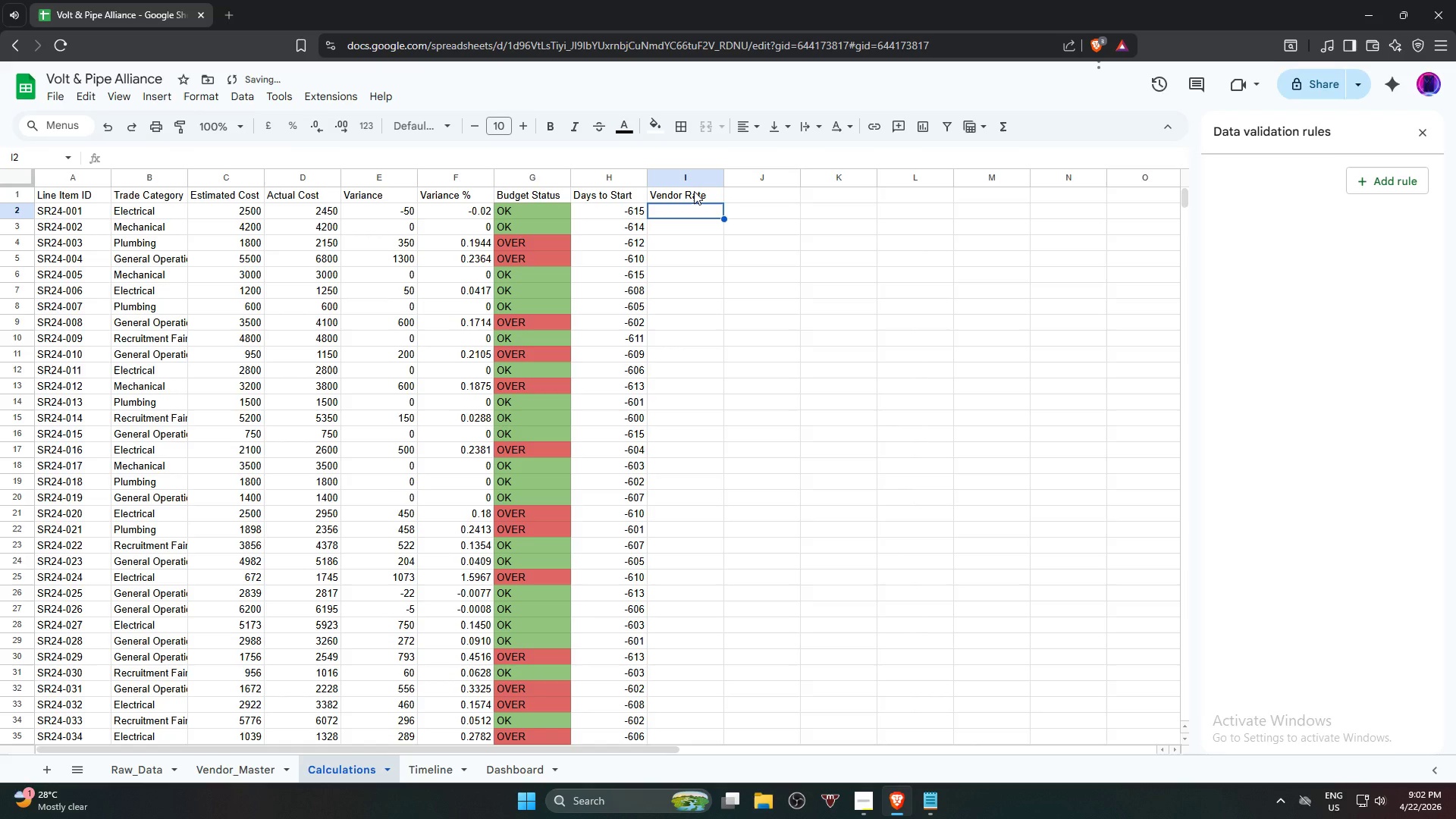 
double_click([698, 215])
 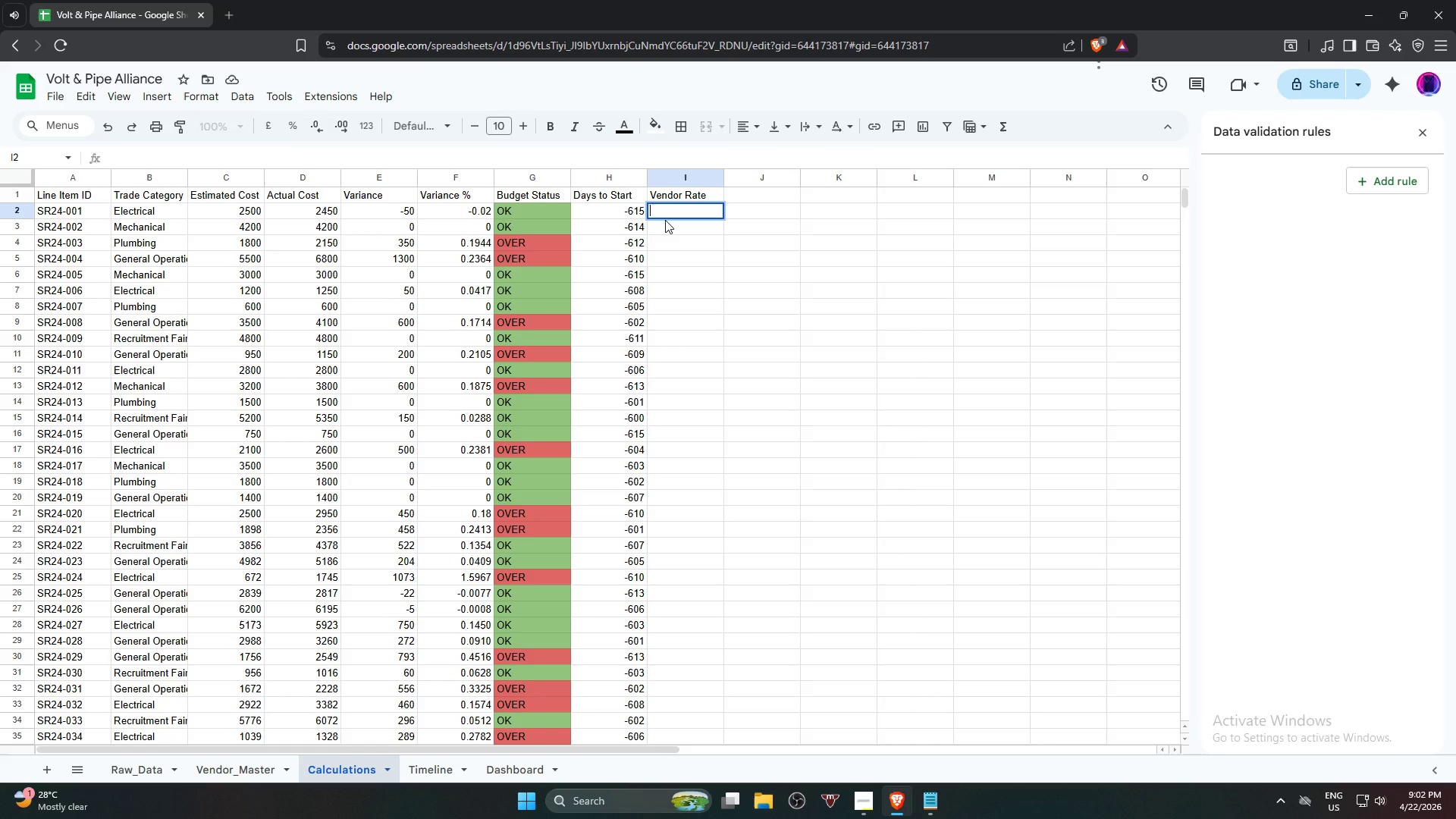 
type(=vlook)
 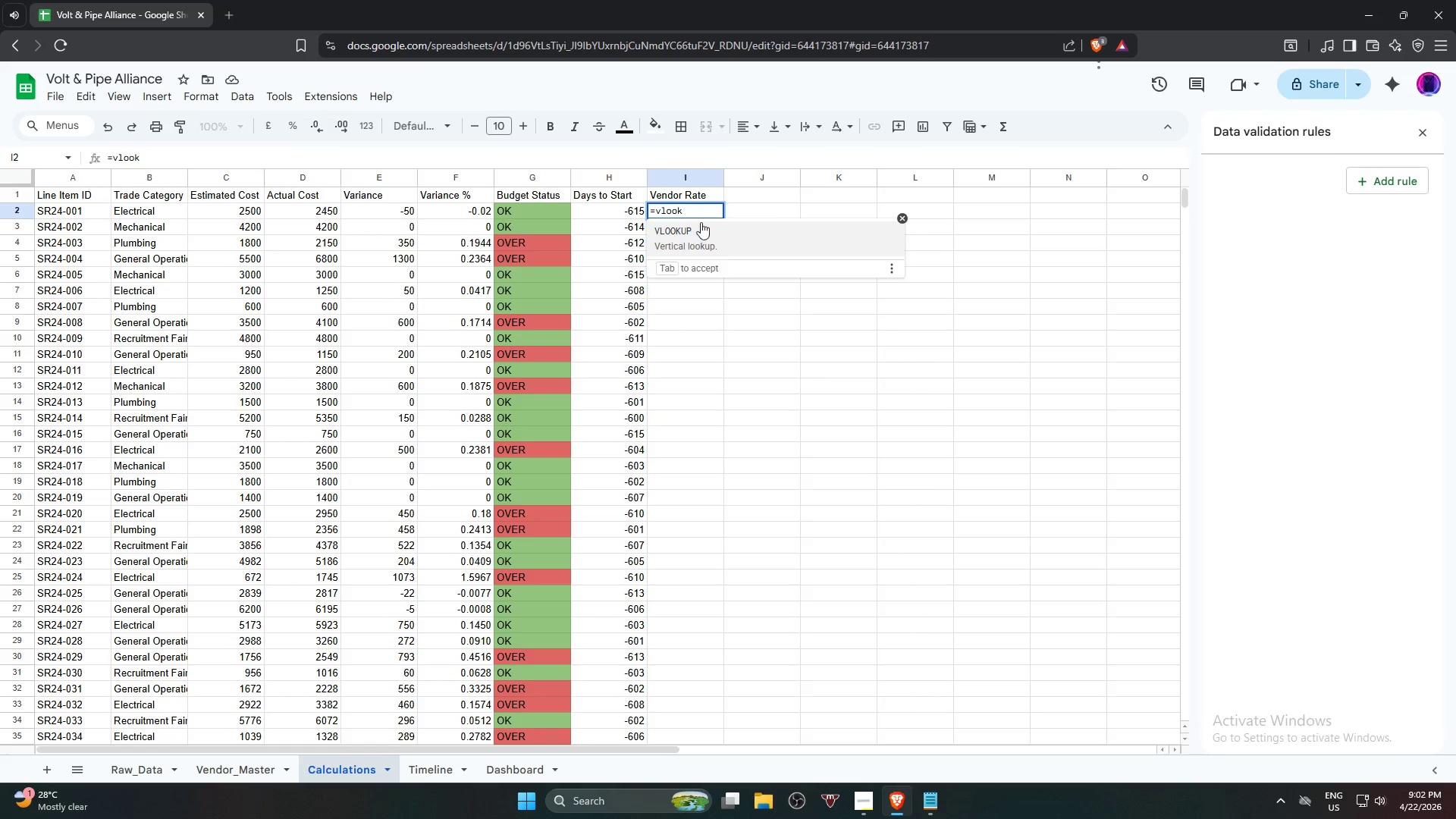 
left_click([750, 237])
 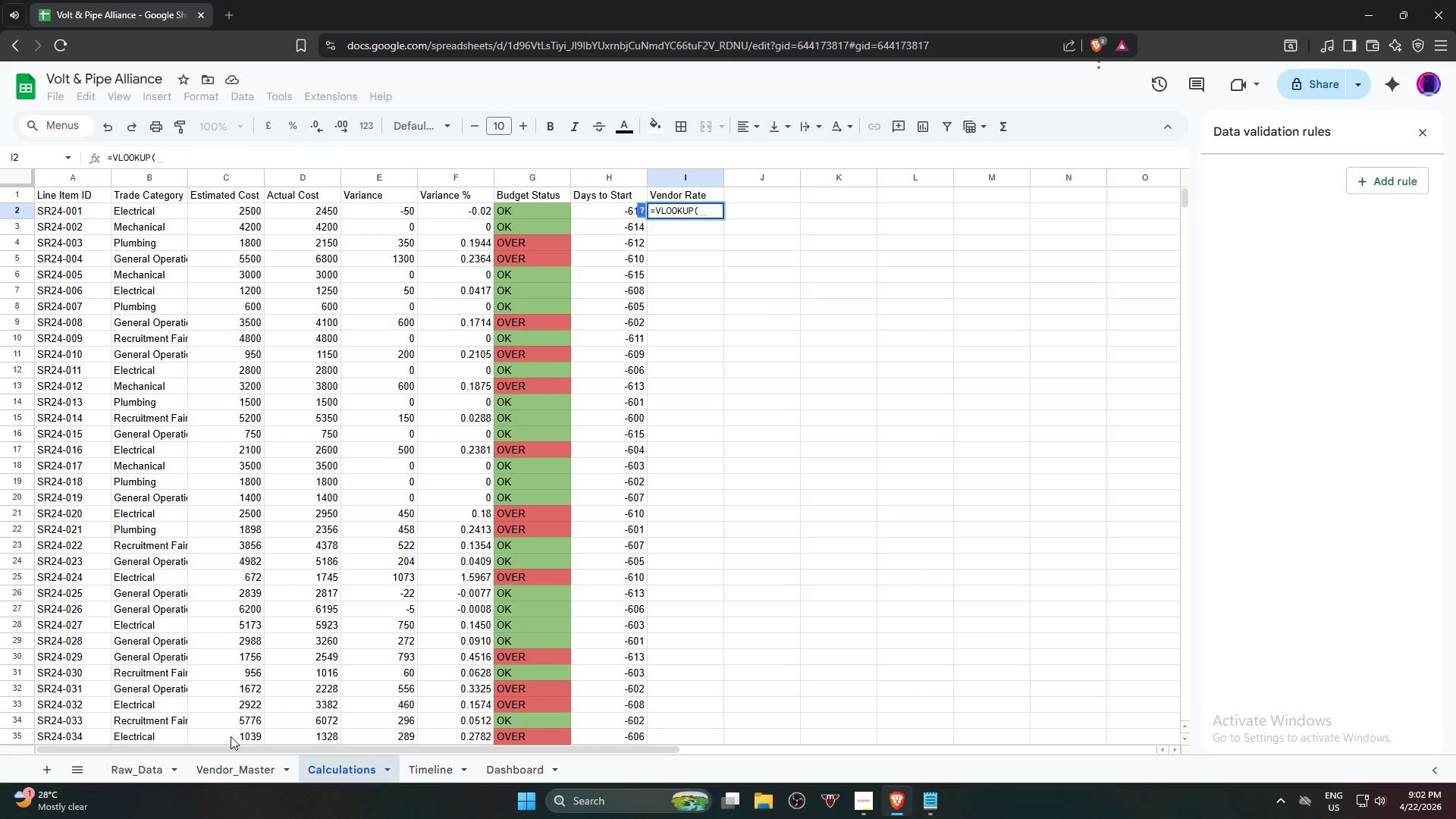 
left_click([125, 771])
 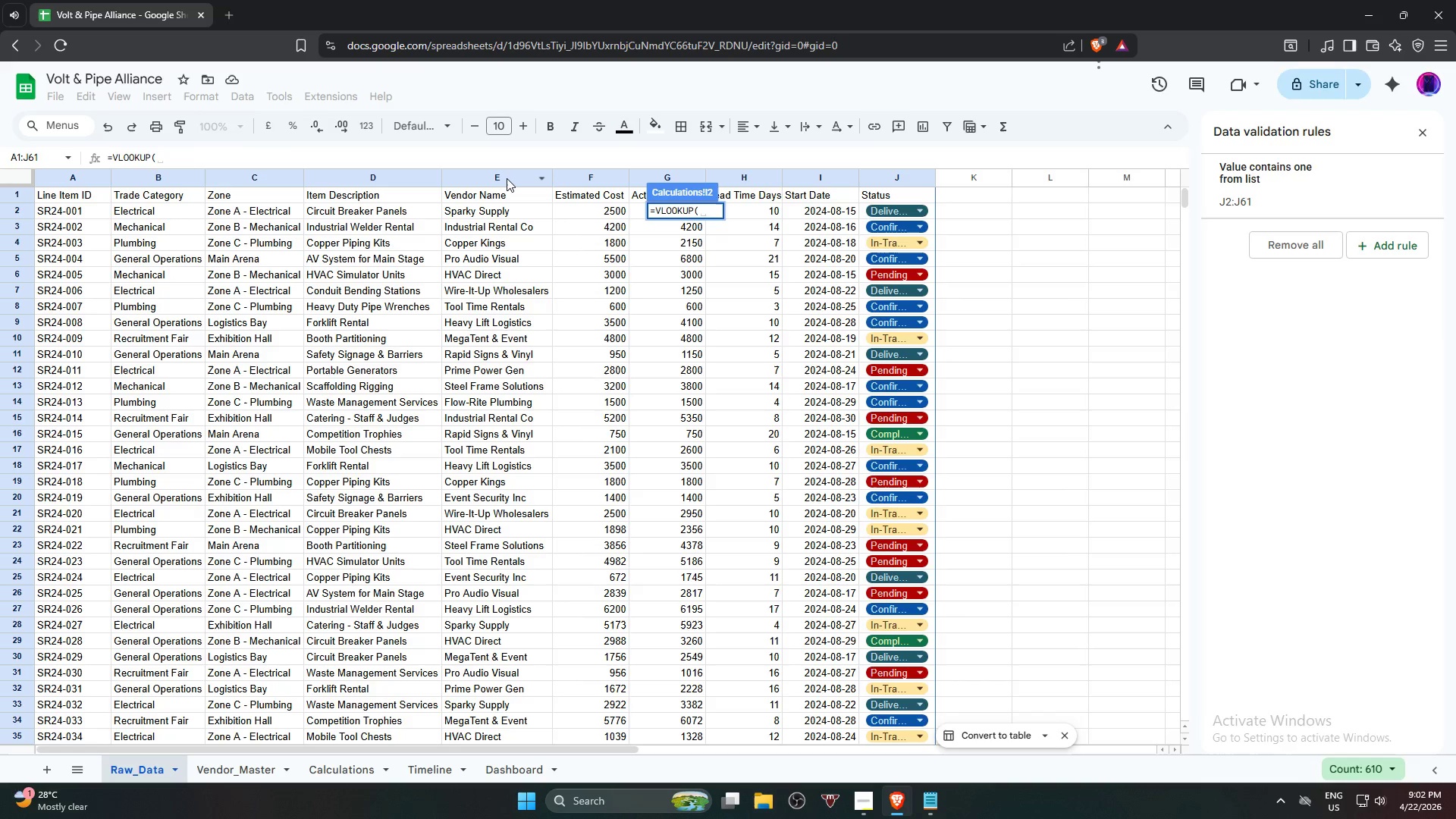 
left_click([507, 178])
 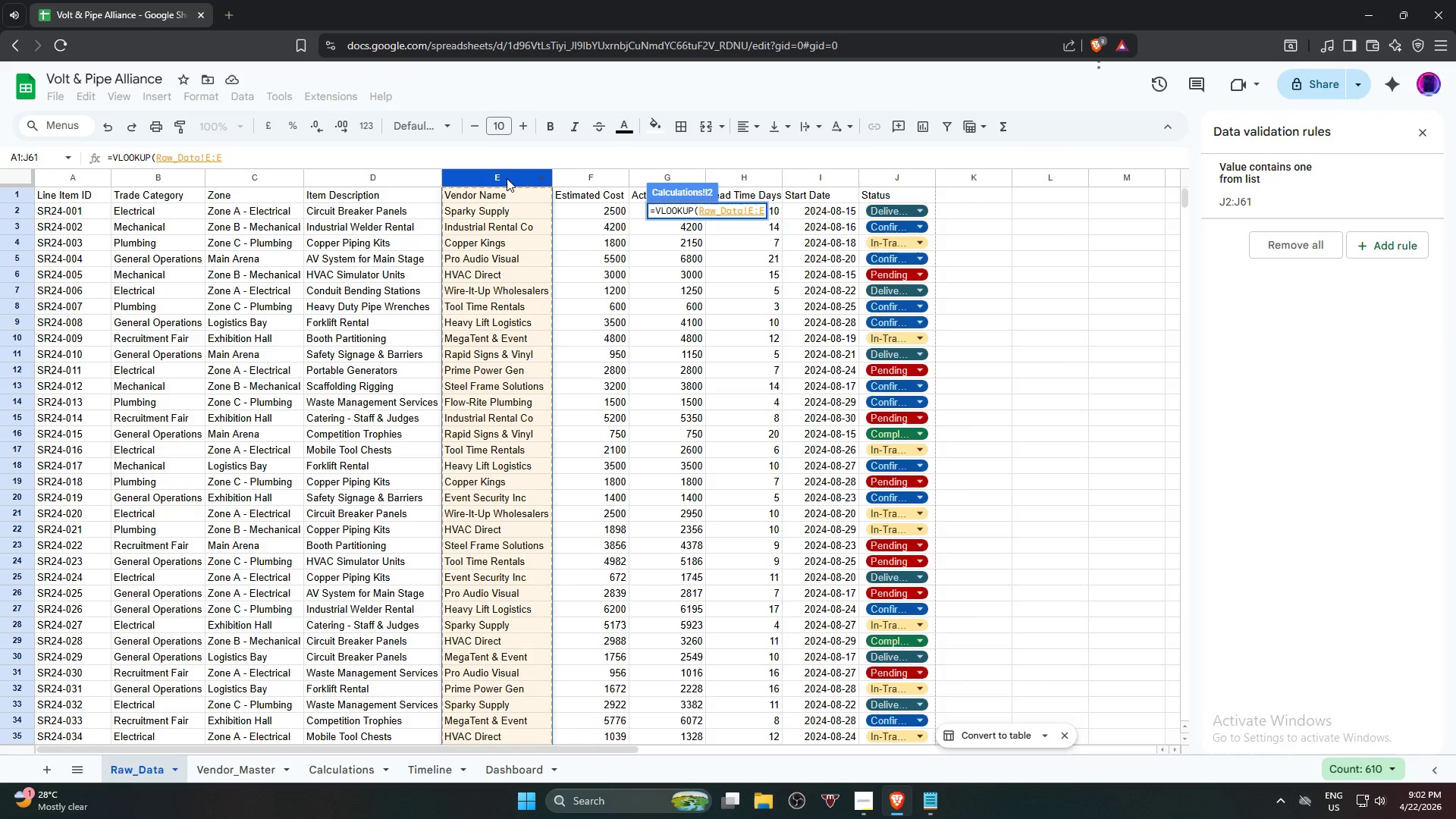 
left_click([504, 195])
 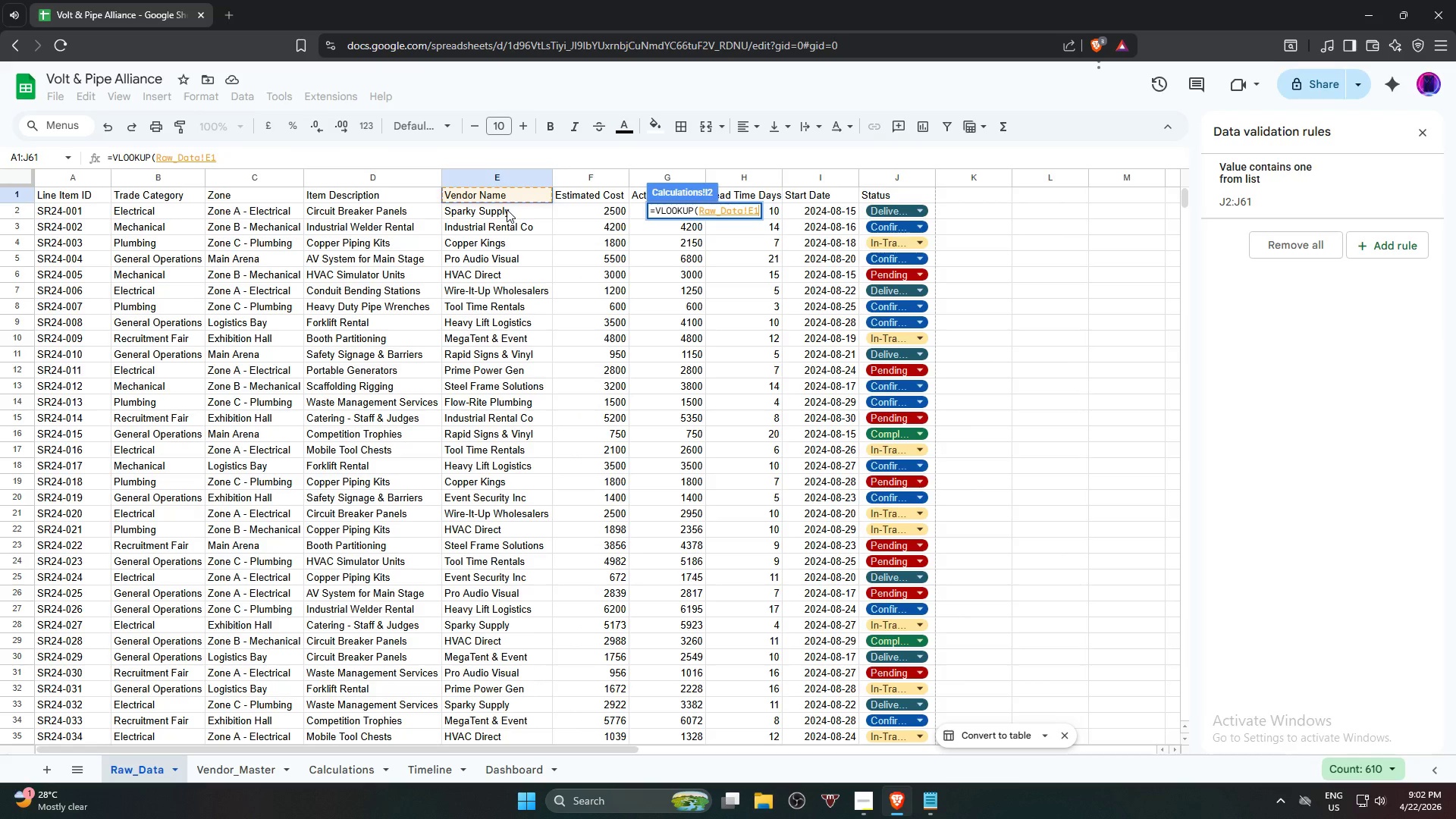 
scroll: coordinate [510, 271], scroll_direction: up, amount: 4.0
 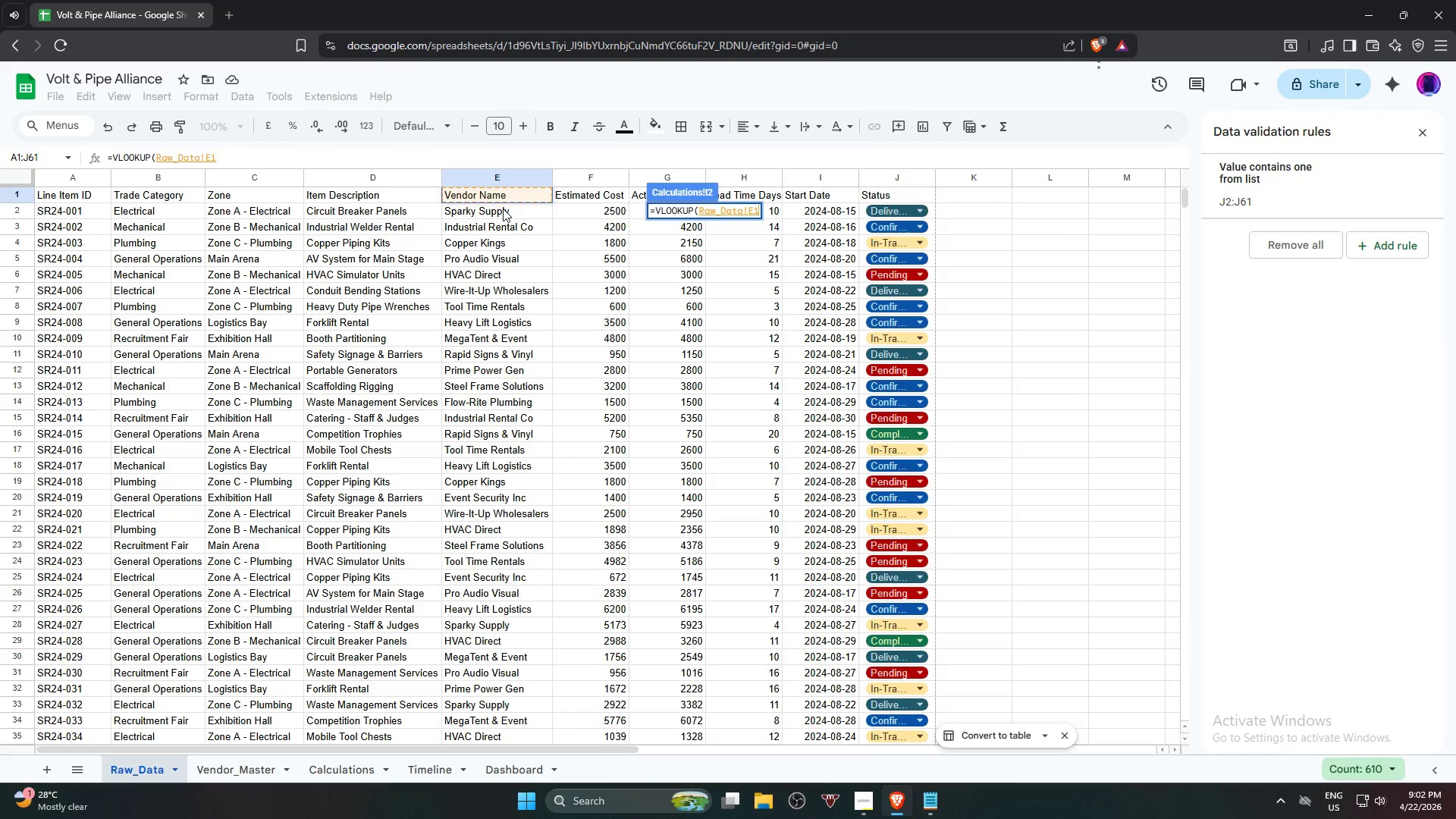 
left_click([503, 209])
 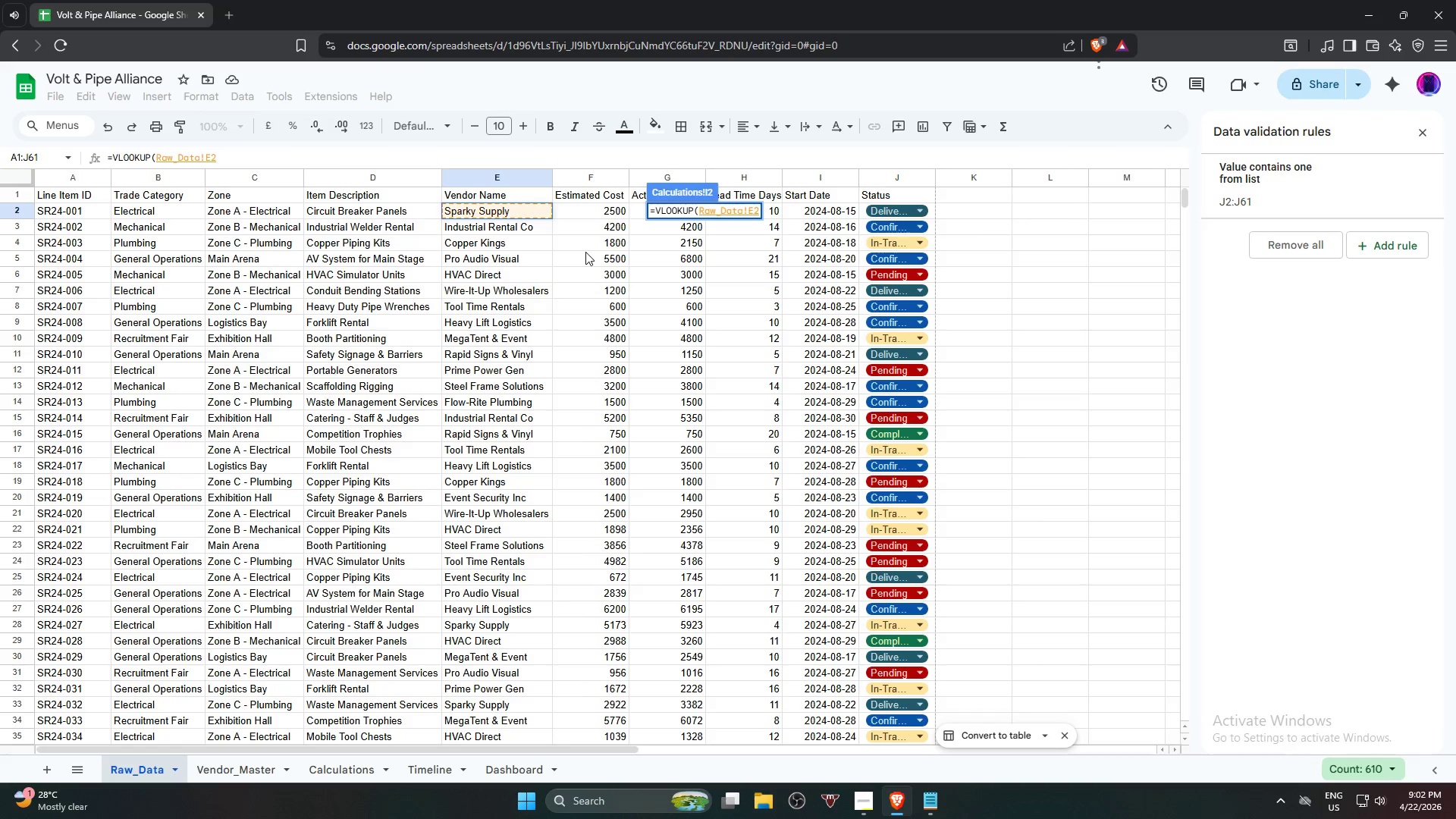 
wait(6.67)
 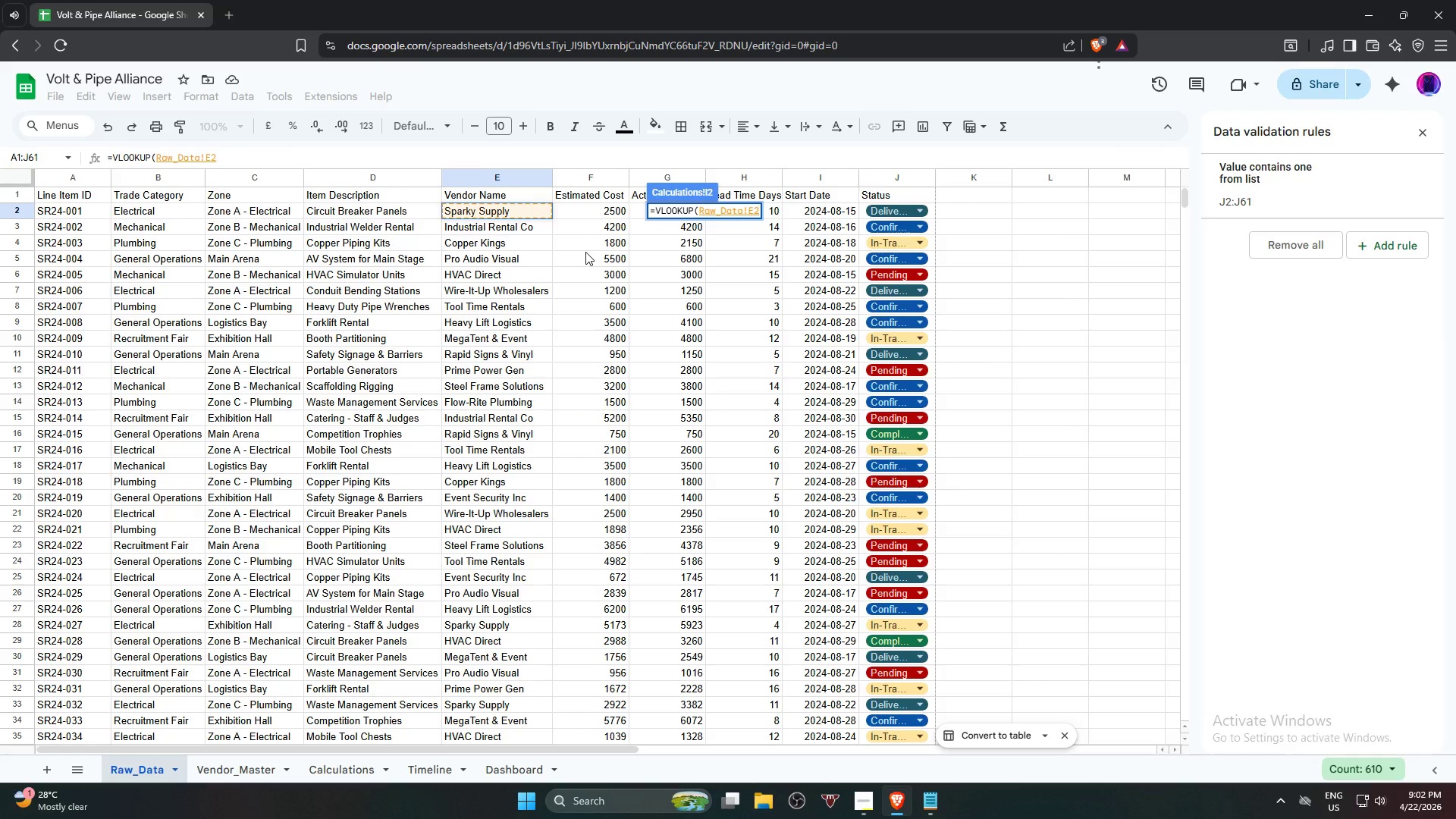 
key(Comma)
 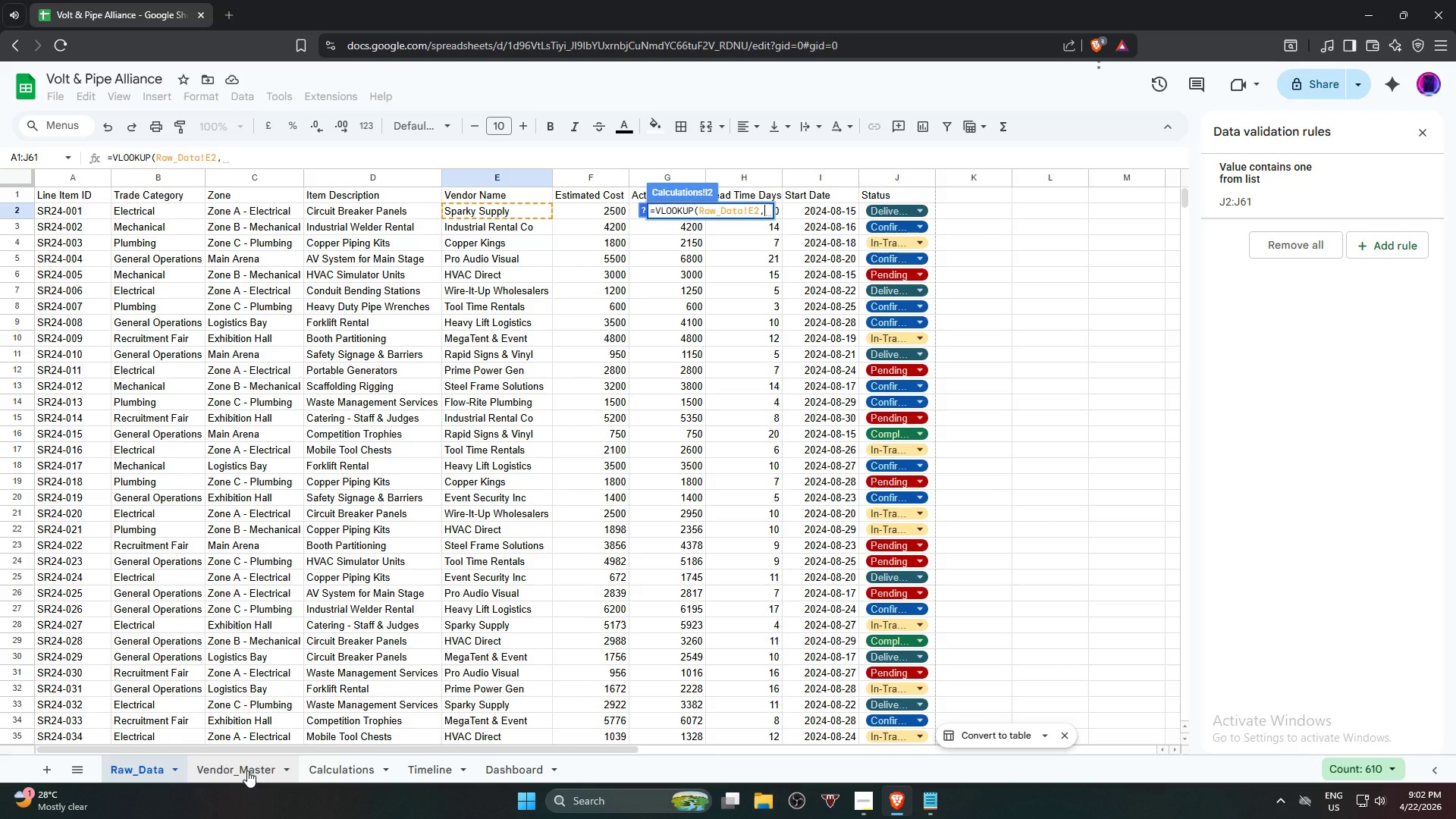 
left_click([246, 770])
 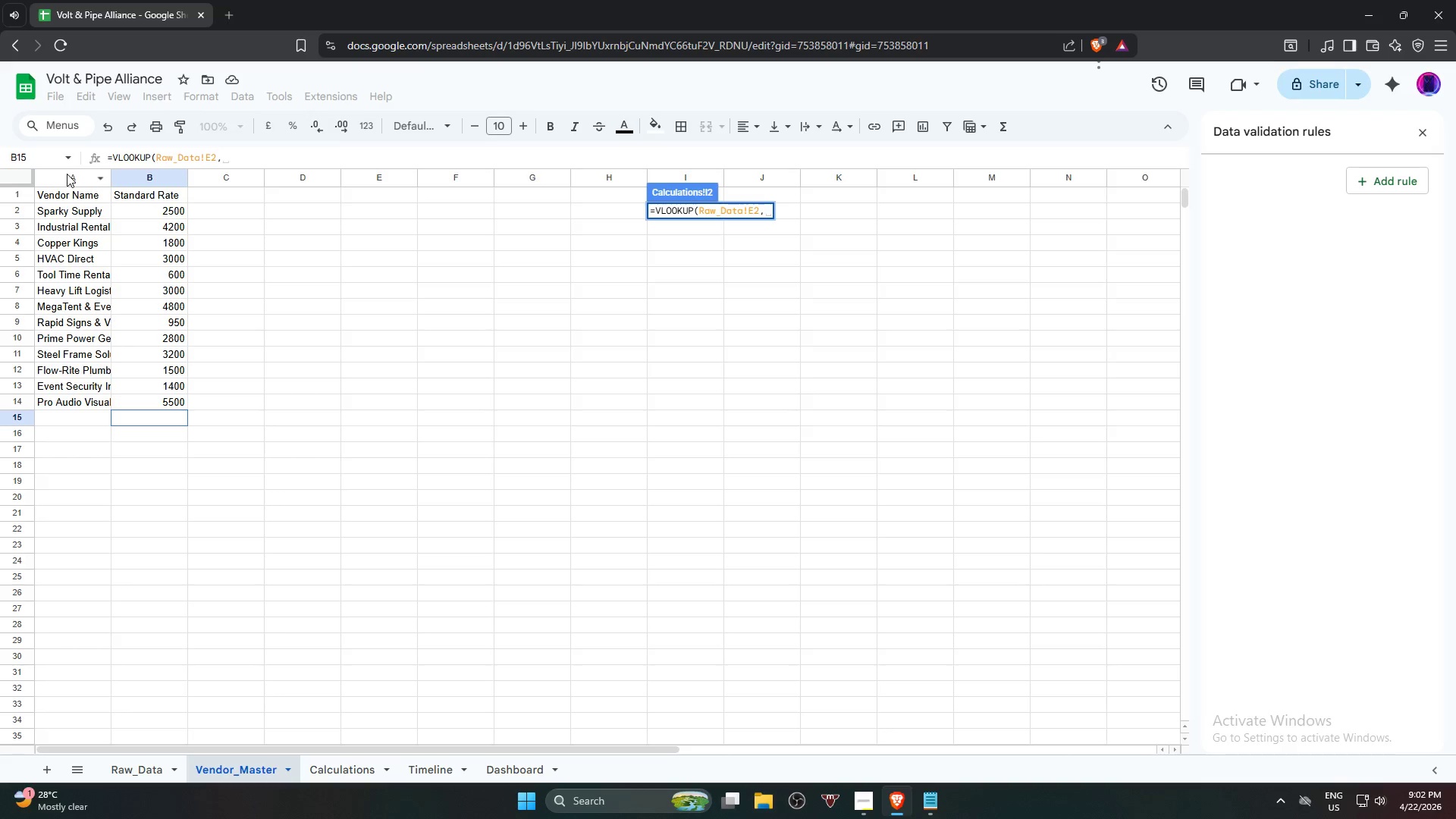 
left_click([67, 174])
 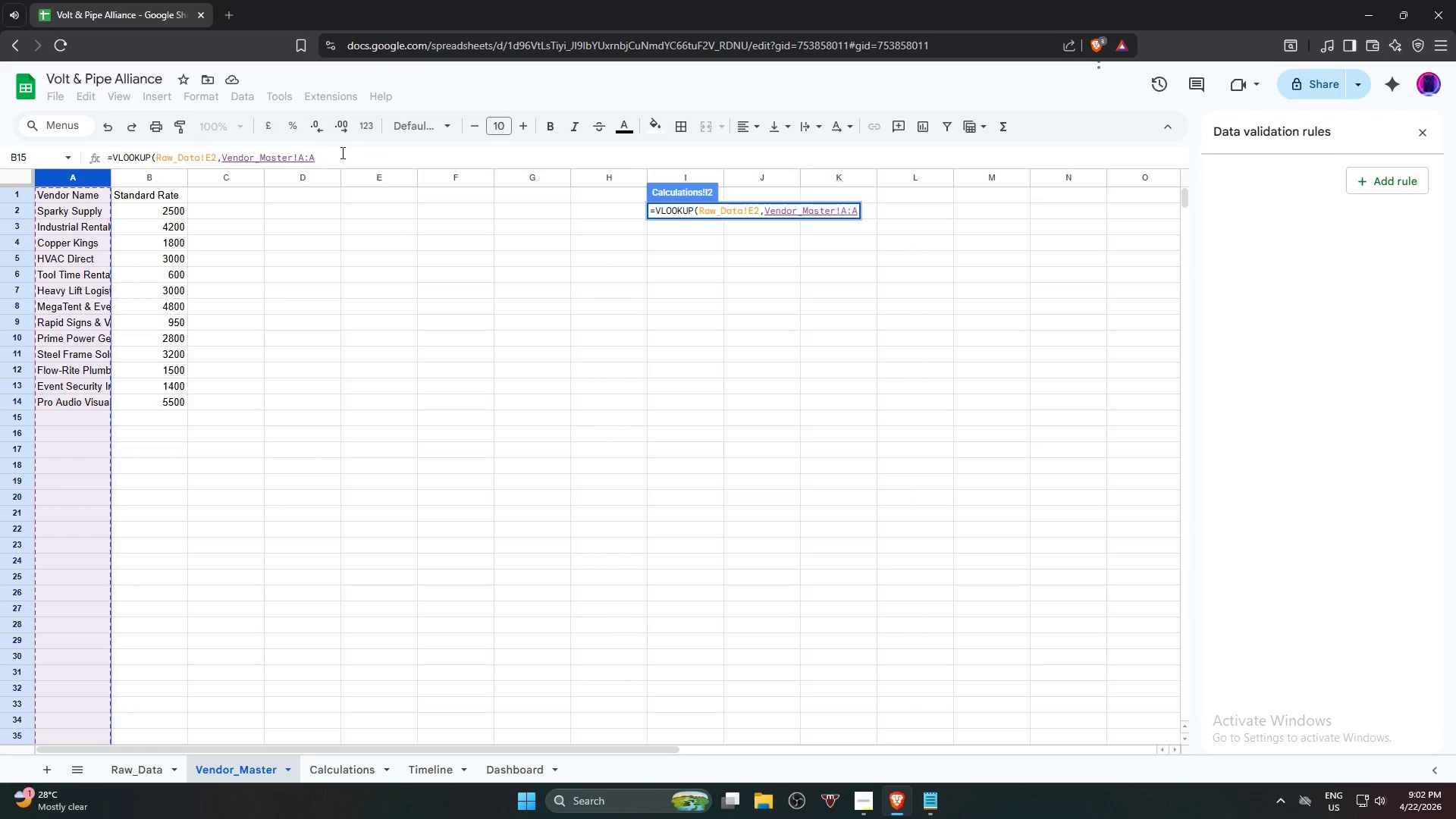 
left_click([341, 157])
 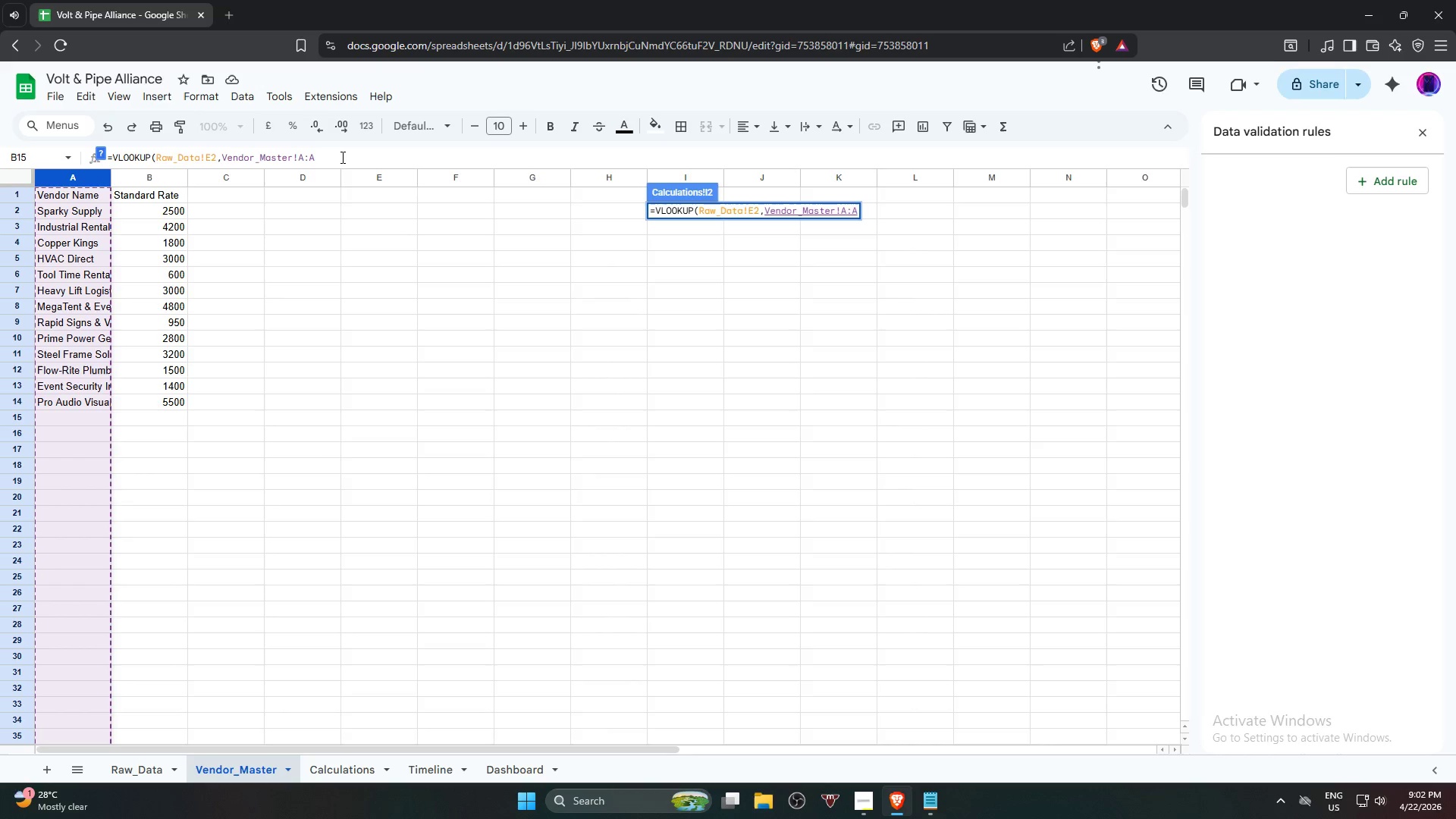 
key(Backspace)
 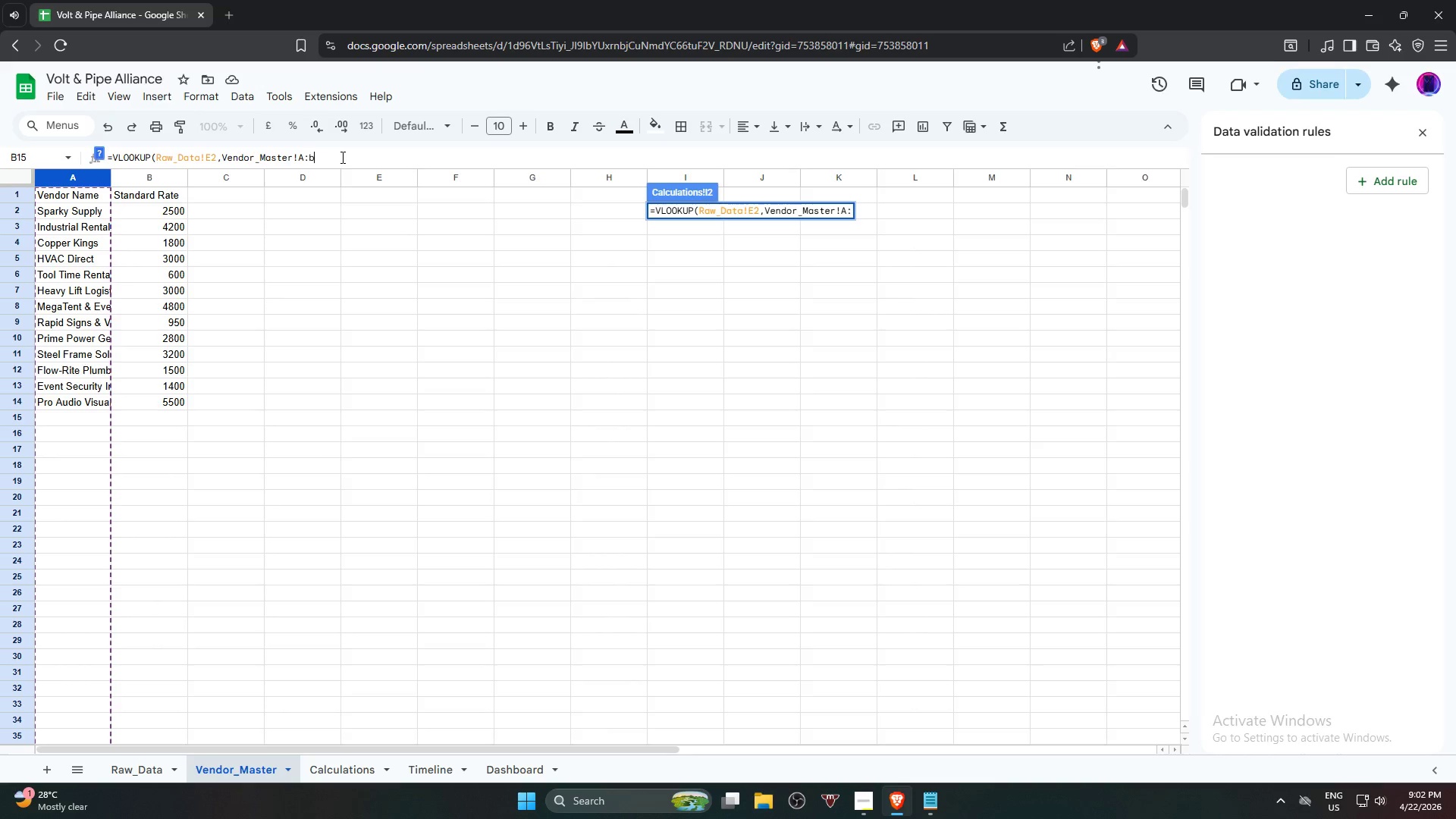 
key(B)
 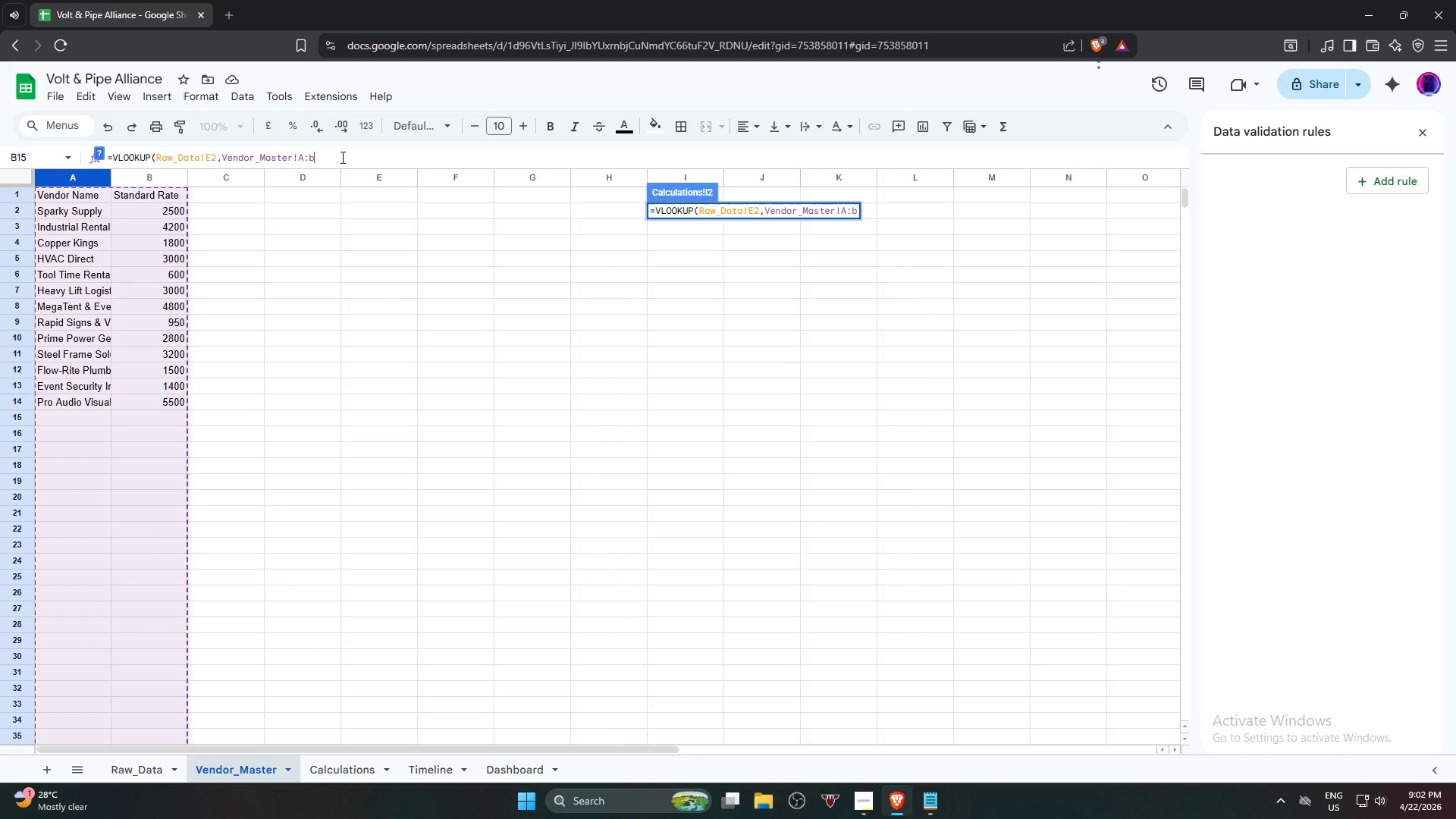 
key(Backspace)
 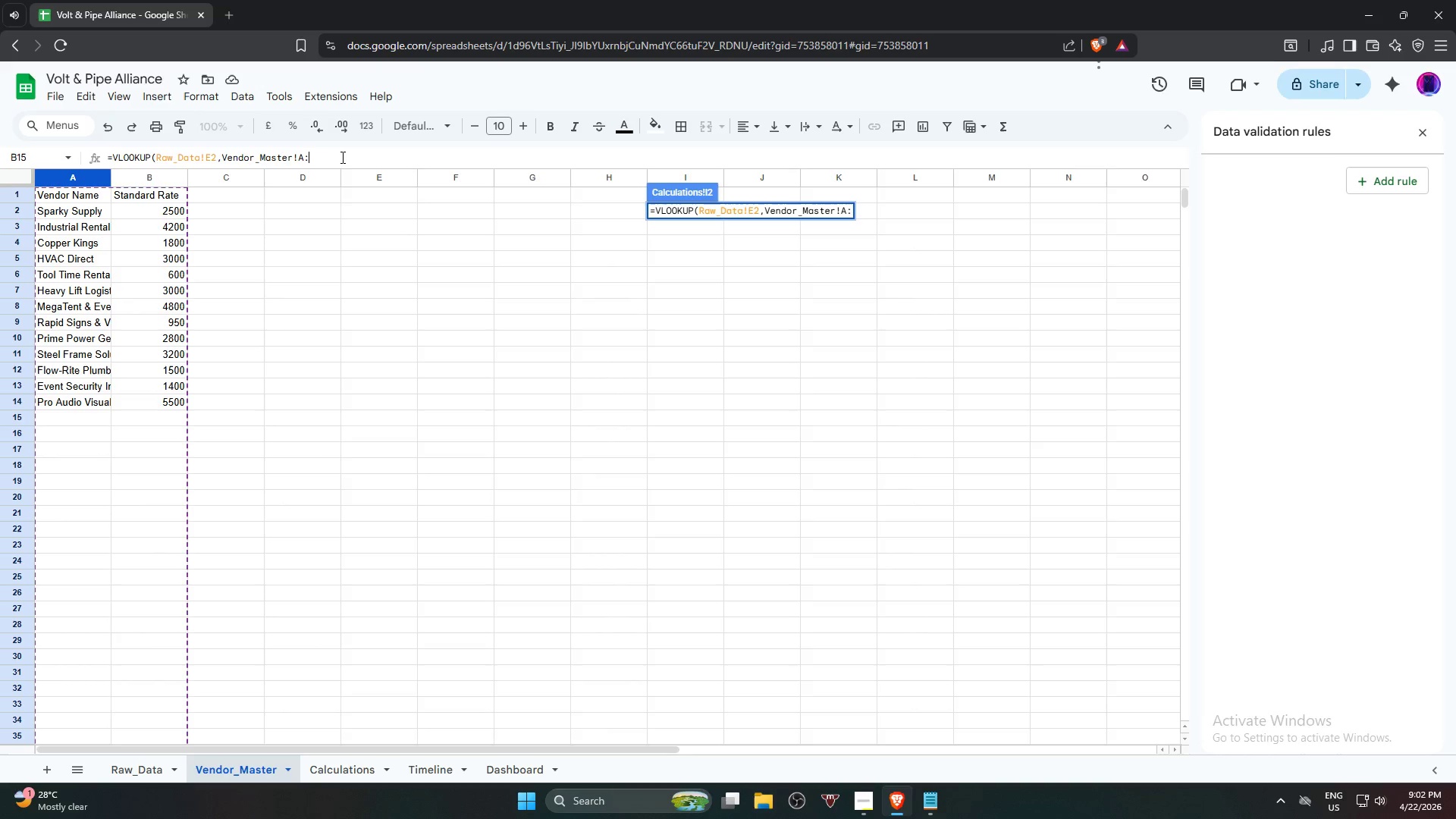 
key(Shift+ShiftRight)
 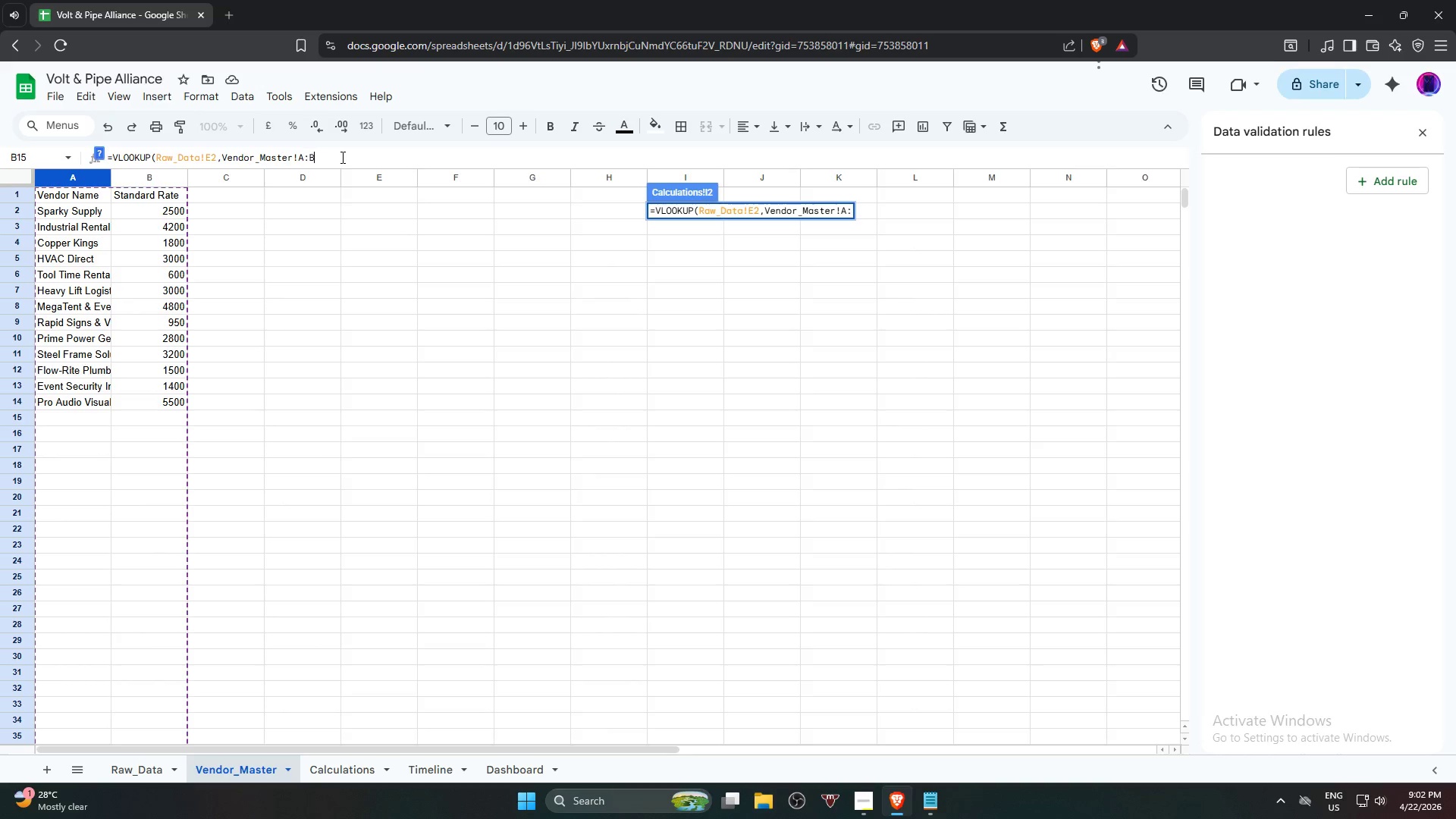 
key(Shift+B)
 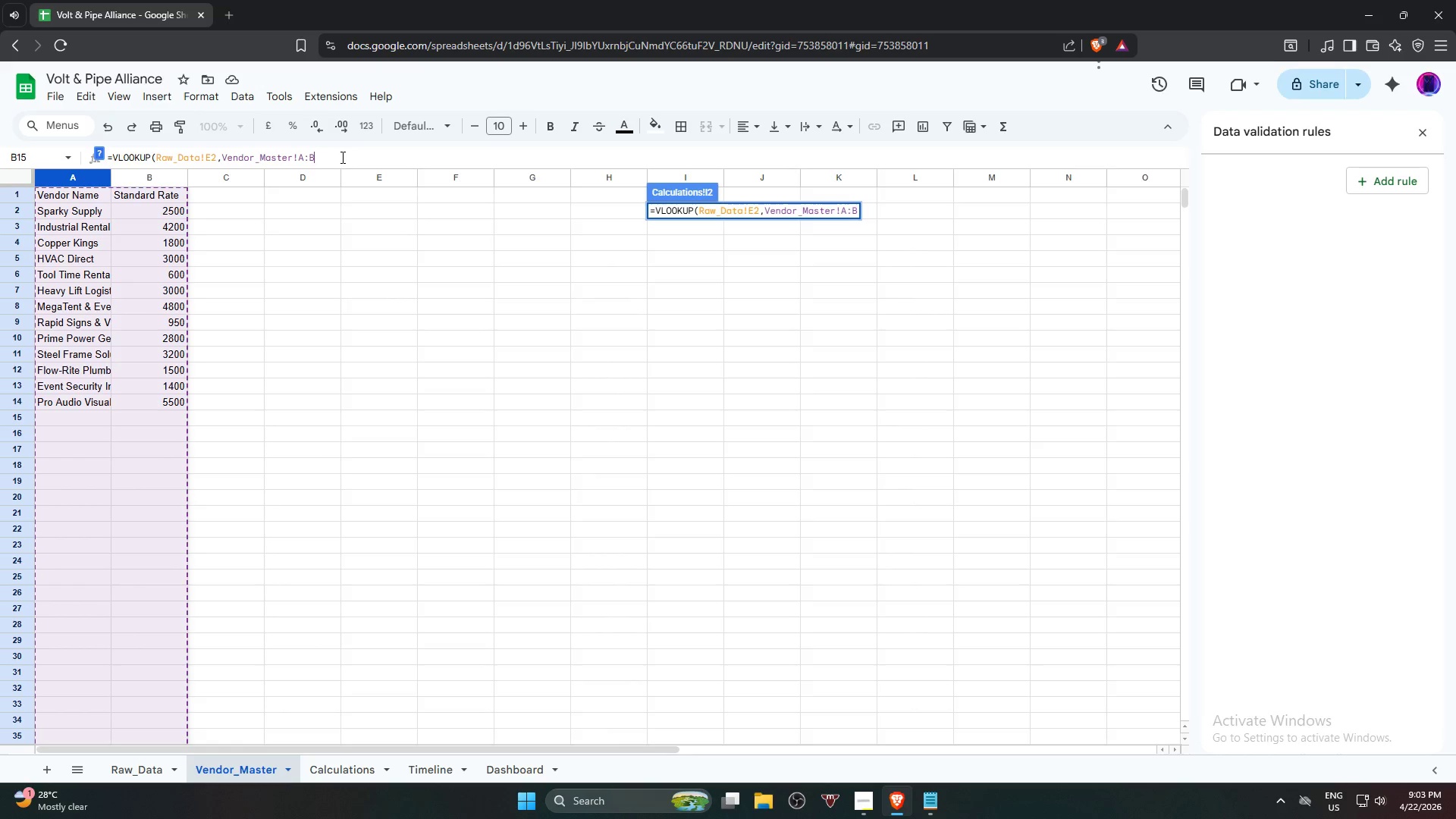 
type(,Fa)
key(Backspace)
 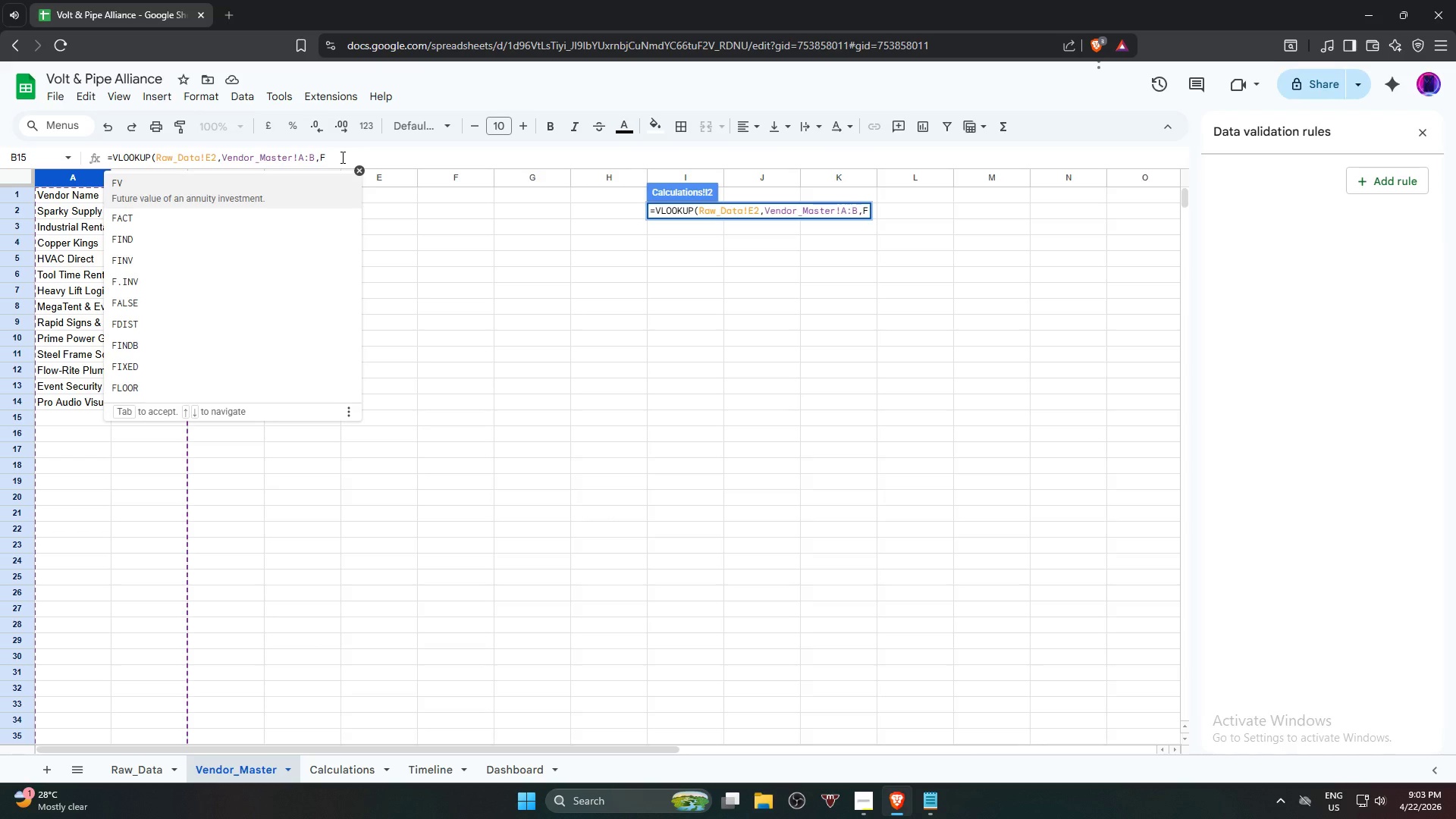 
key(A)
 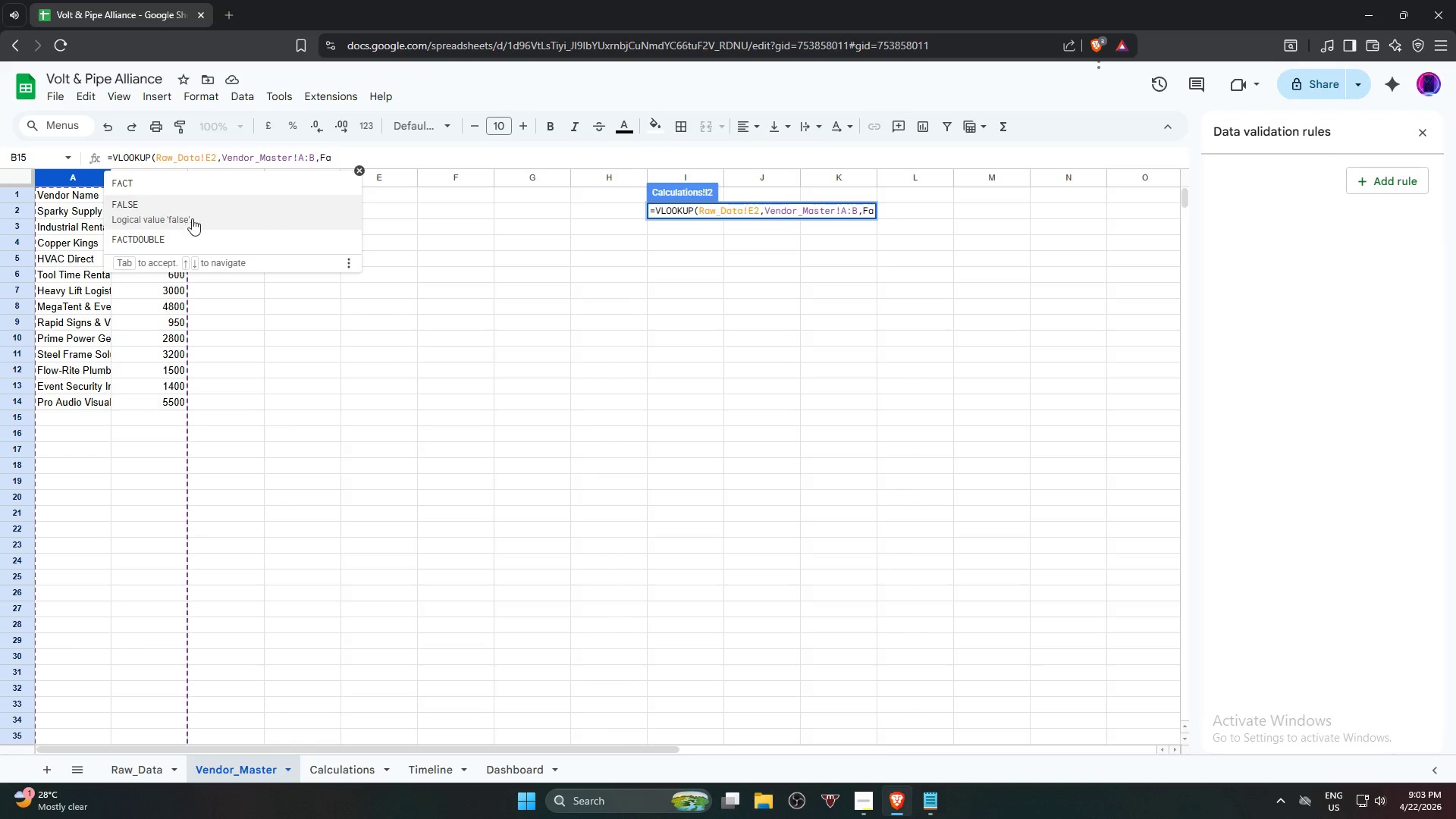 
left_click([197, 215])
 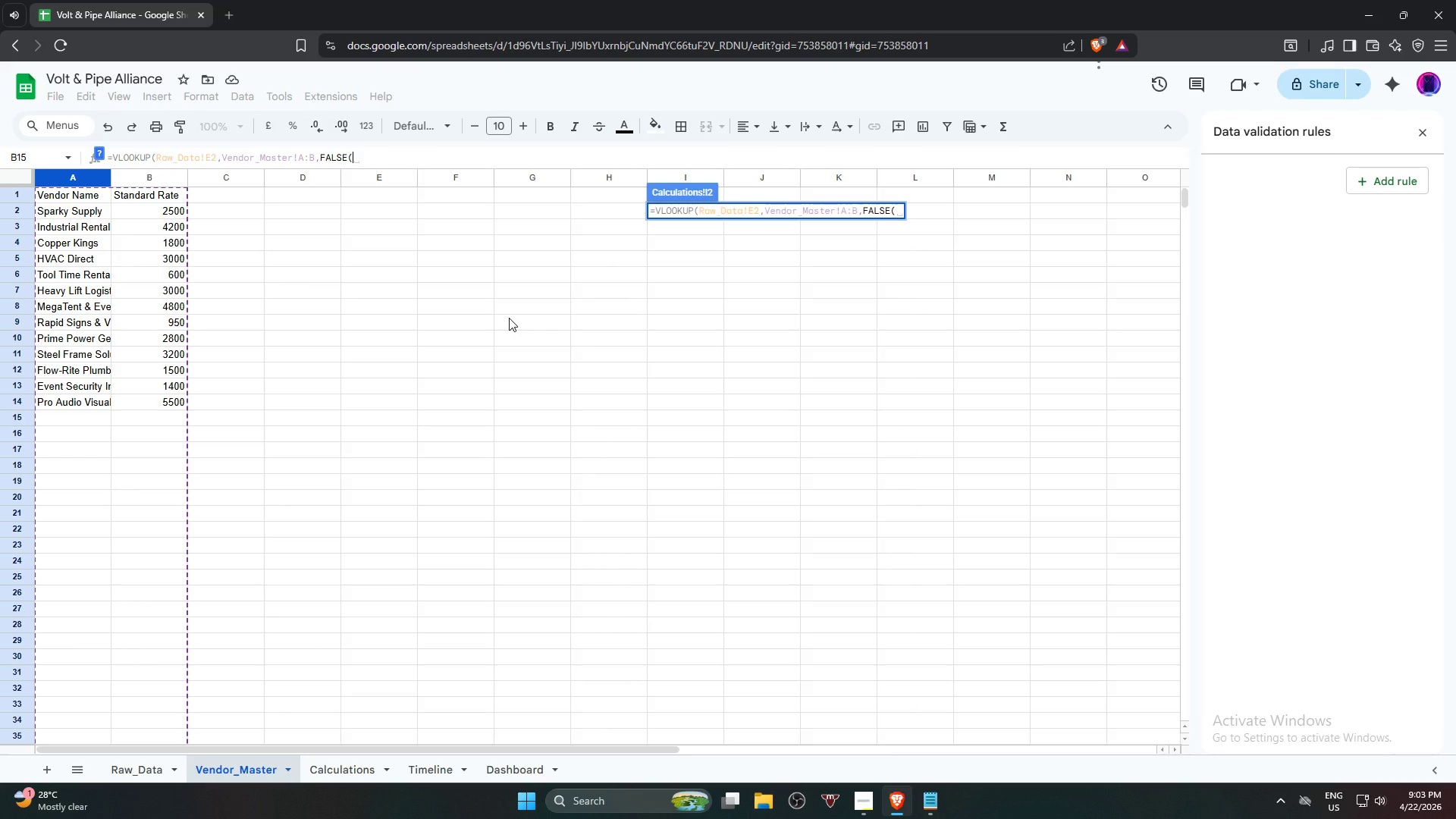 
key(Backspace)
 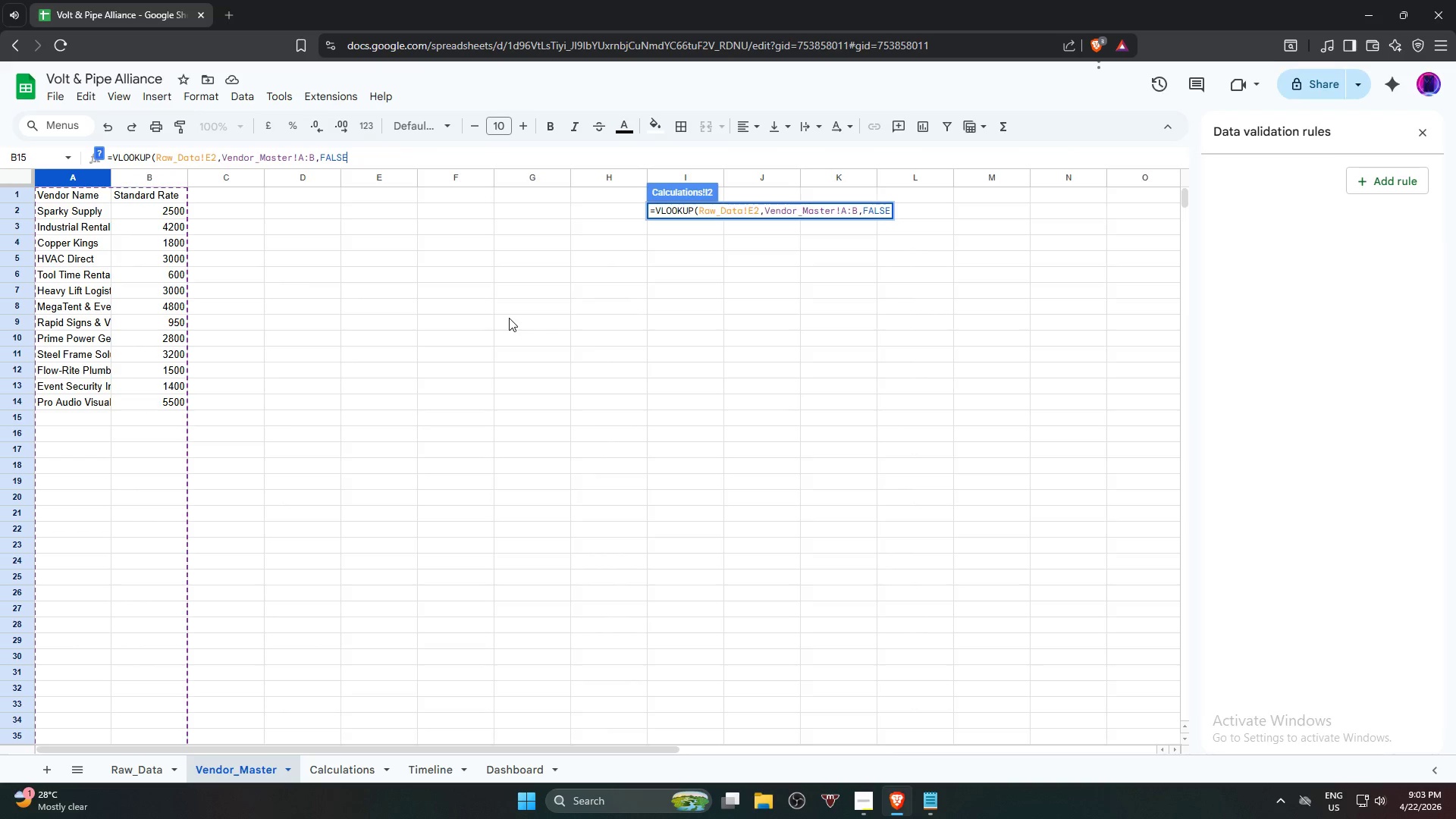 
key(Shift+0)
 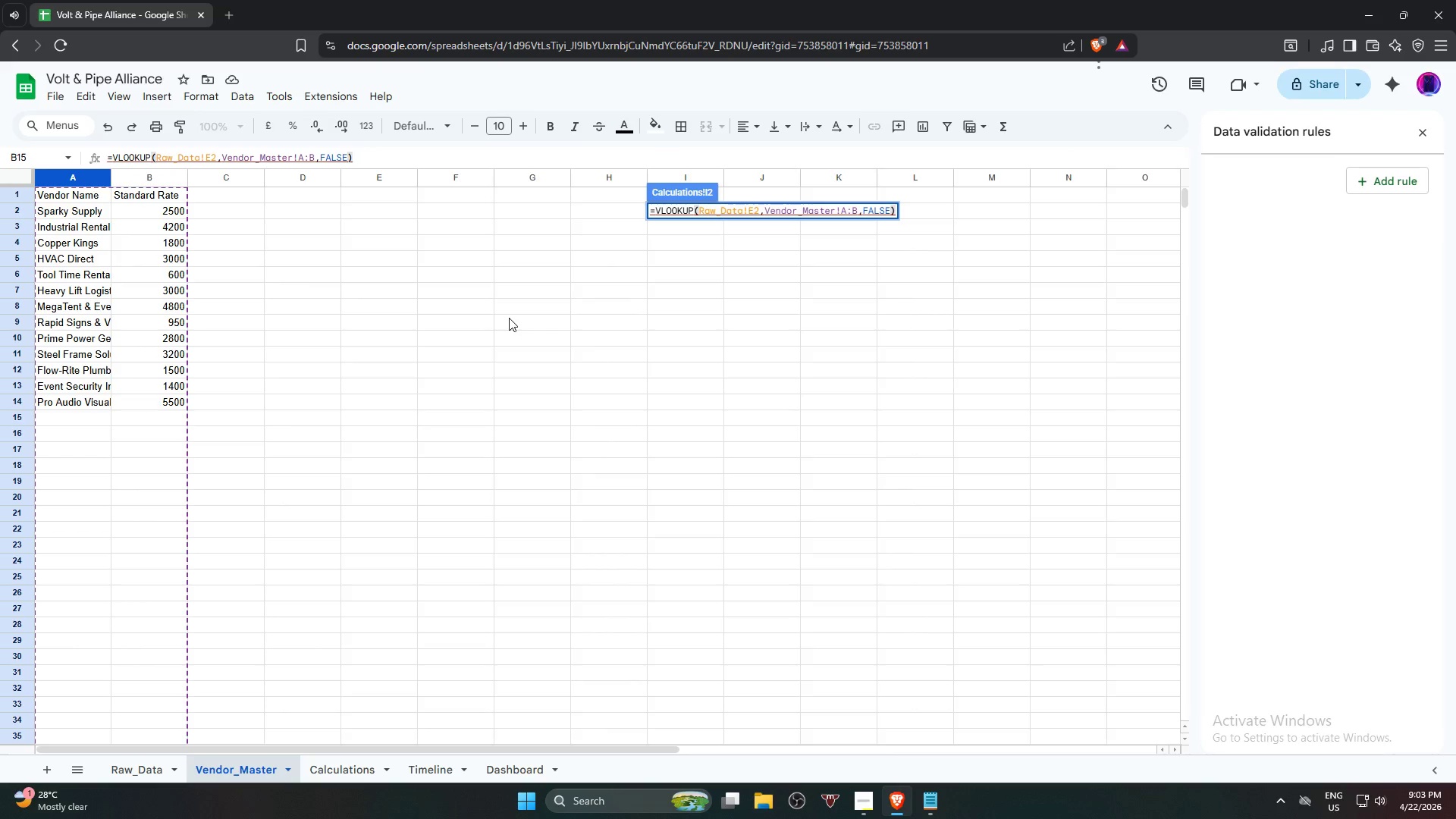 
key(Enter)
 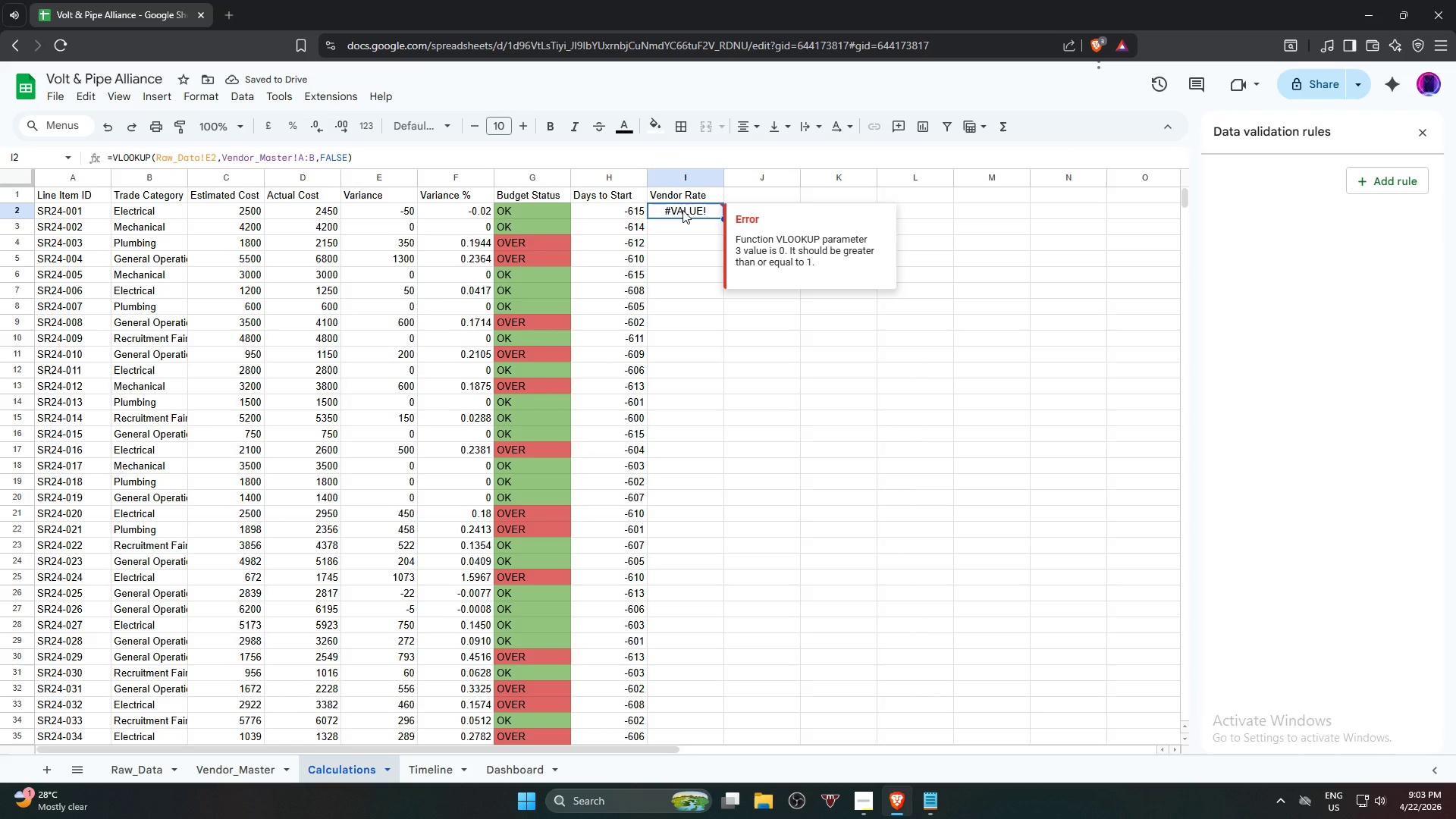 
wait(5.28)
 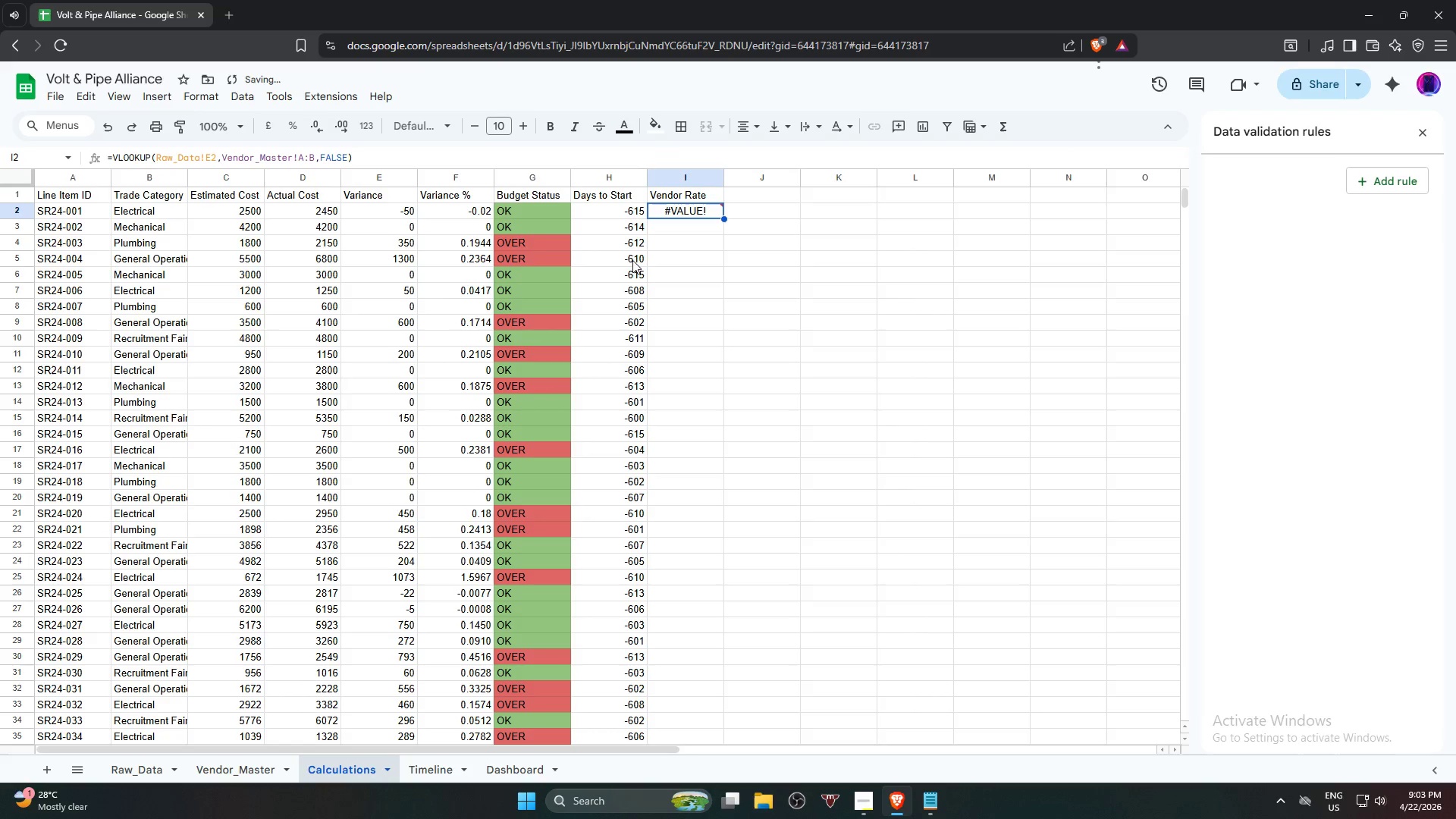 
left_click([682, 210])
 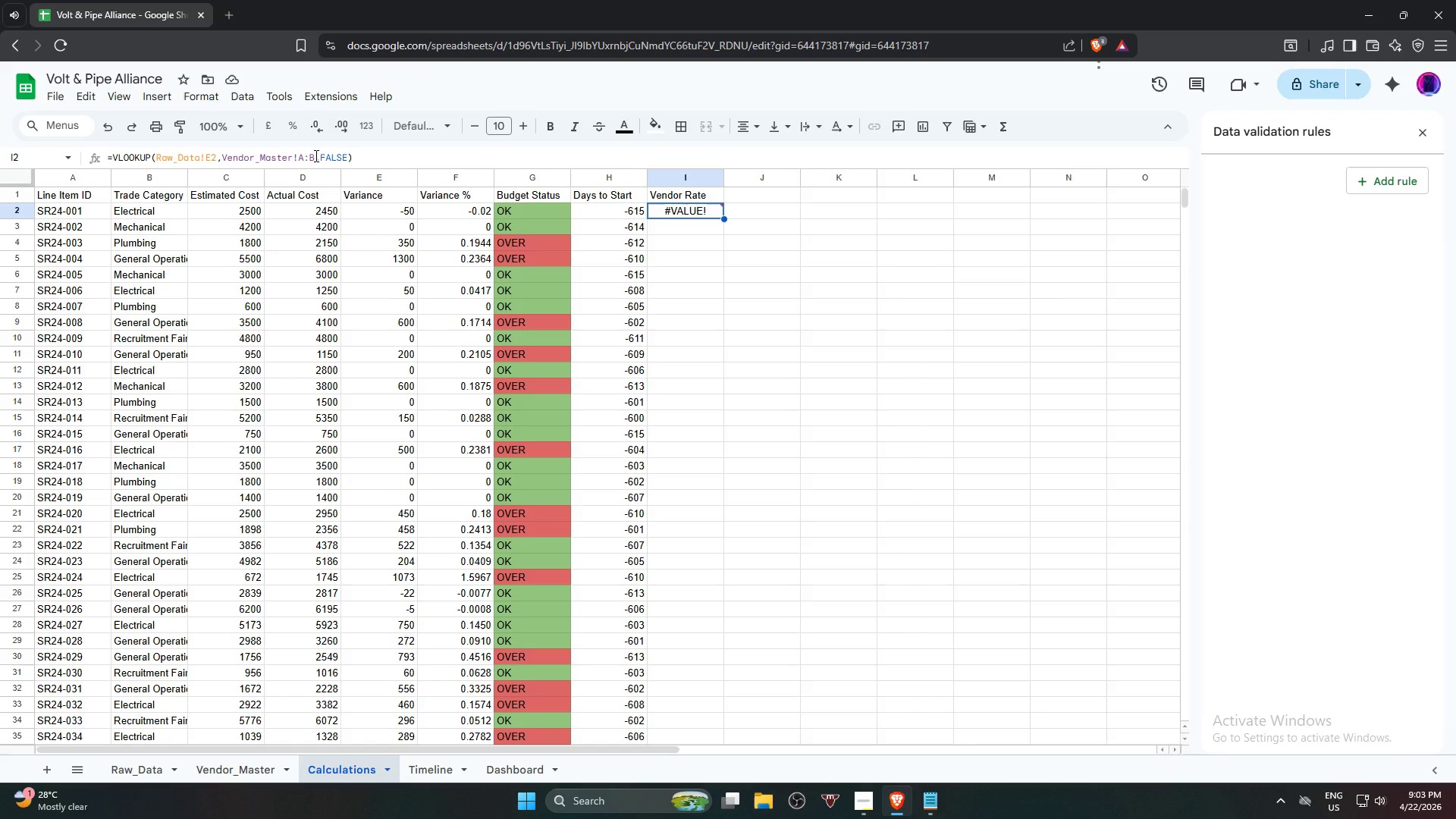 
wait(6.17)
 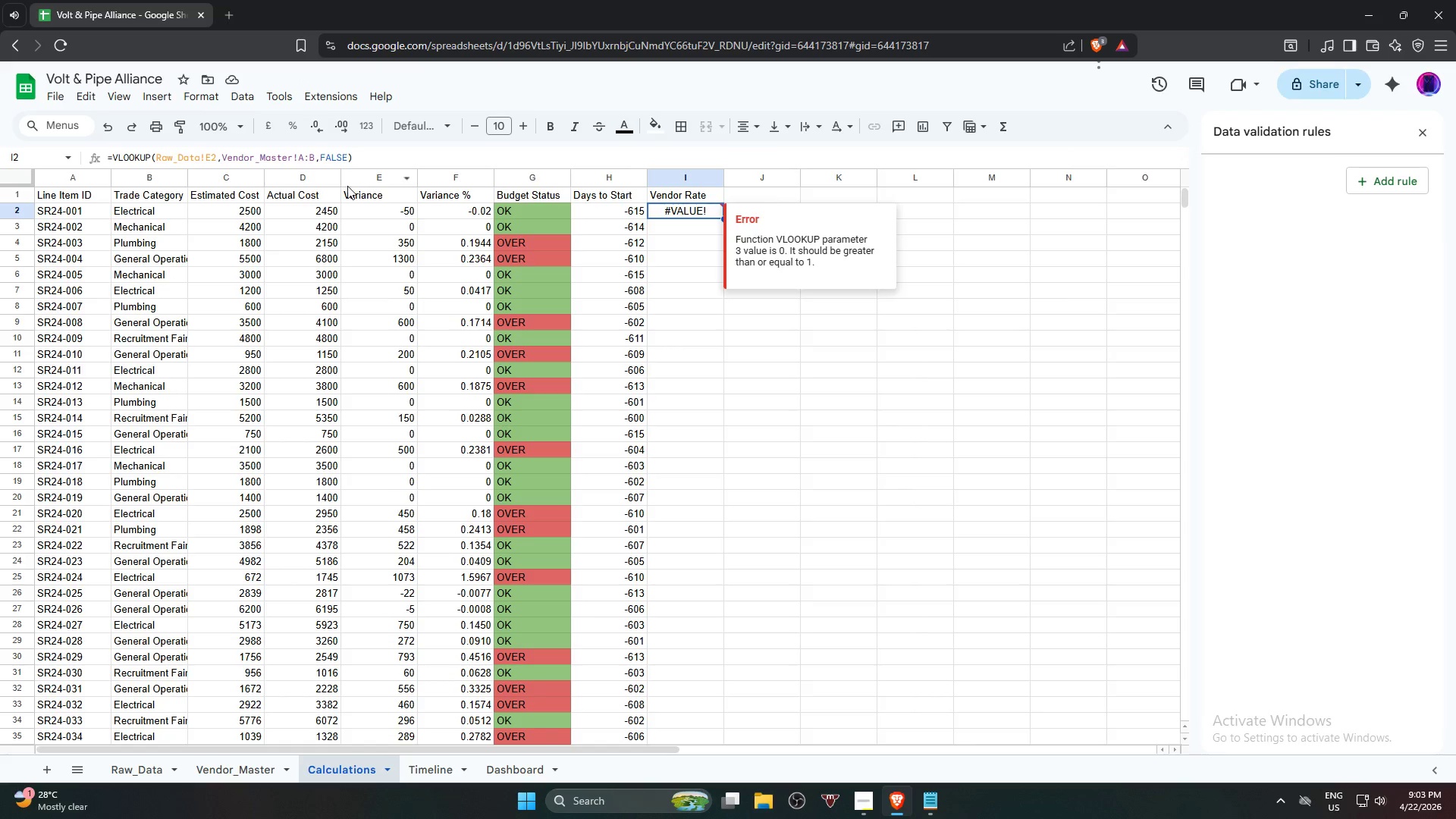 
left_click([319, 158])
 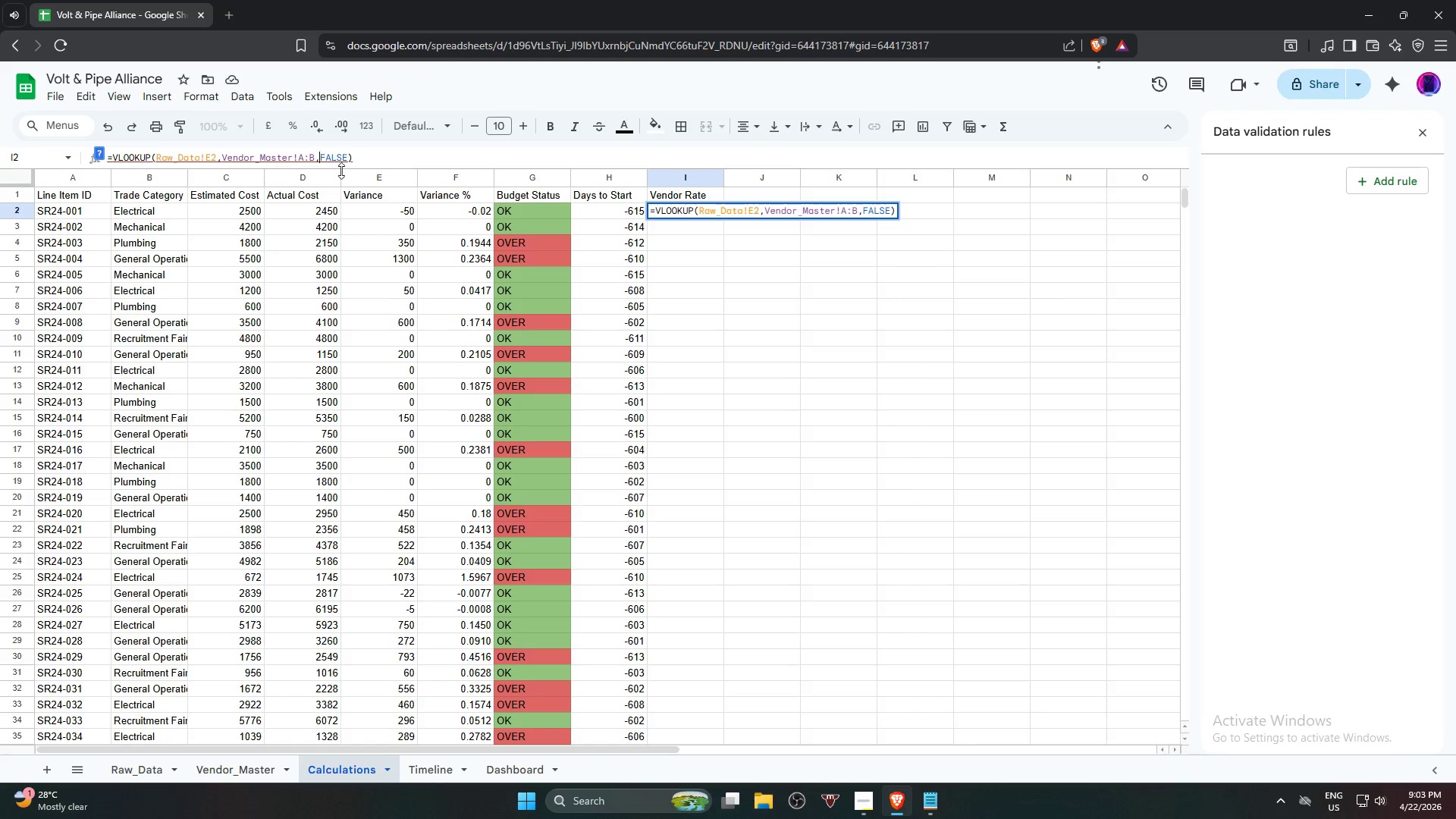 
key(2)
 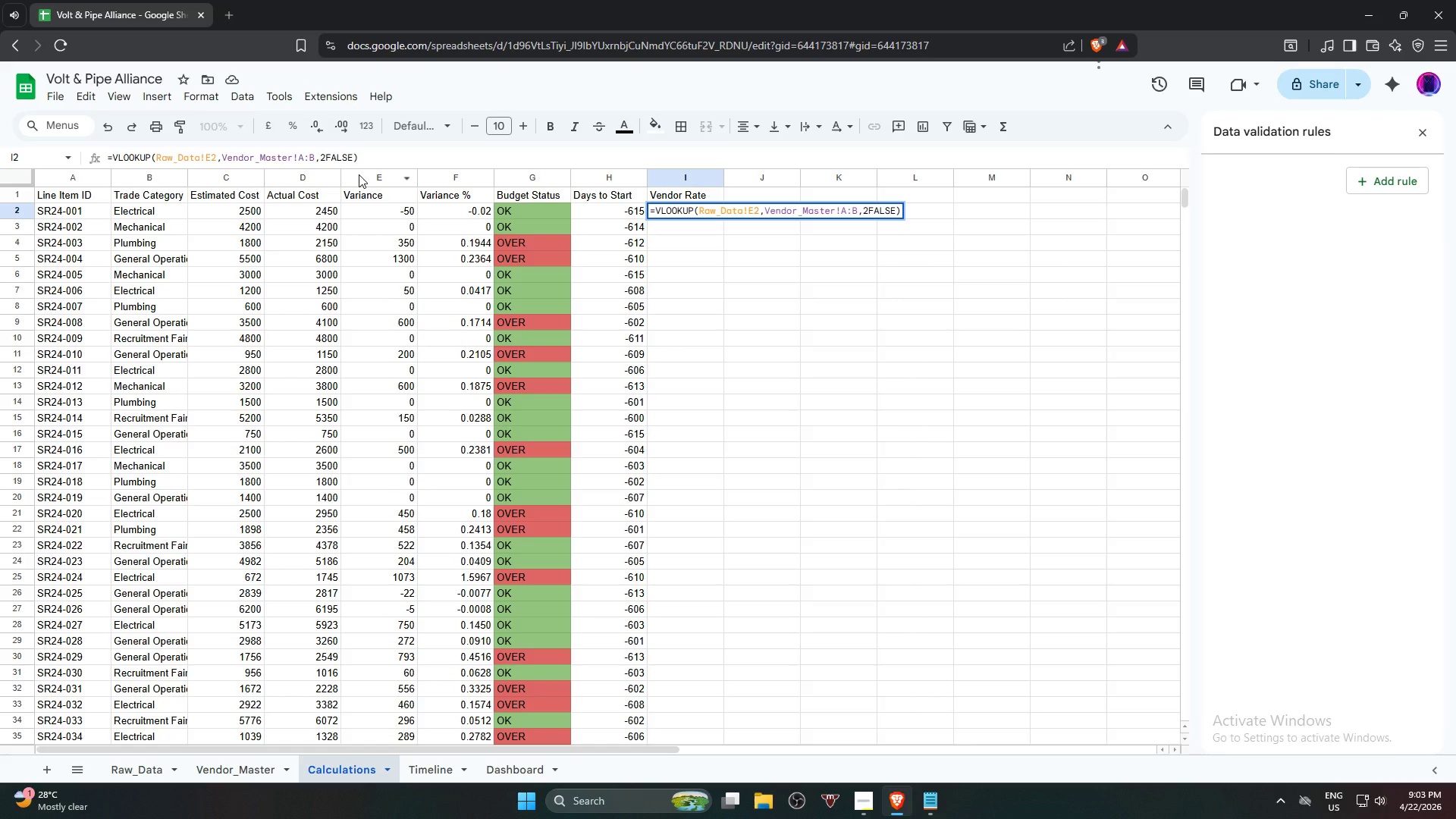 
key(Comma)
 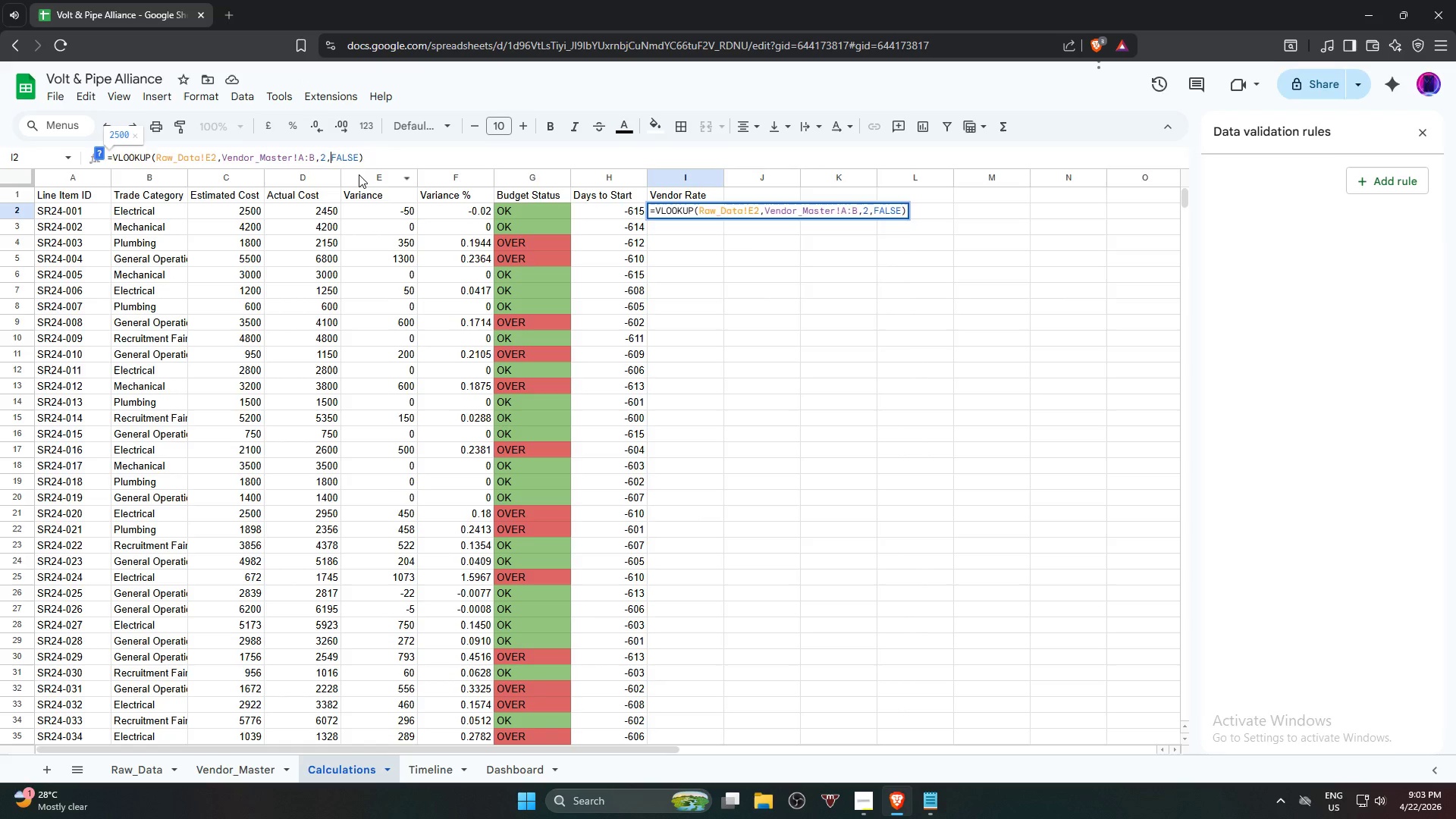 
key(Enter)
 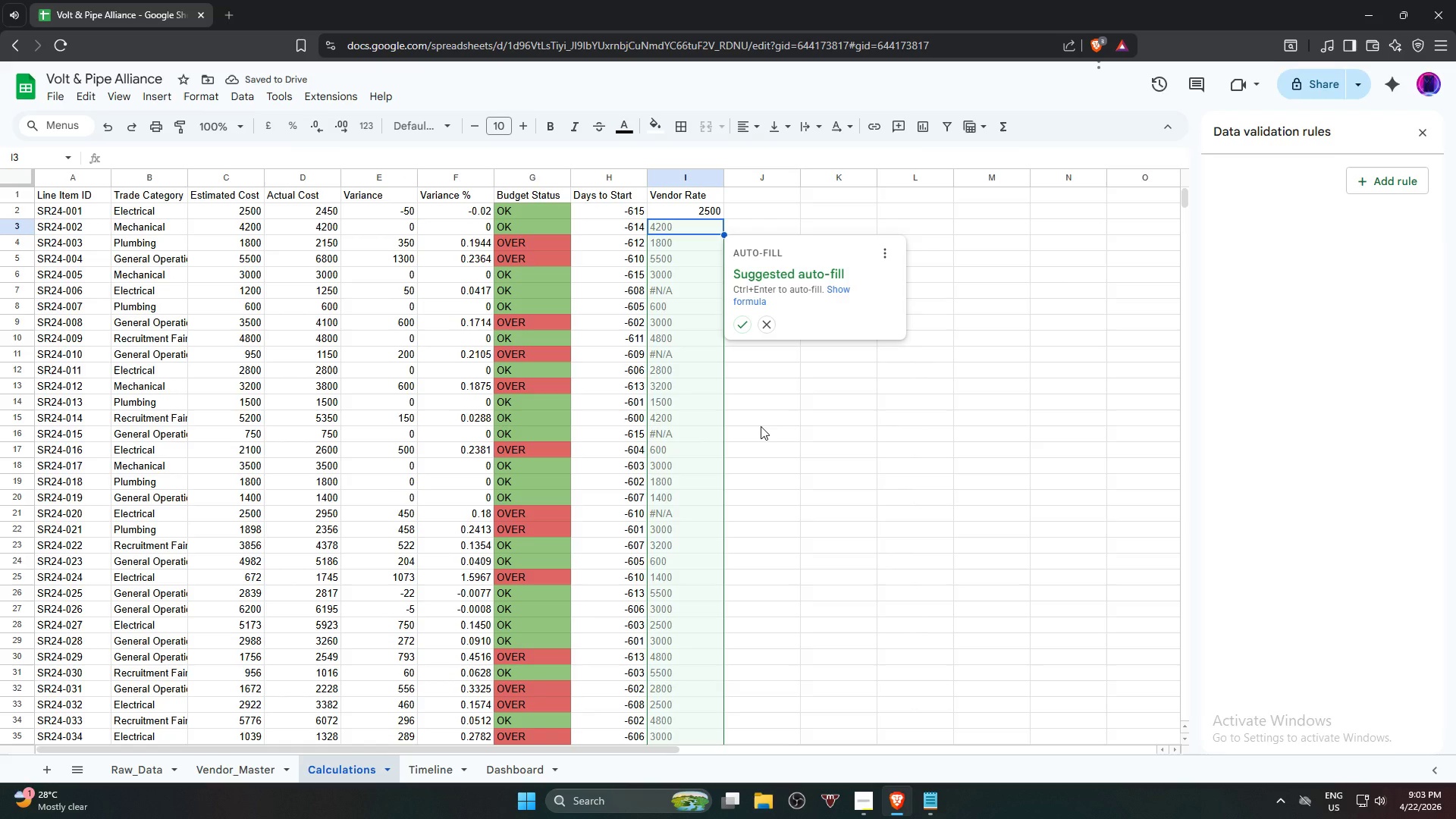 
scroll: coordinate [762, 429], scroll_direction: down, amount: 6.0
 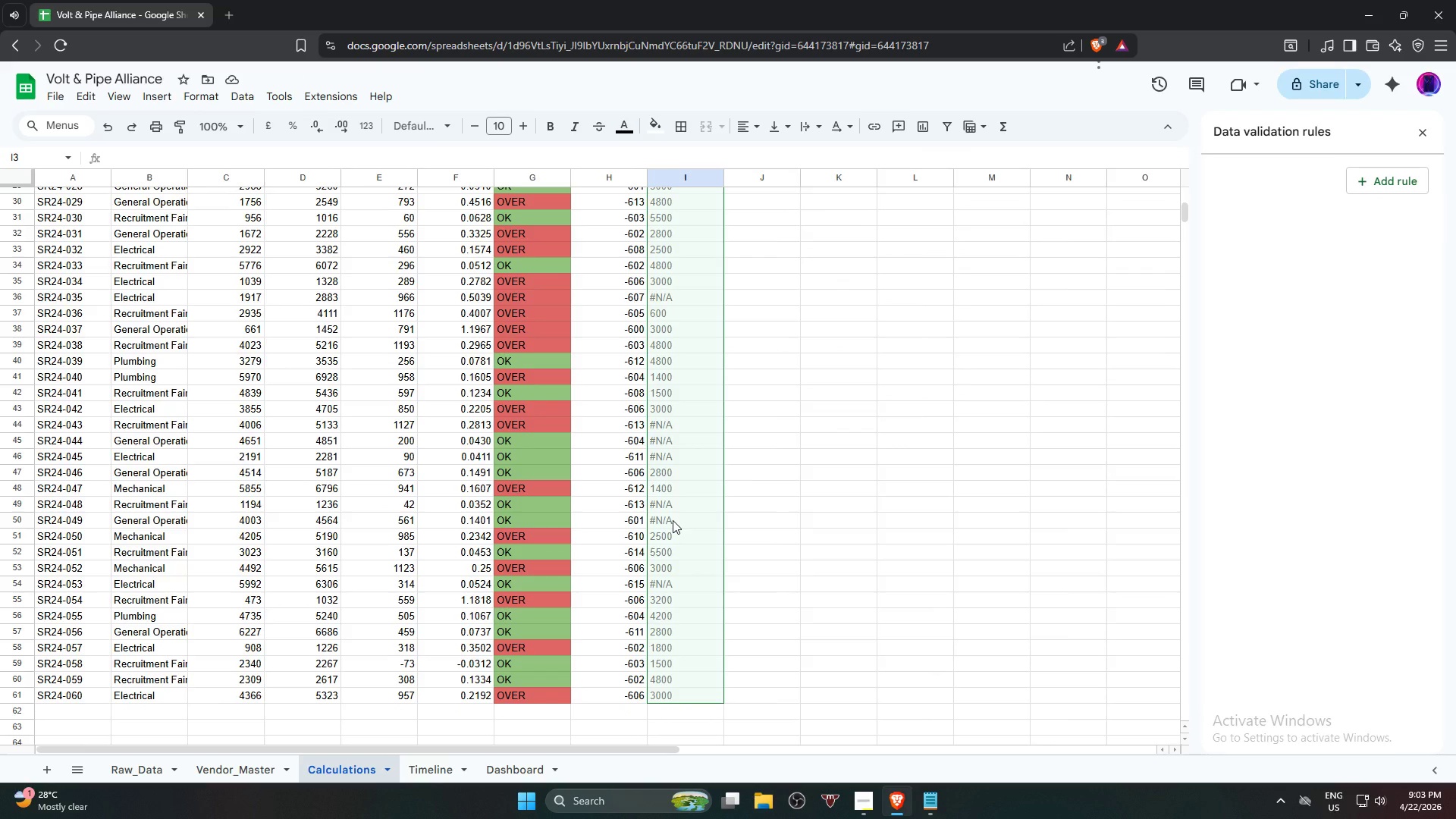 
scroll: coordinate [699, 506], scroll_direction: up, amount: 10.0
 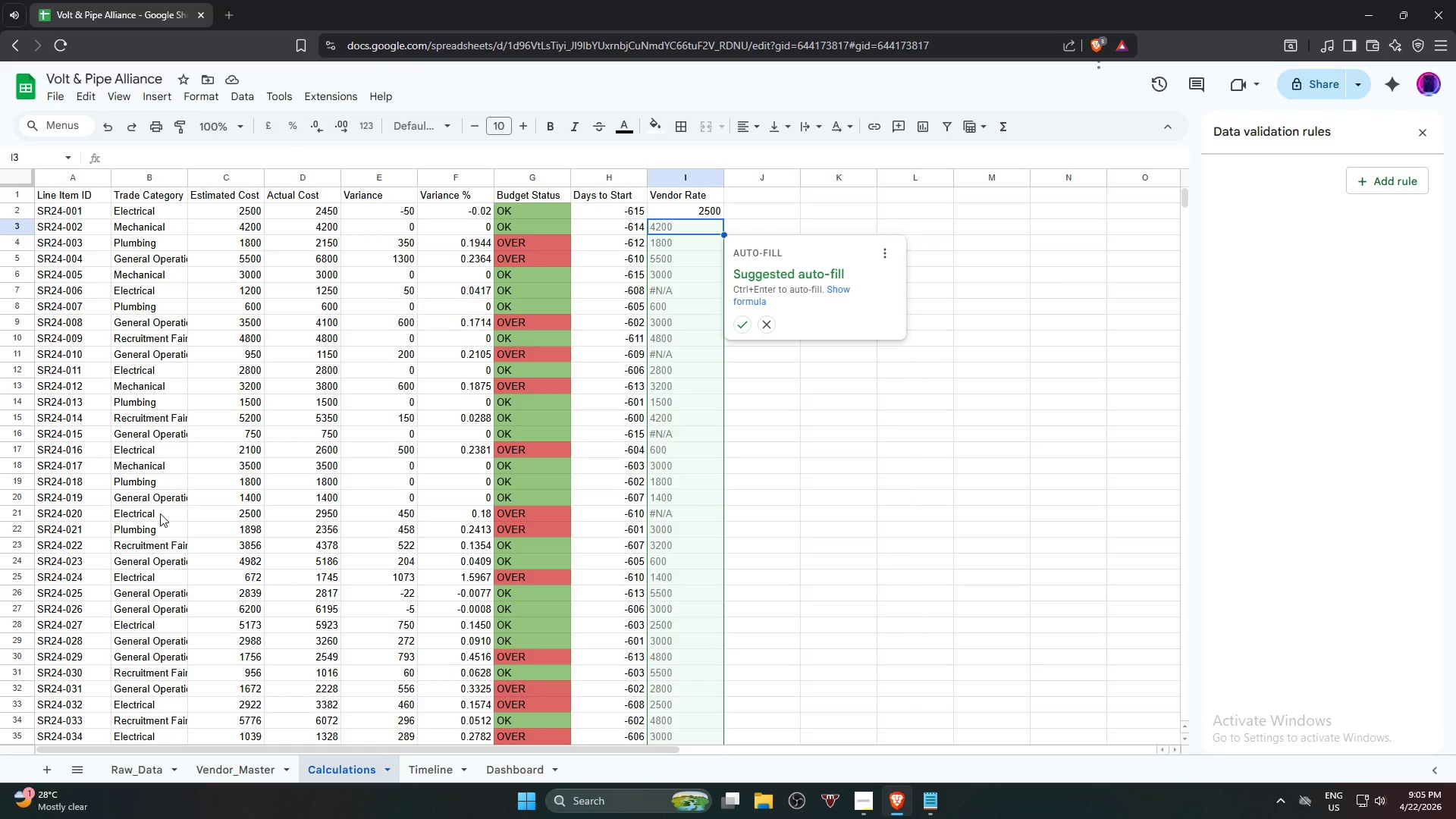 
wait(109.74)
 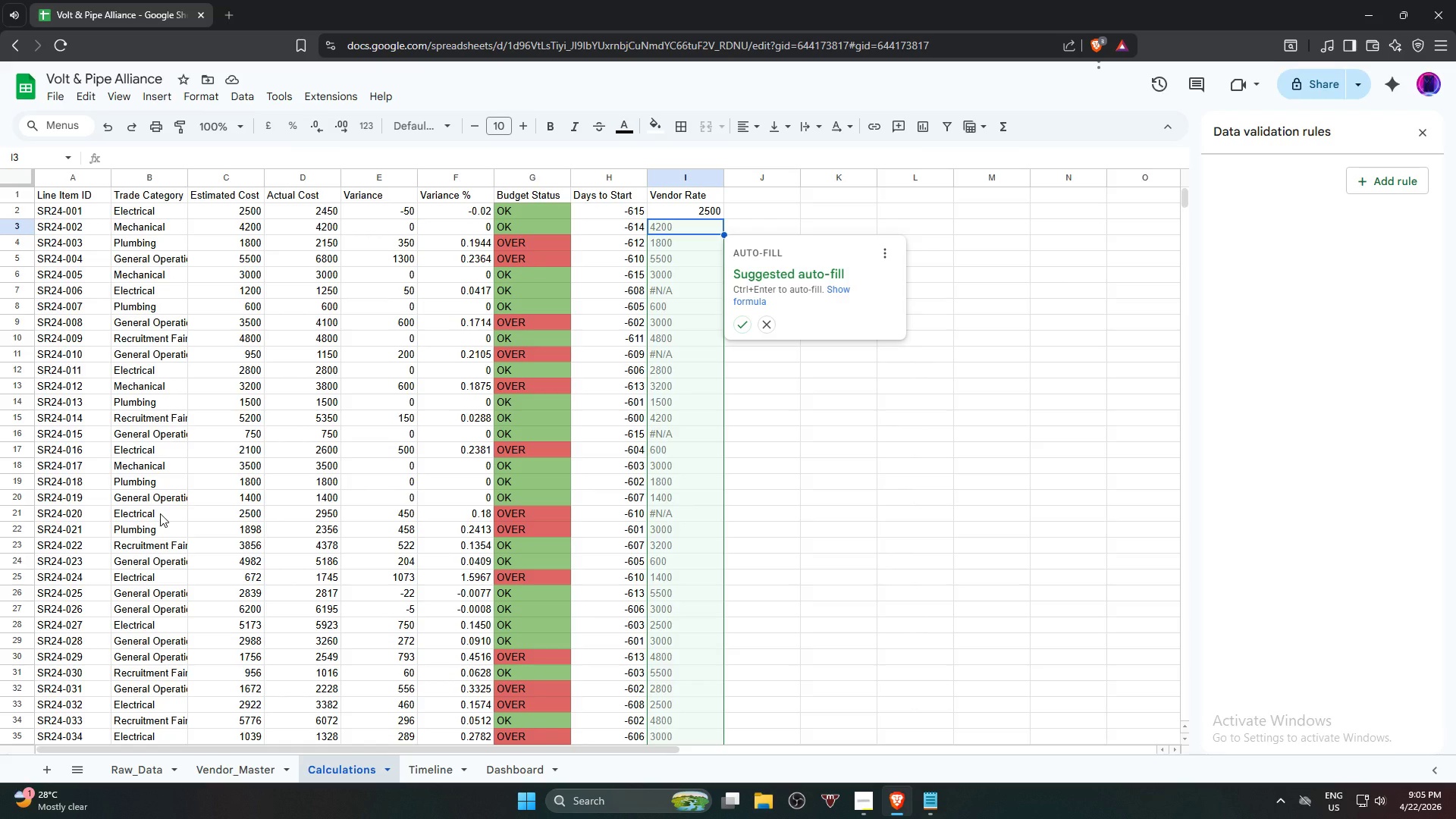 
double_click([185, 180])
 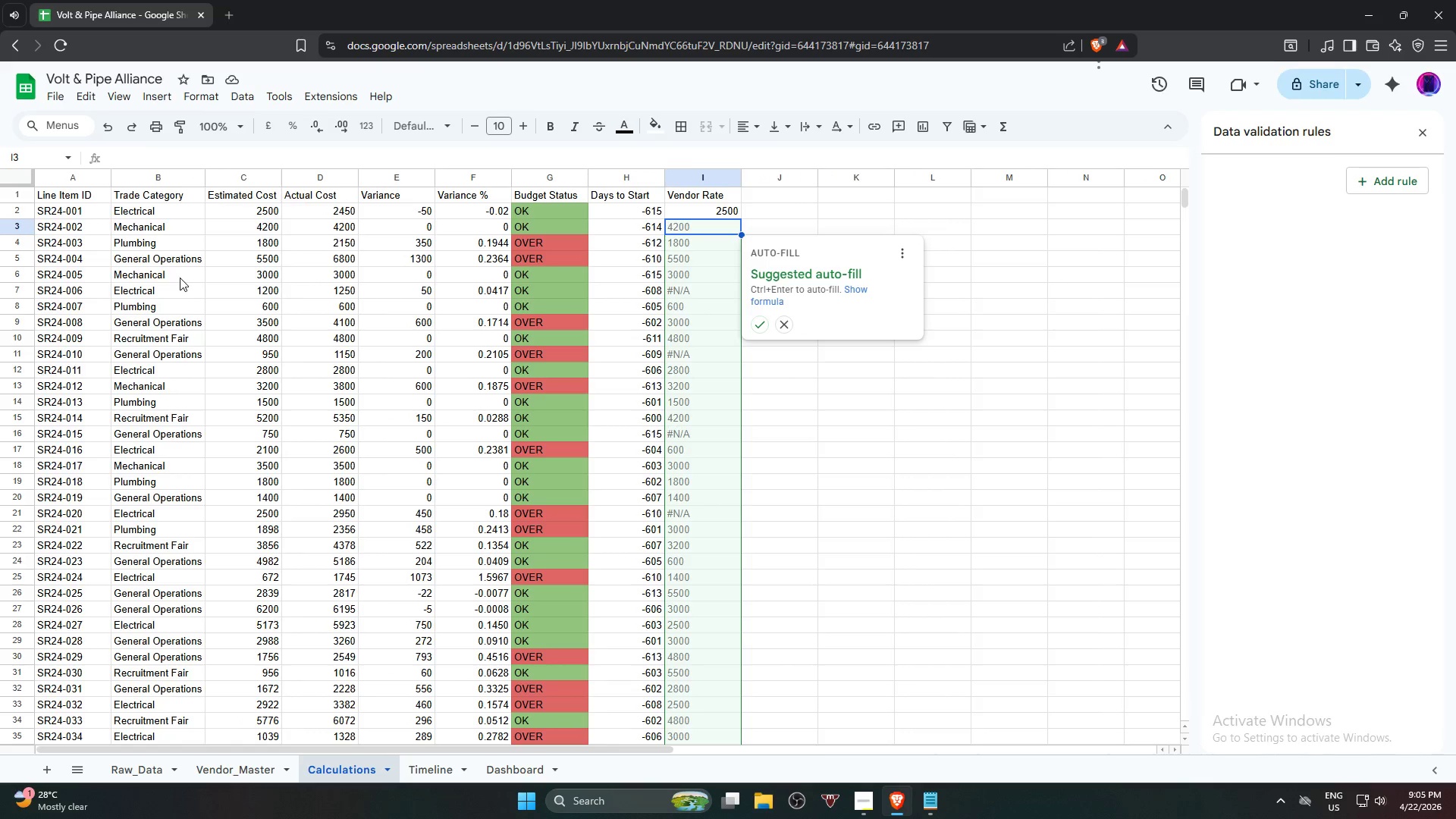 
wait(7.31)
 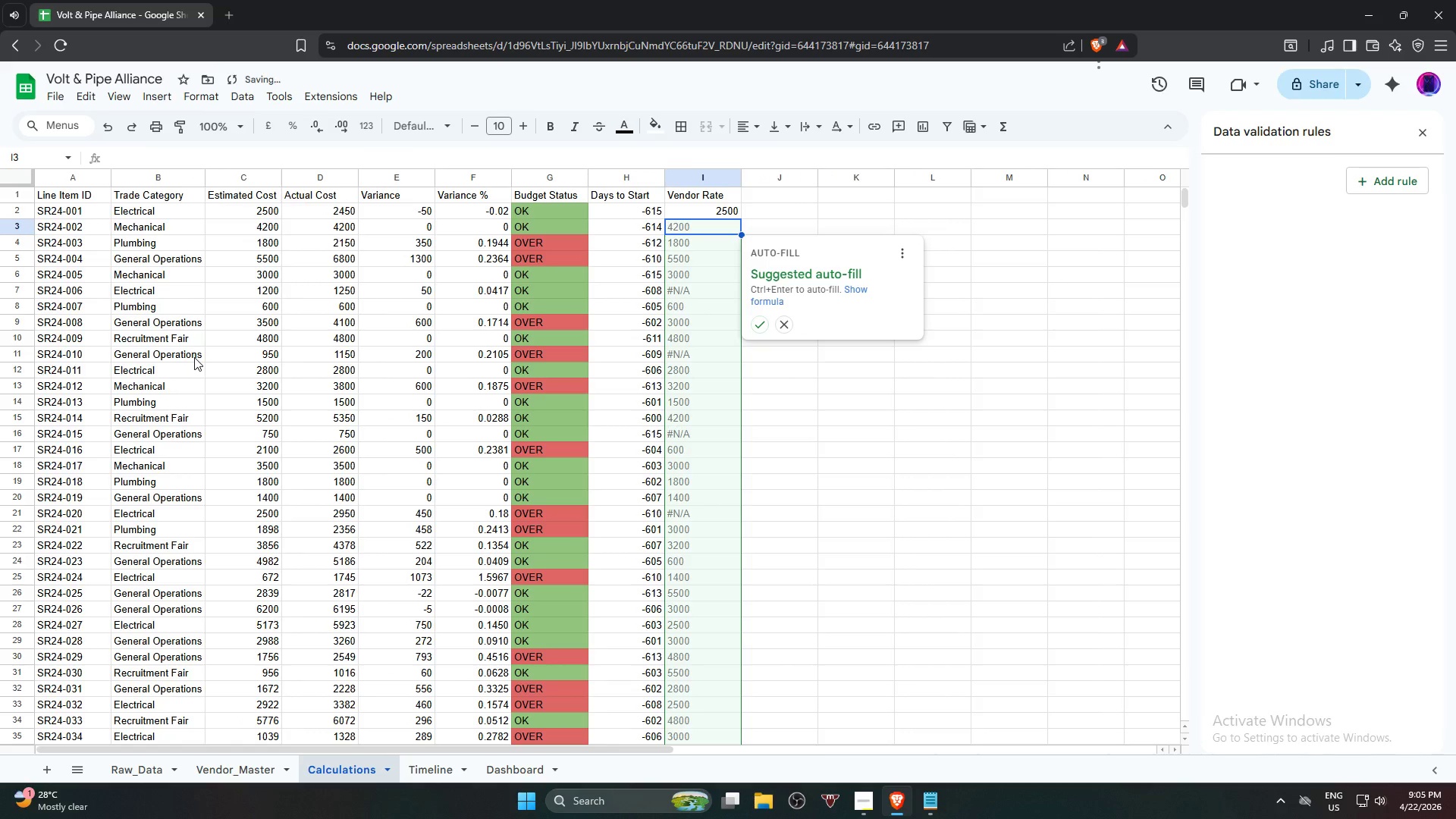 
left_click([197, 771])
 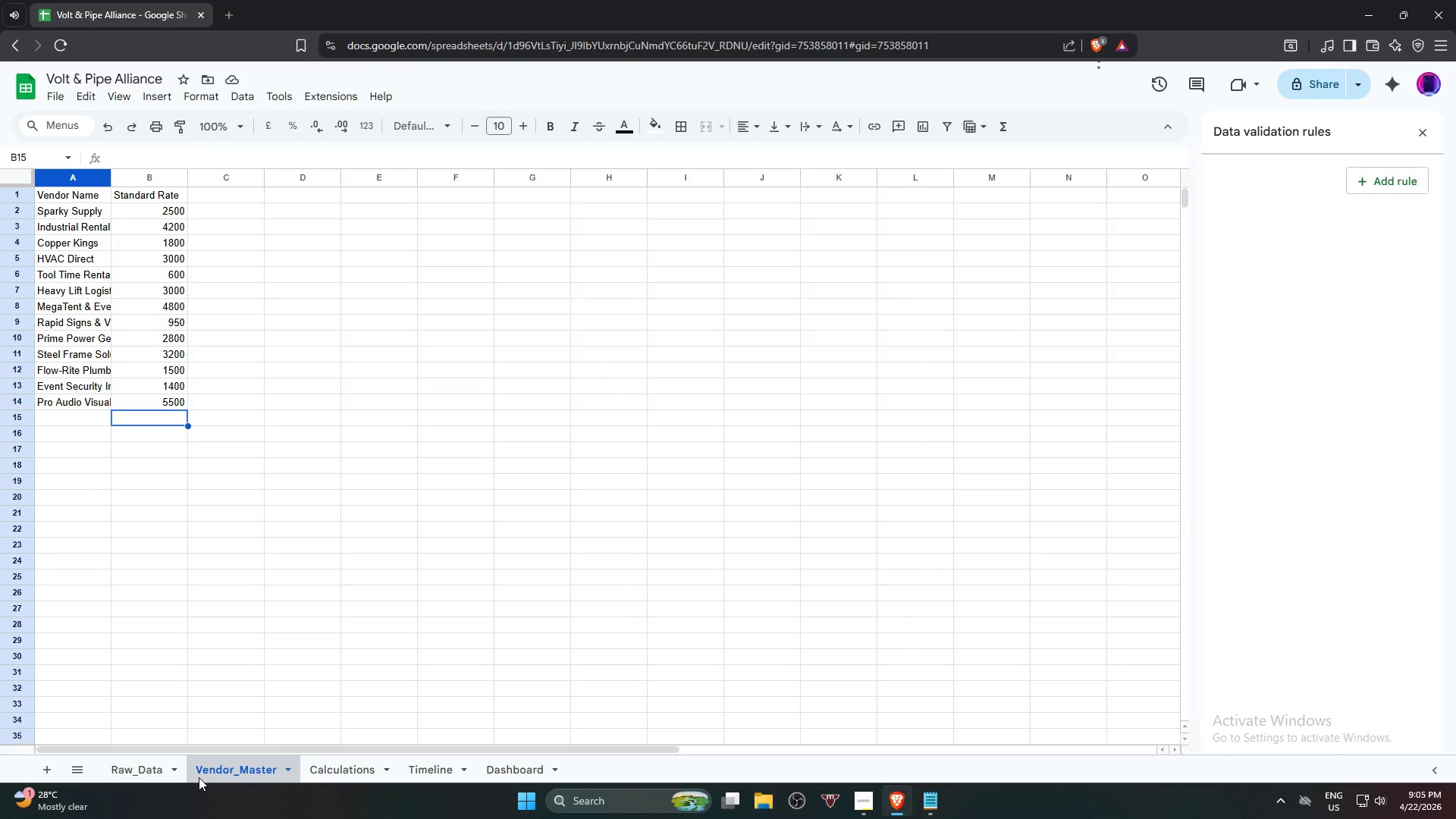 
wait(11.89)
 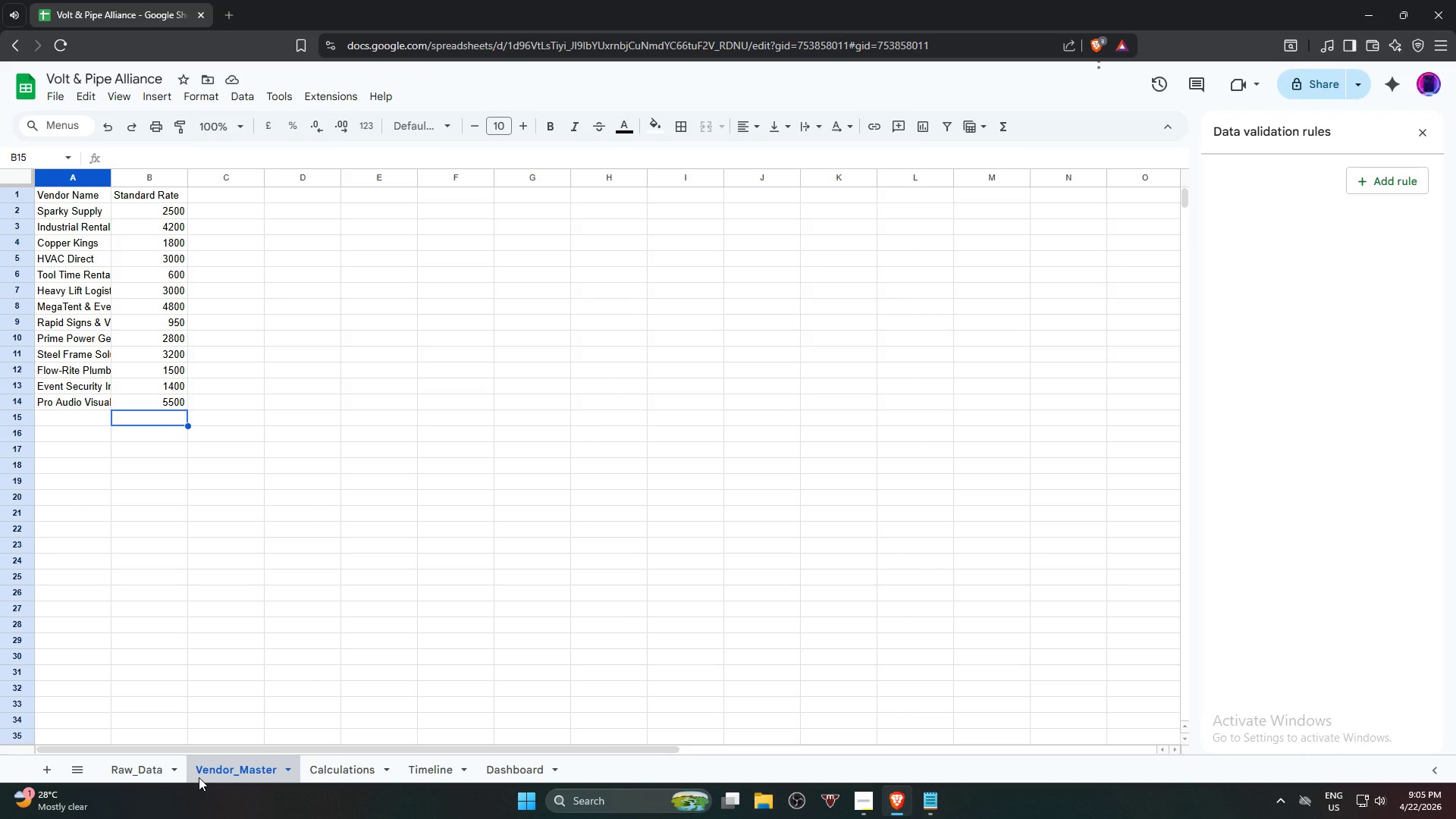 
left_click([712, 210])
 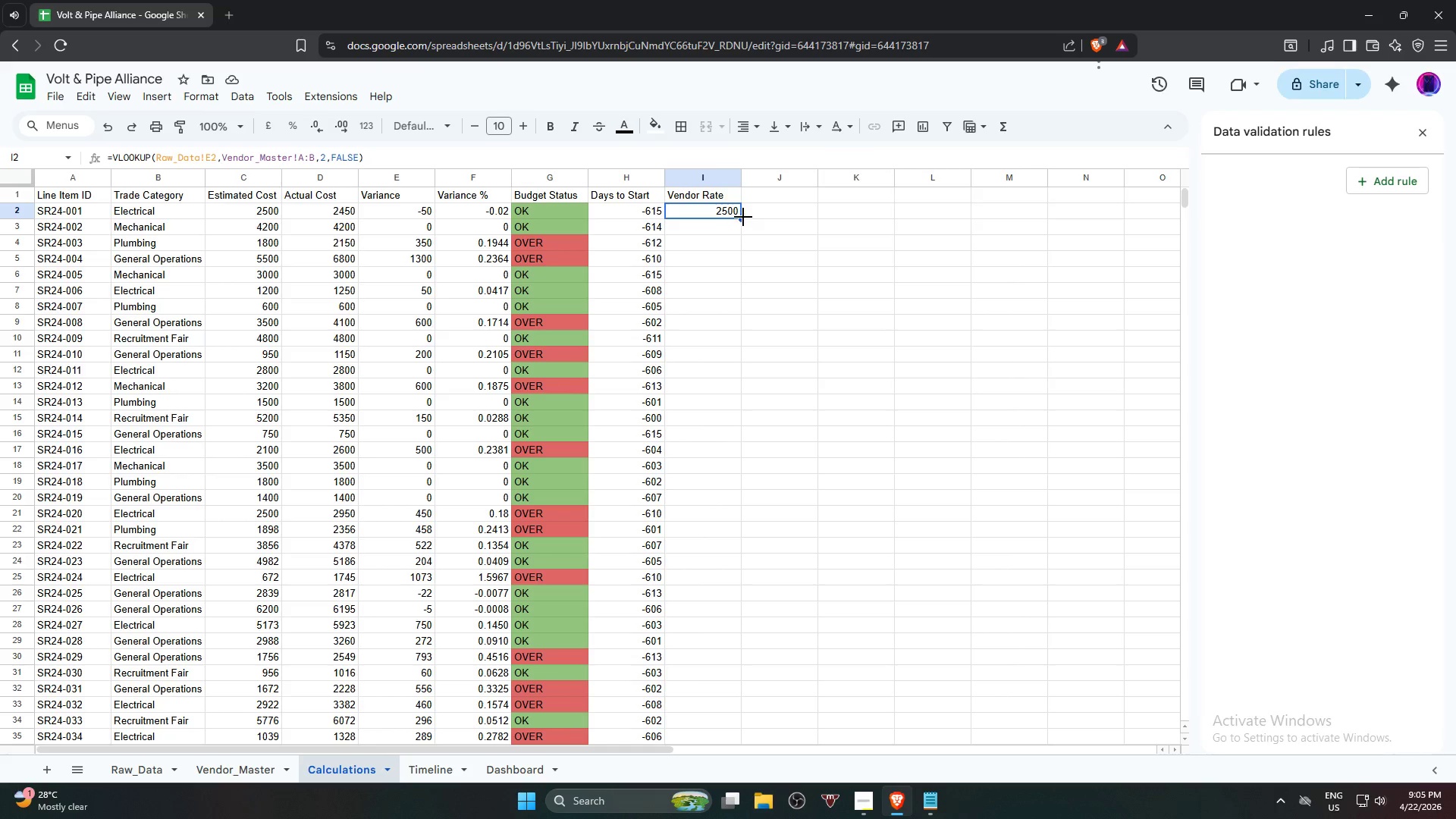 
left_click_drag(start_coordinate=[743, 217], to_coordinate=[728, 394])
 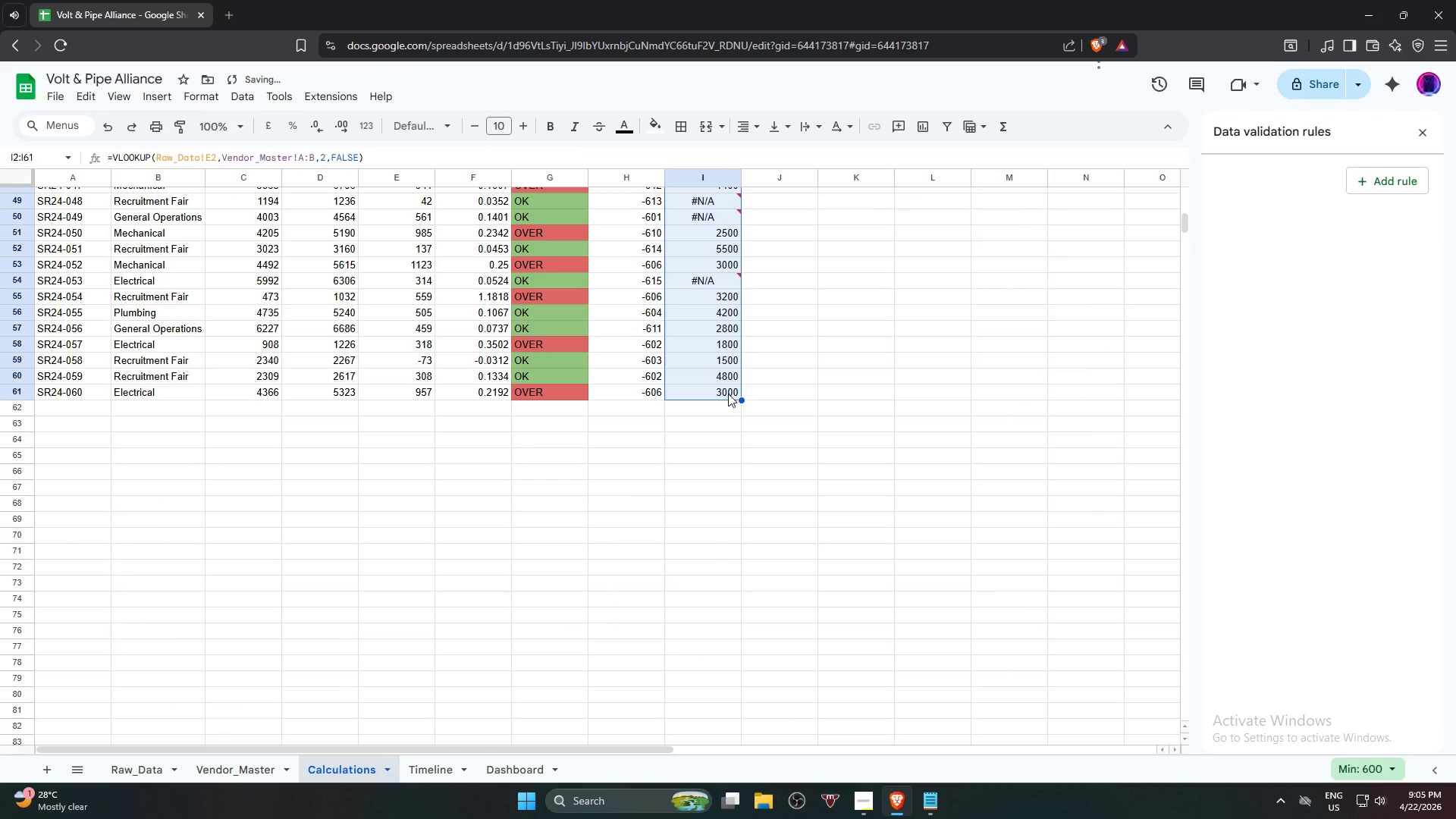 
scroll: coordinate [769, 488], scroll_direction: down, amount: 10.0
 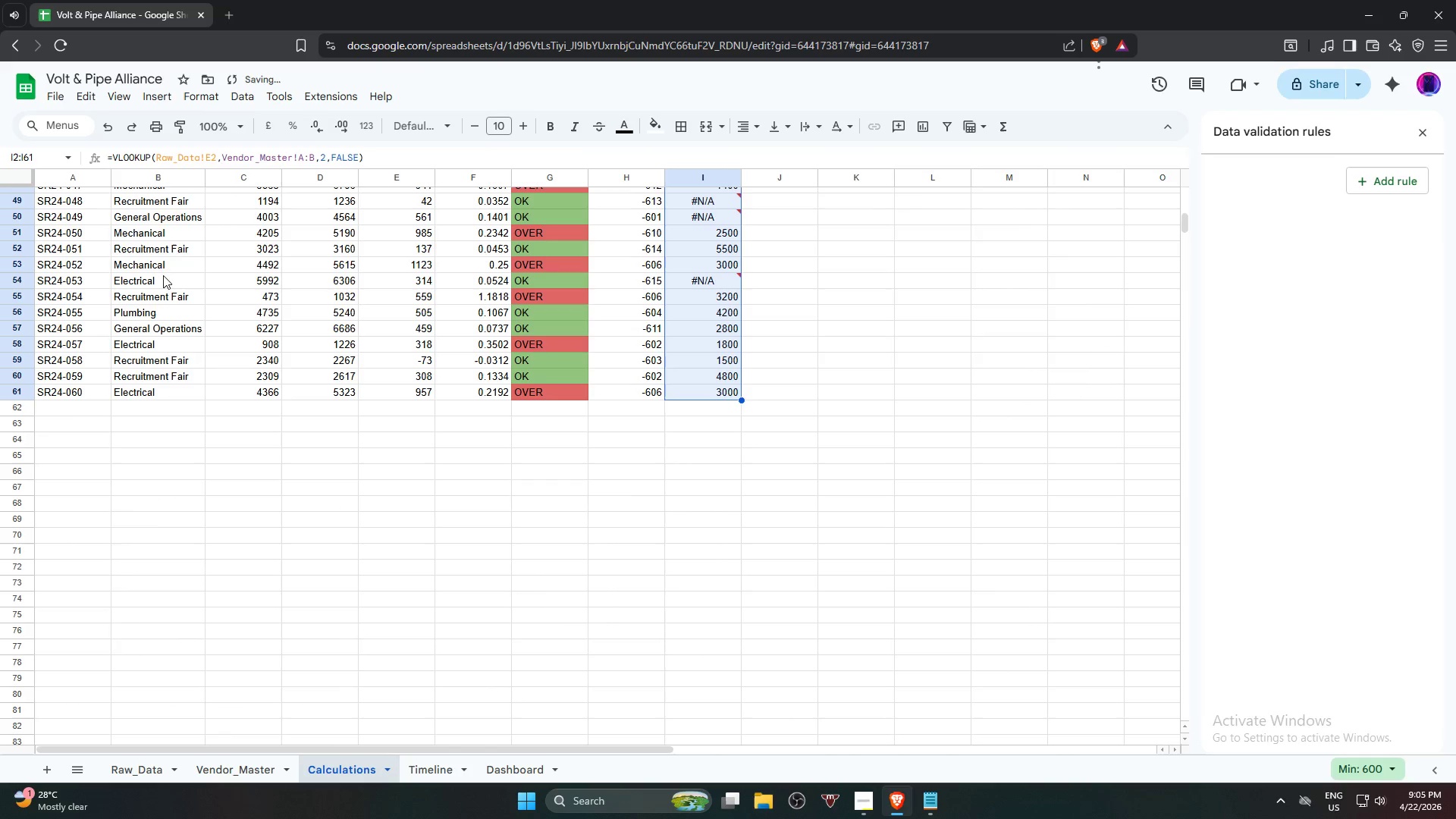 
scroll: coordinate [166, 308], scroll_direction: up, amount: 3.0
 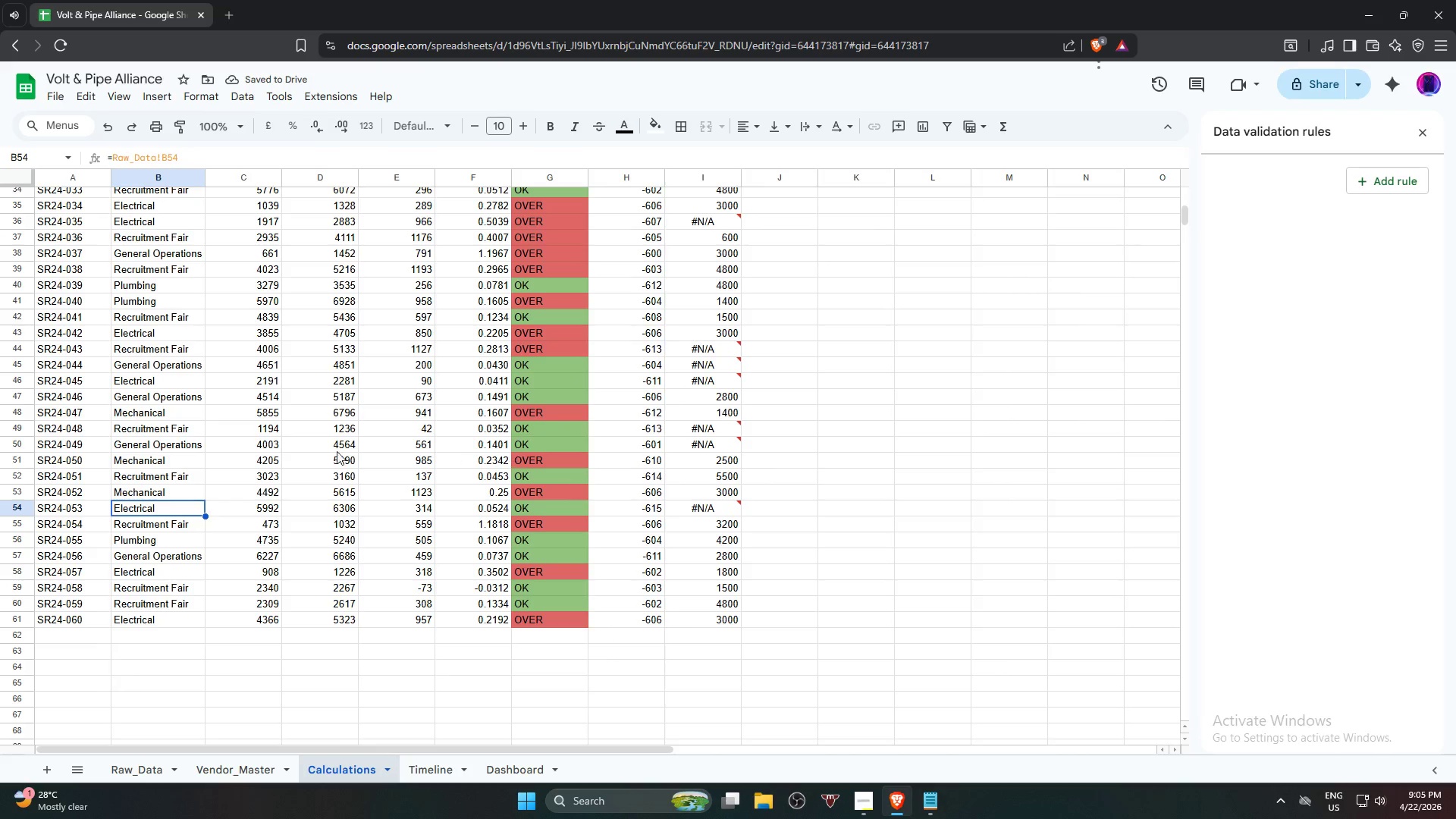 
left_click([166, 443])
 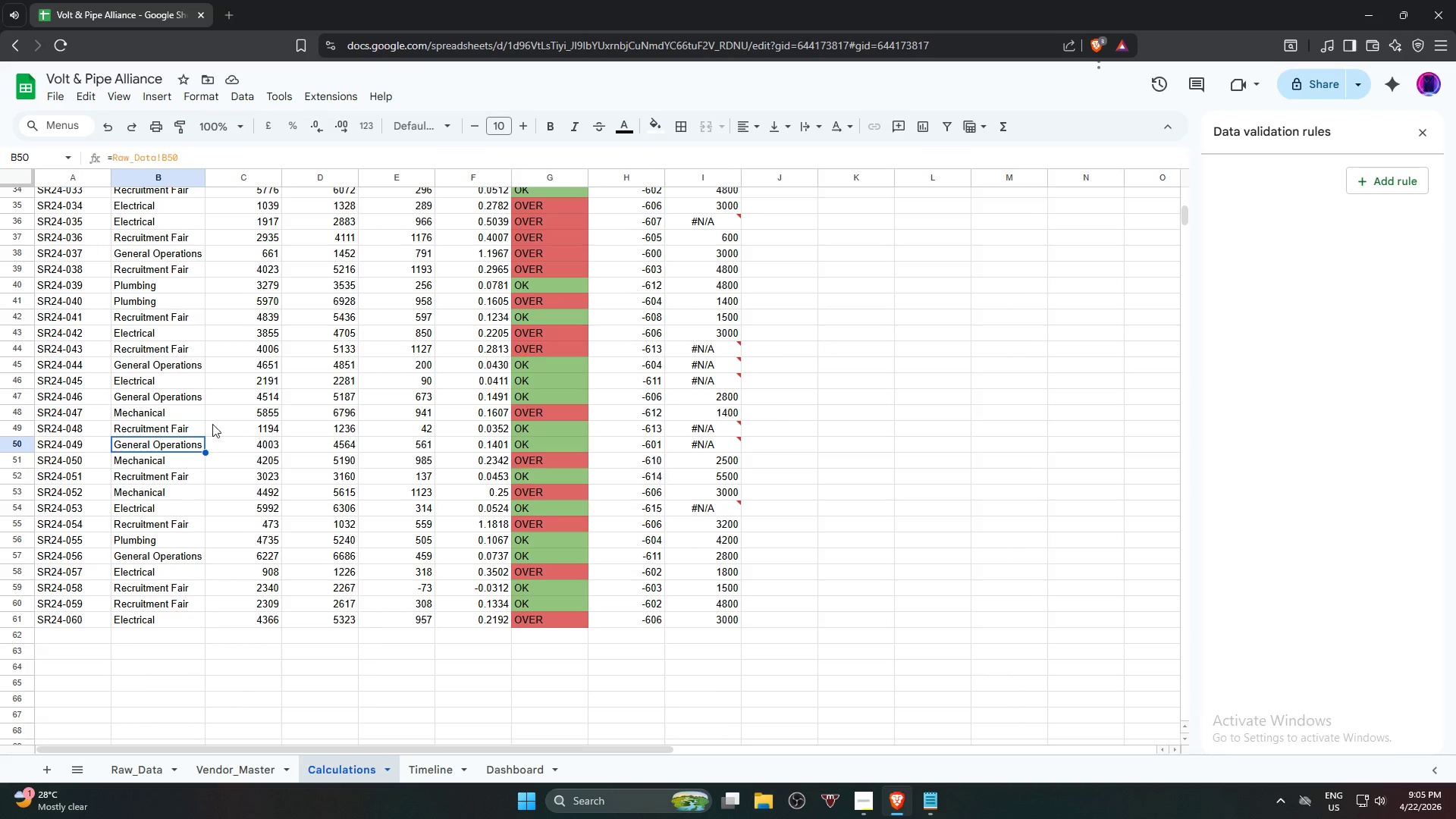 
left_click([174, 426])
 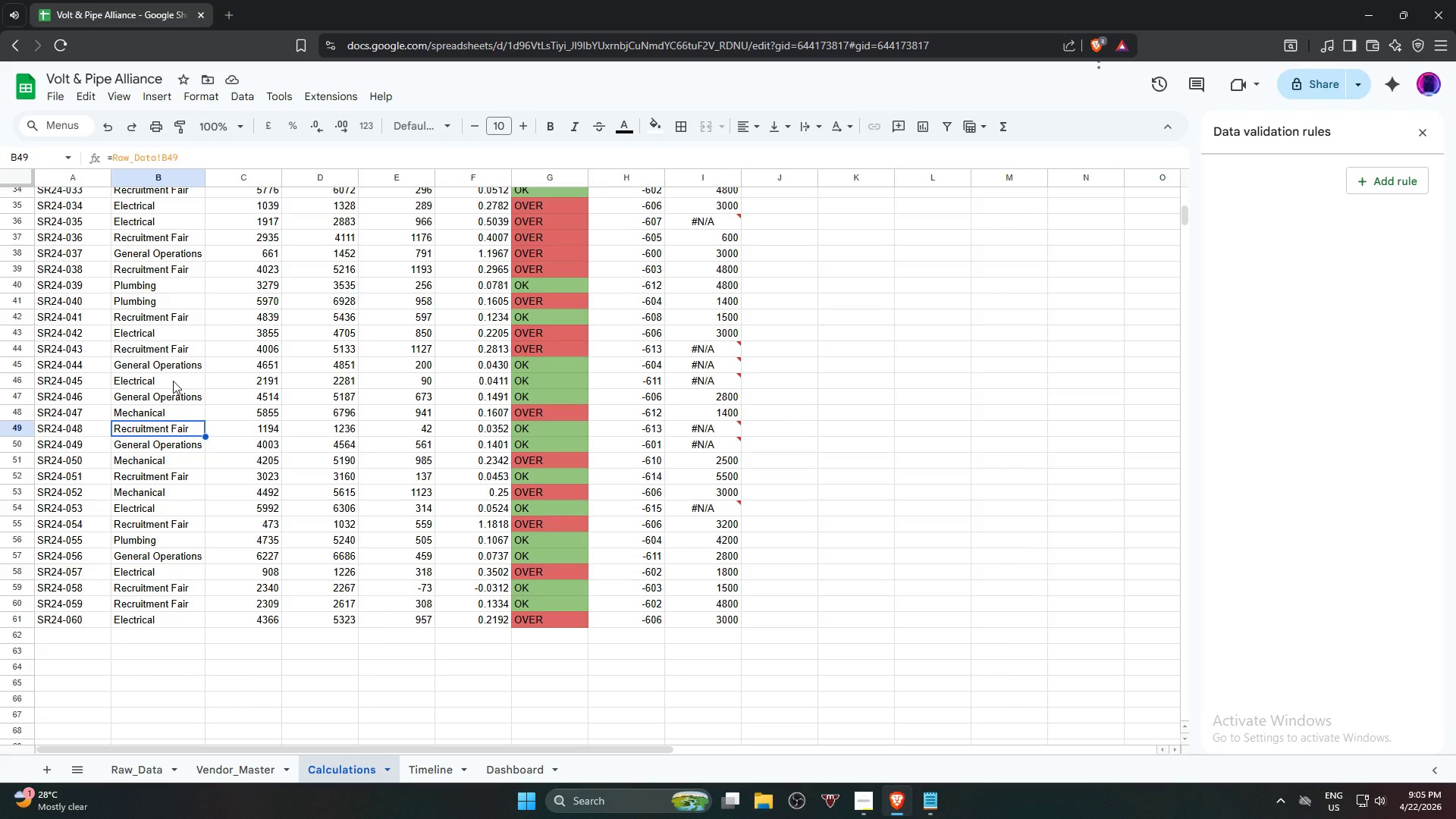 
left_click([173, 381])
 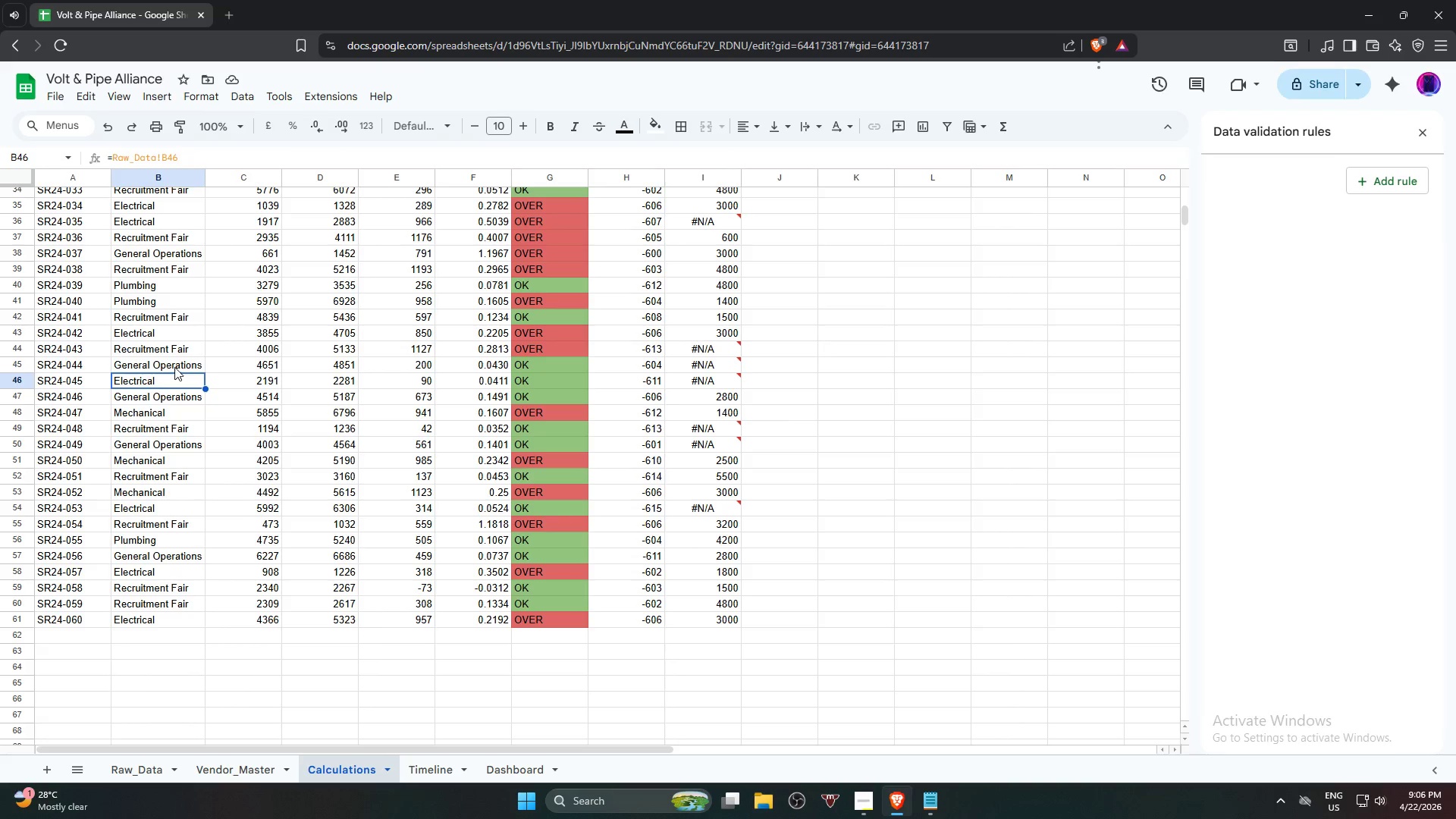 
left_click([174, 365])
 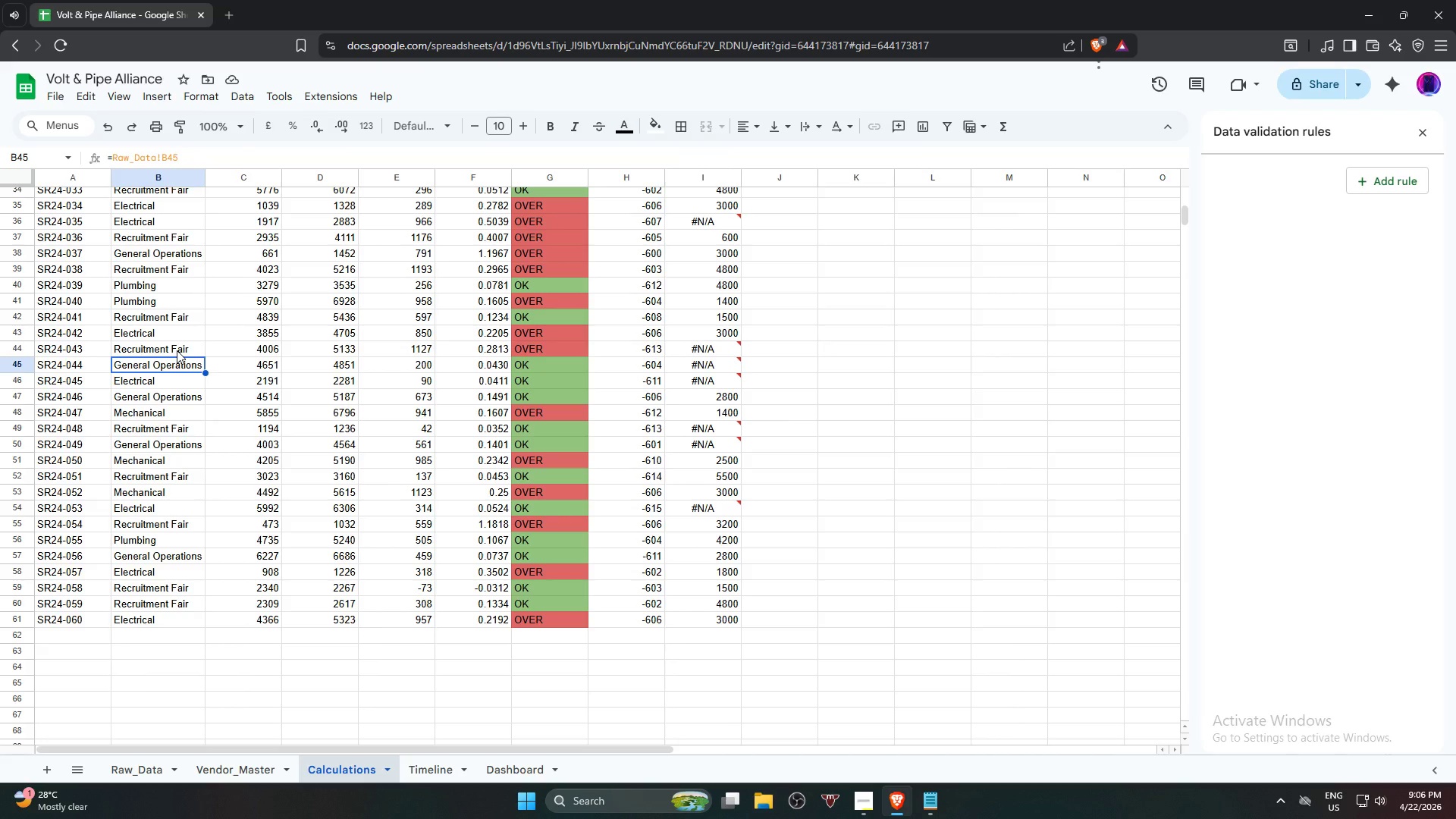 
wait(42.14)
 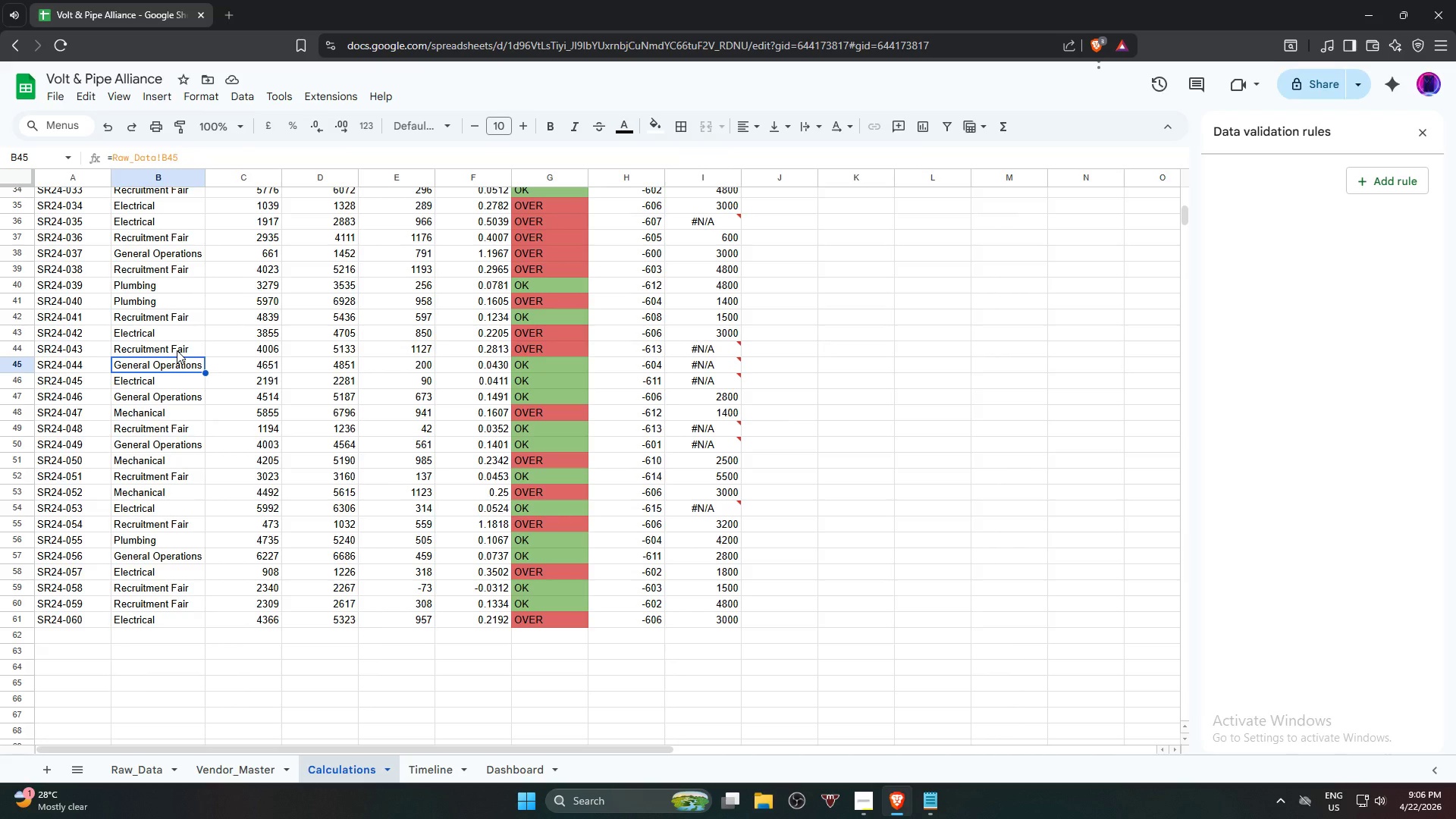 
left_click([171, 427])
 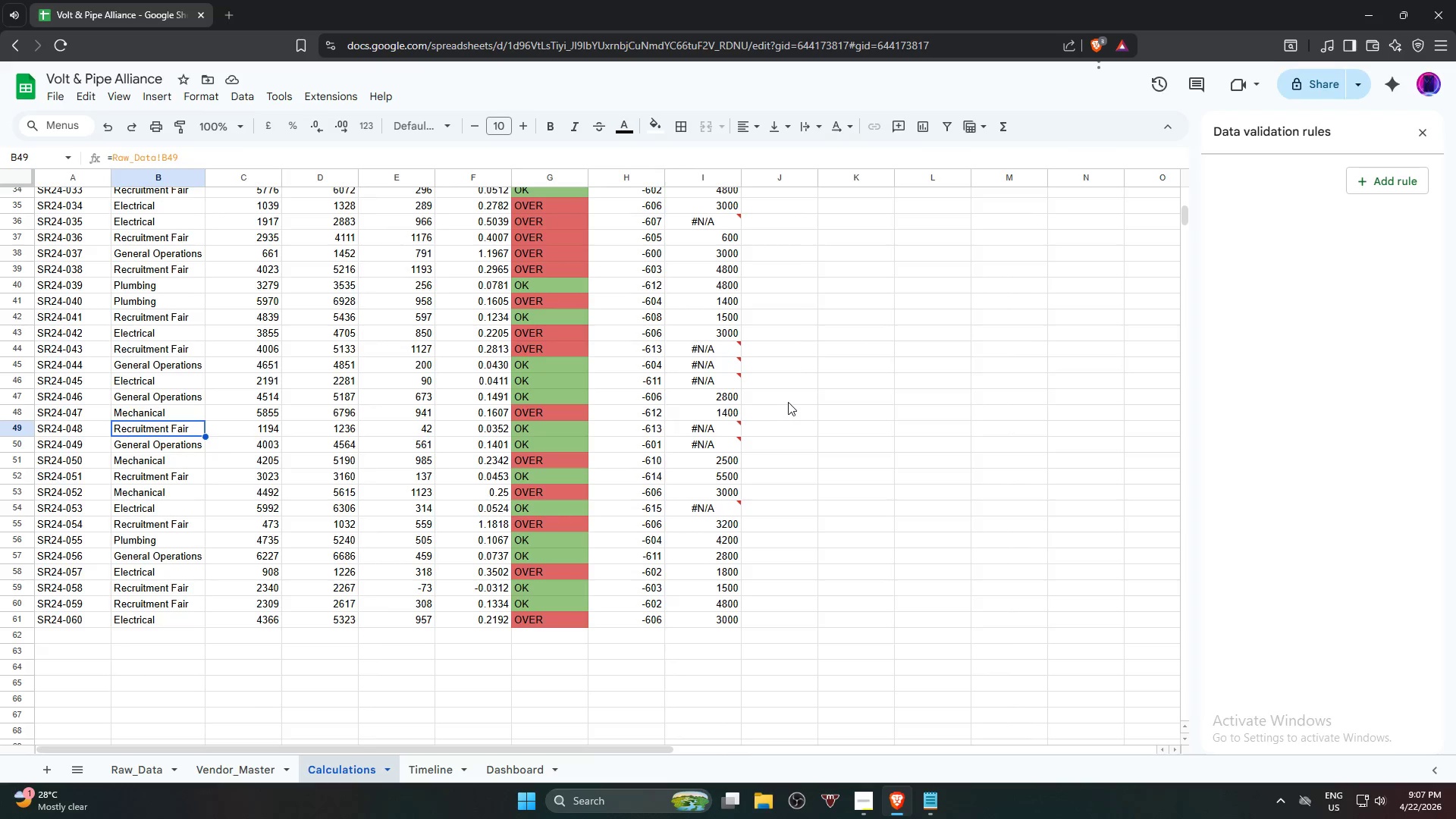 
wait(60.55)
 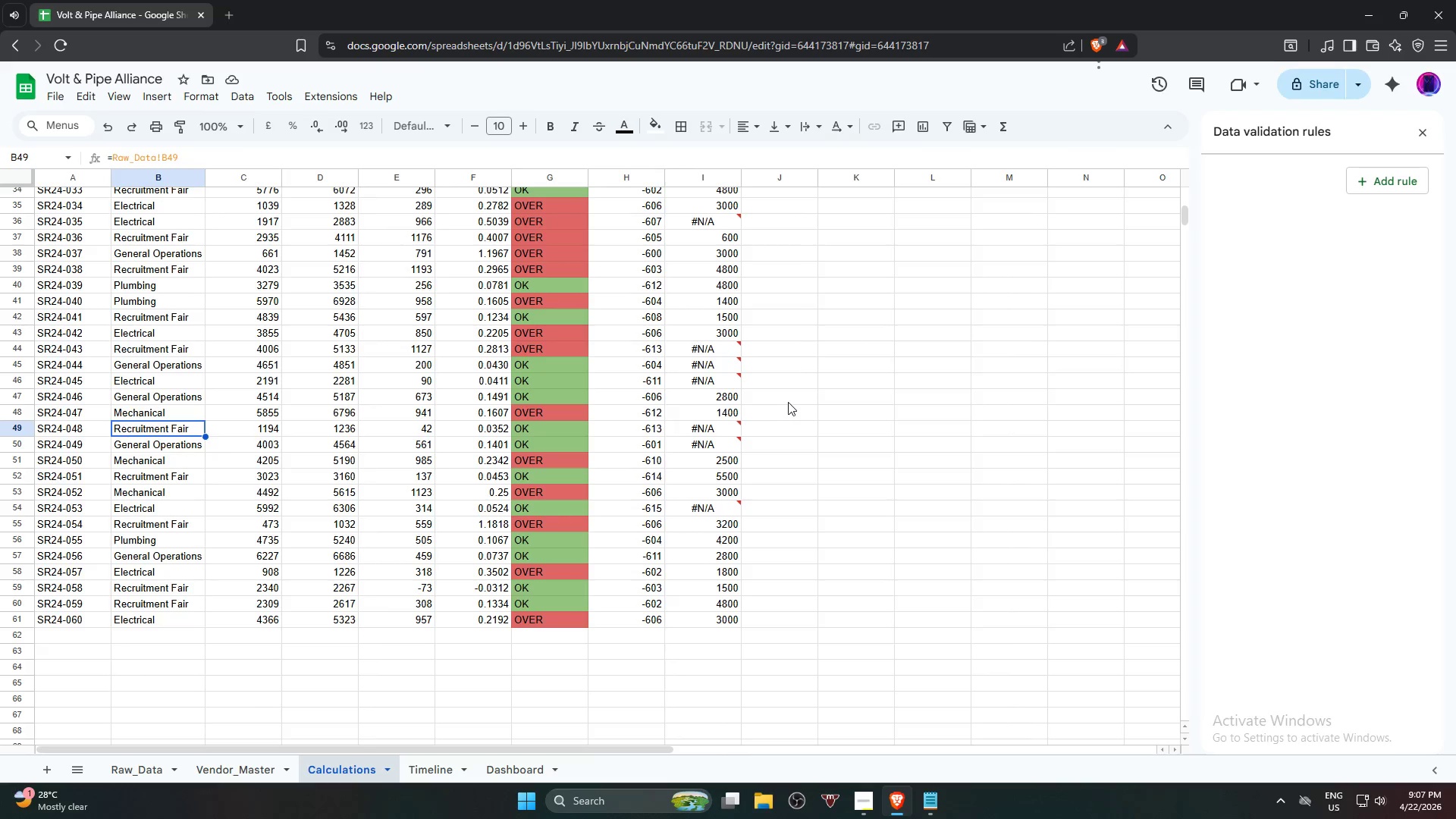 
left_click([234, 765])
 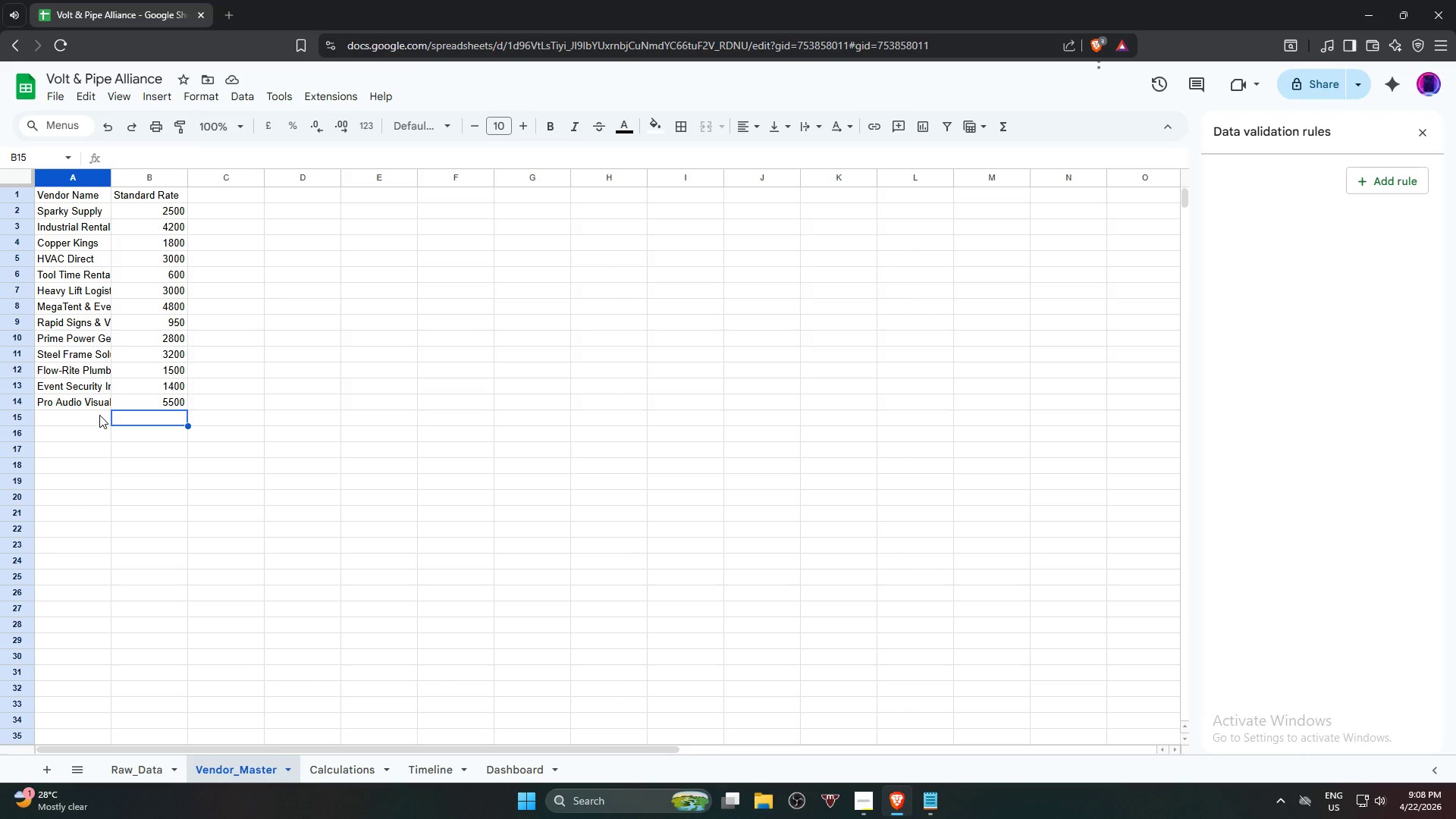 
wait(43.22)
 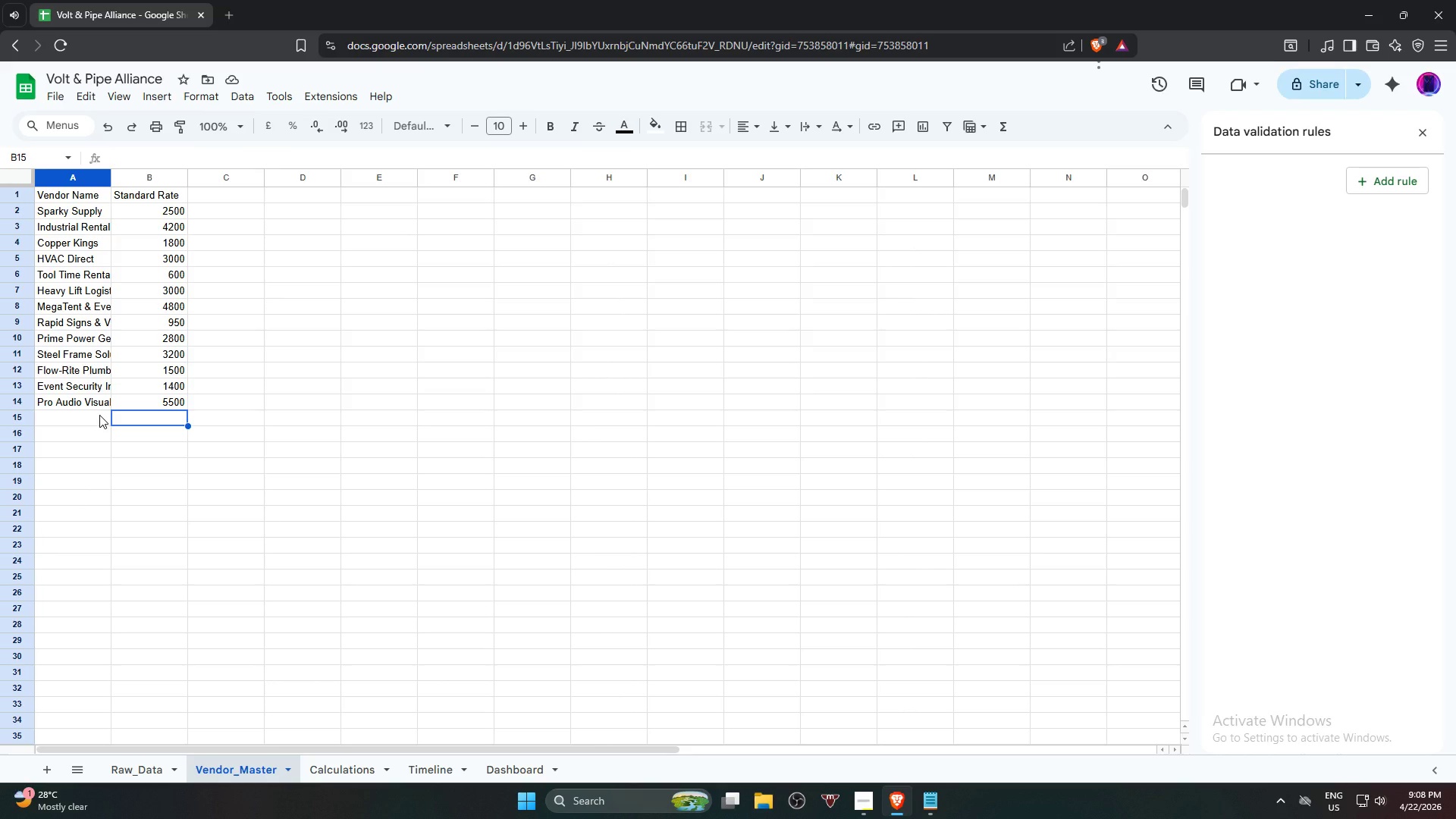 
left_click([240, 196])
 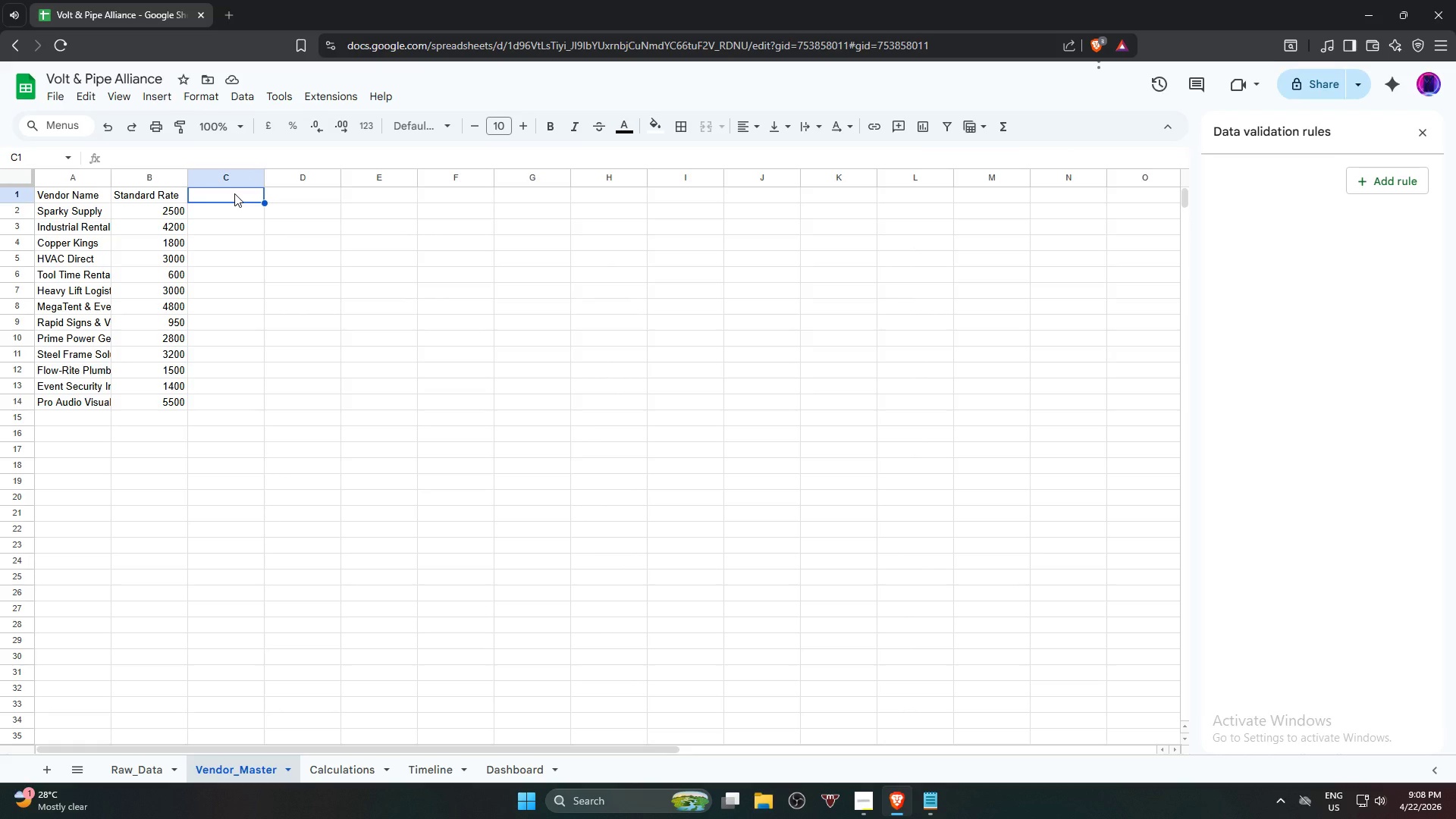 
type(=uni)
 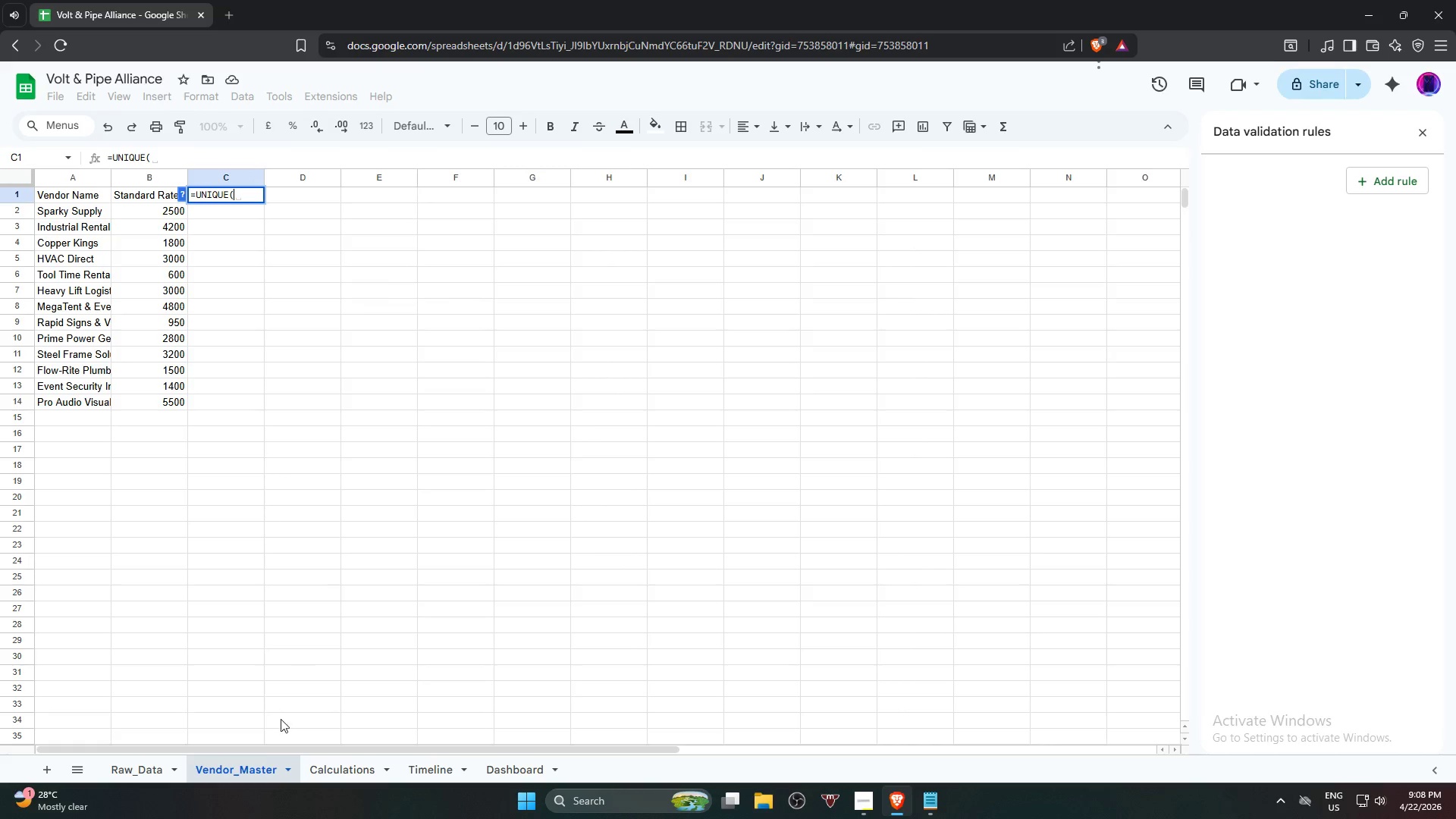 
left_click([140, 775])
 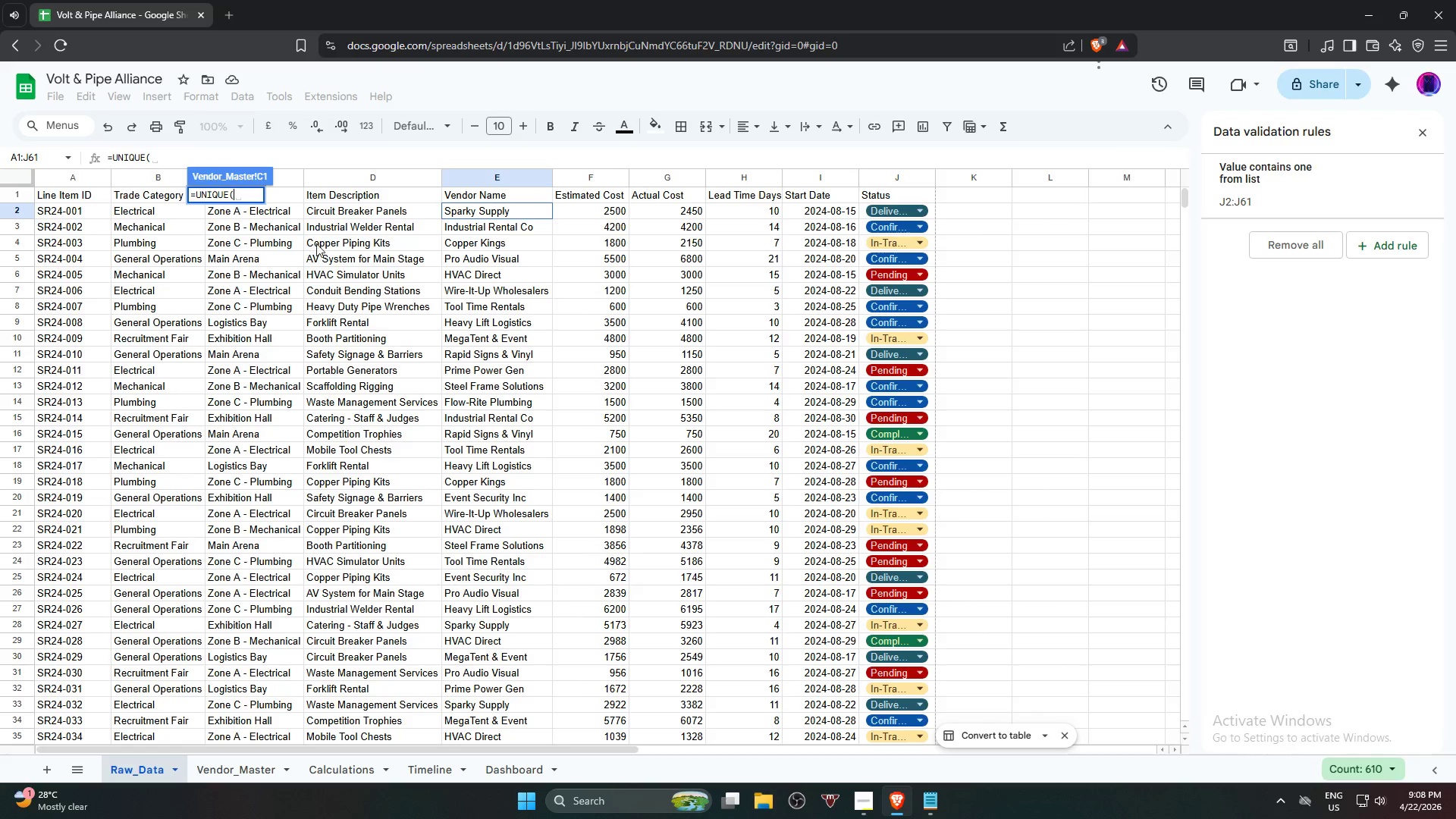 
wait(9.09)
 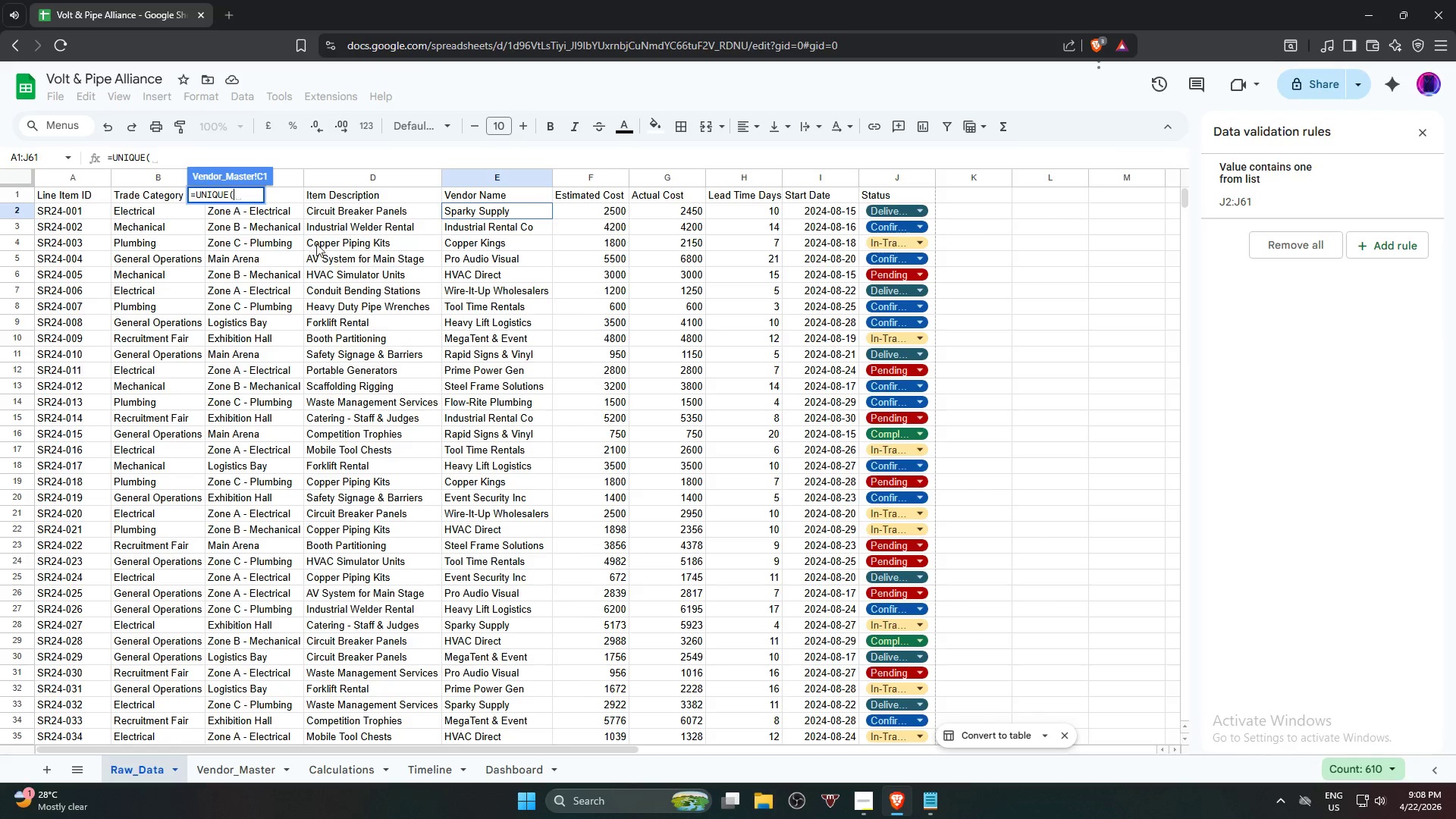 
left_click([378, 319])
 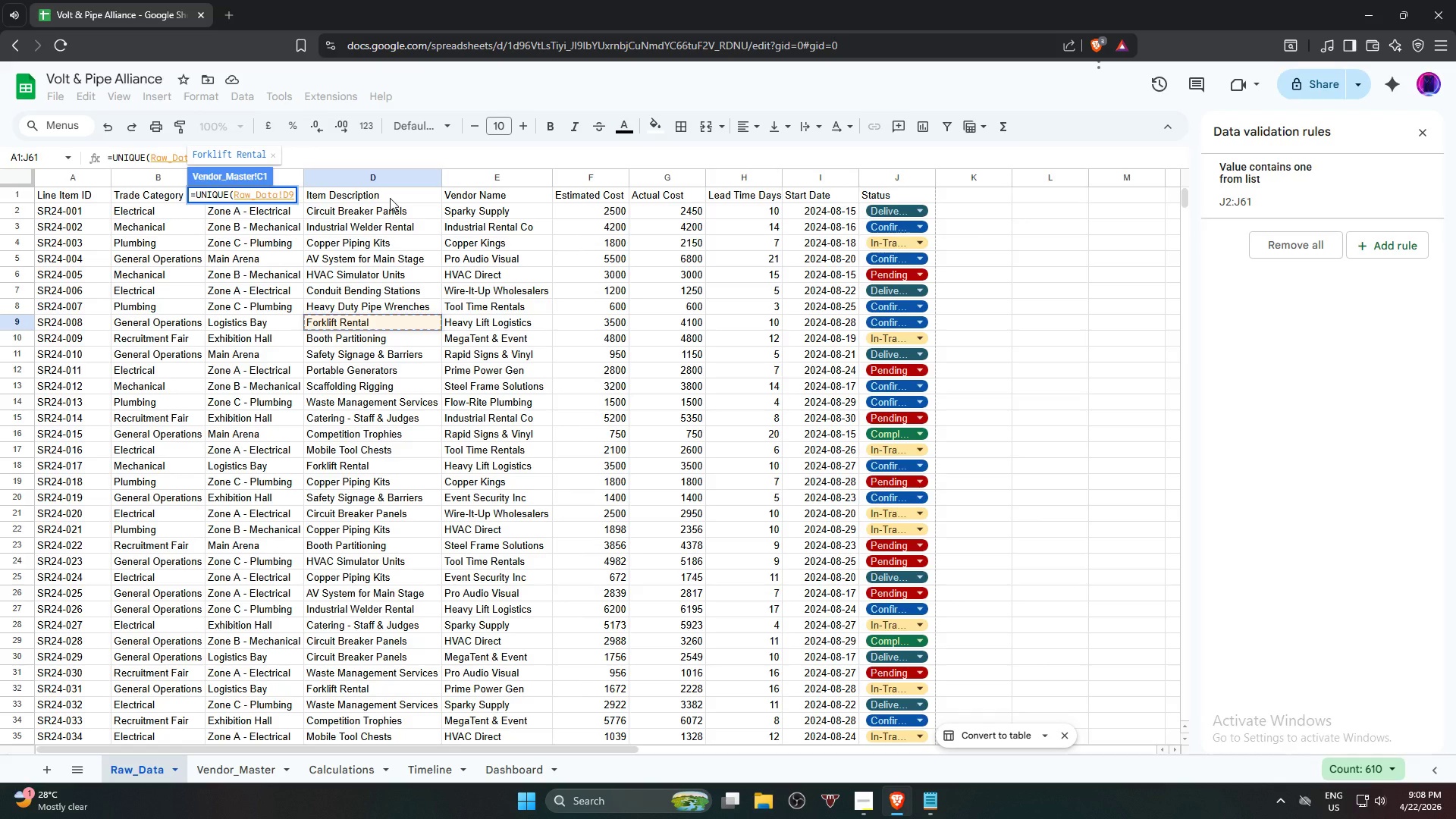 
wait(7.8)
 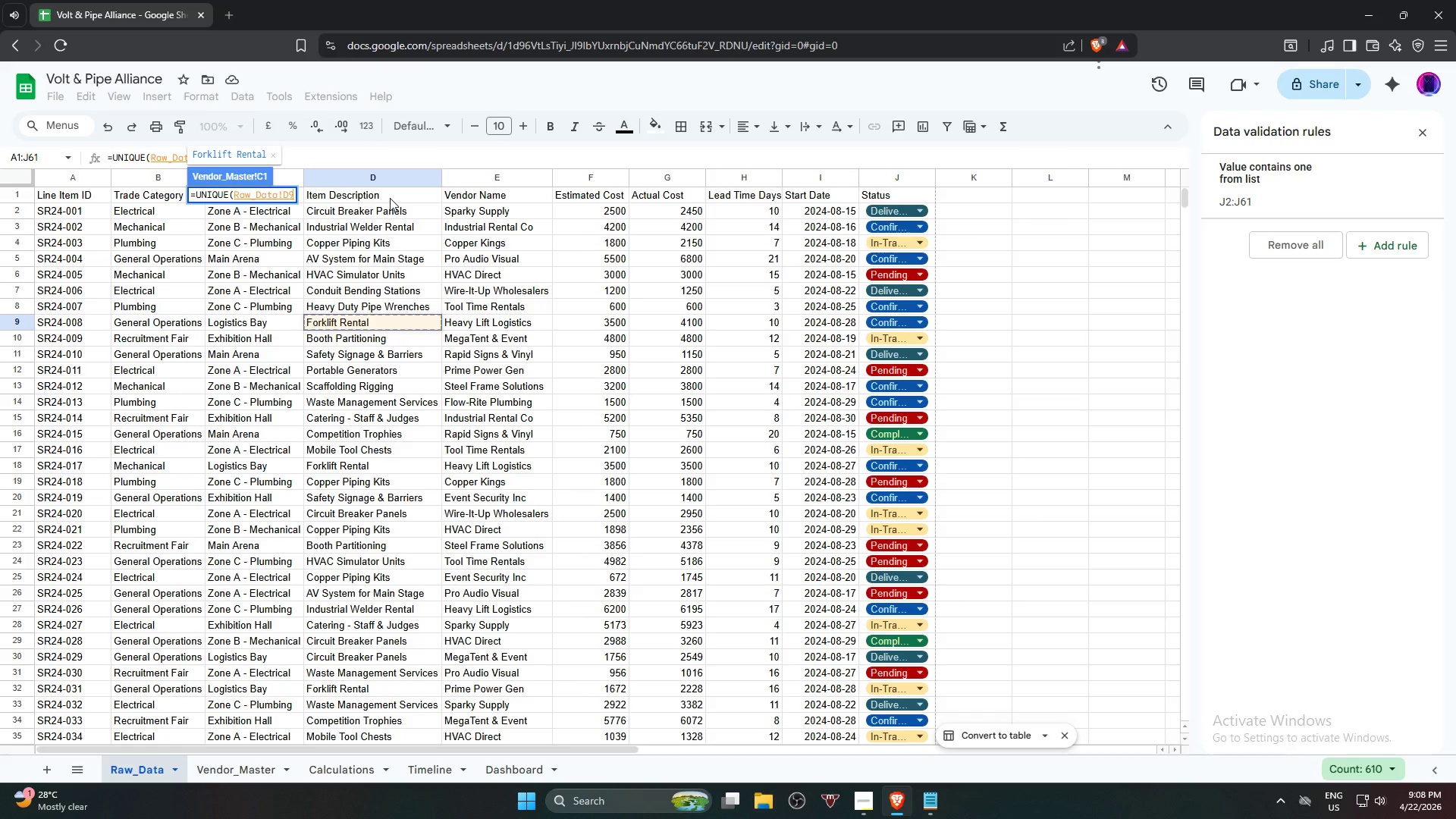 
left_click([389, 180])
 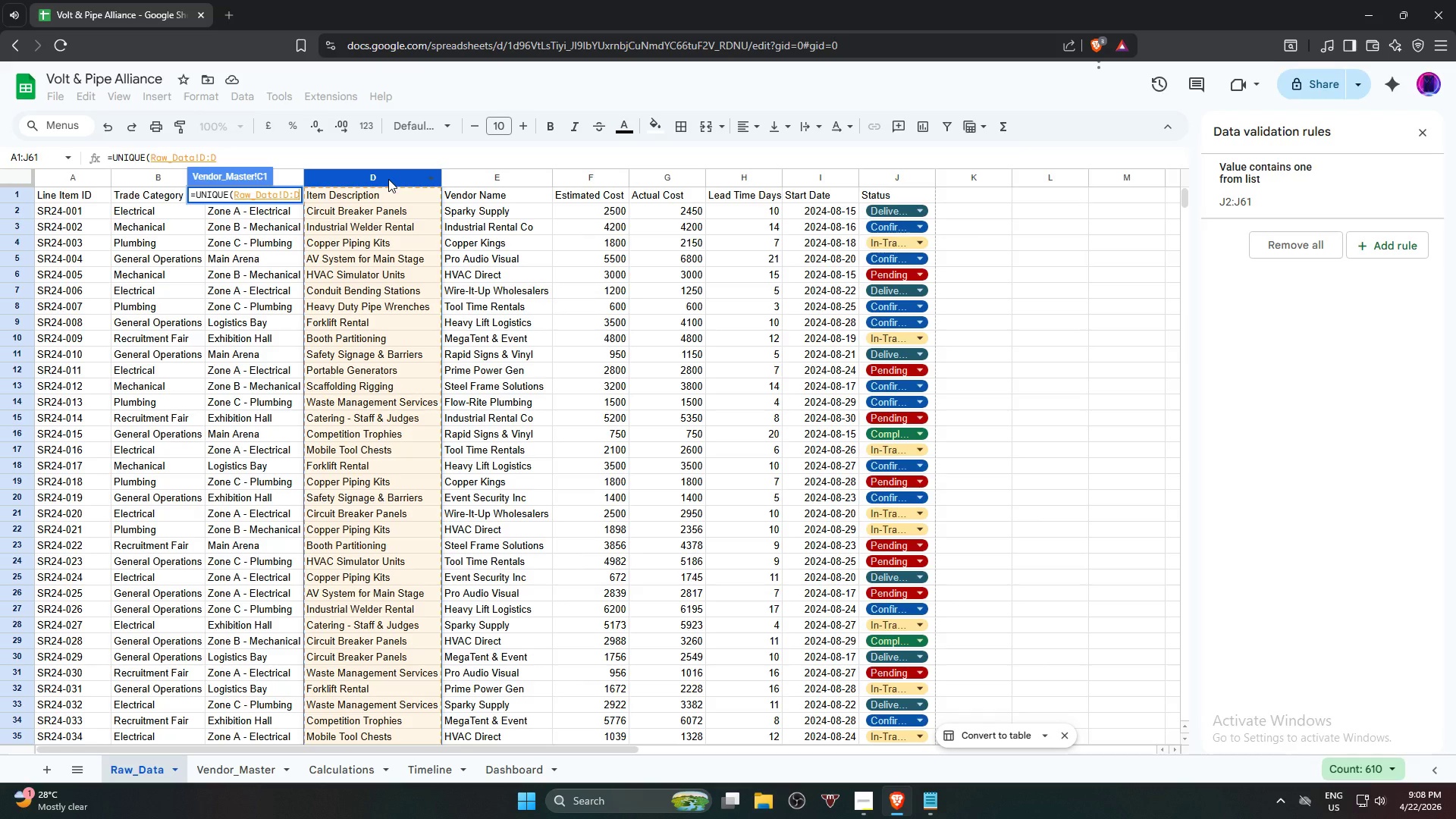 
wait(7.47)
 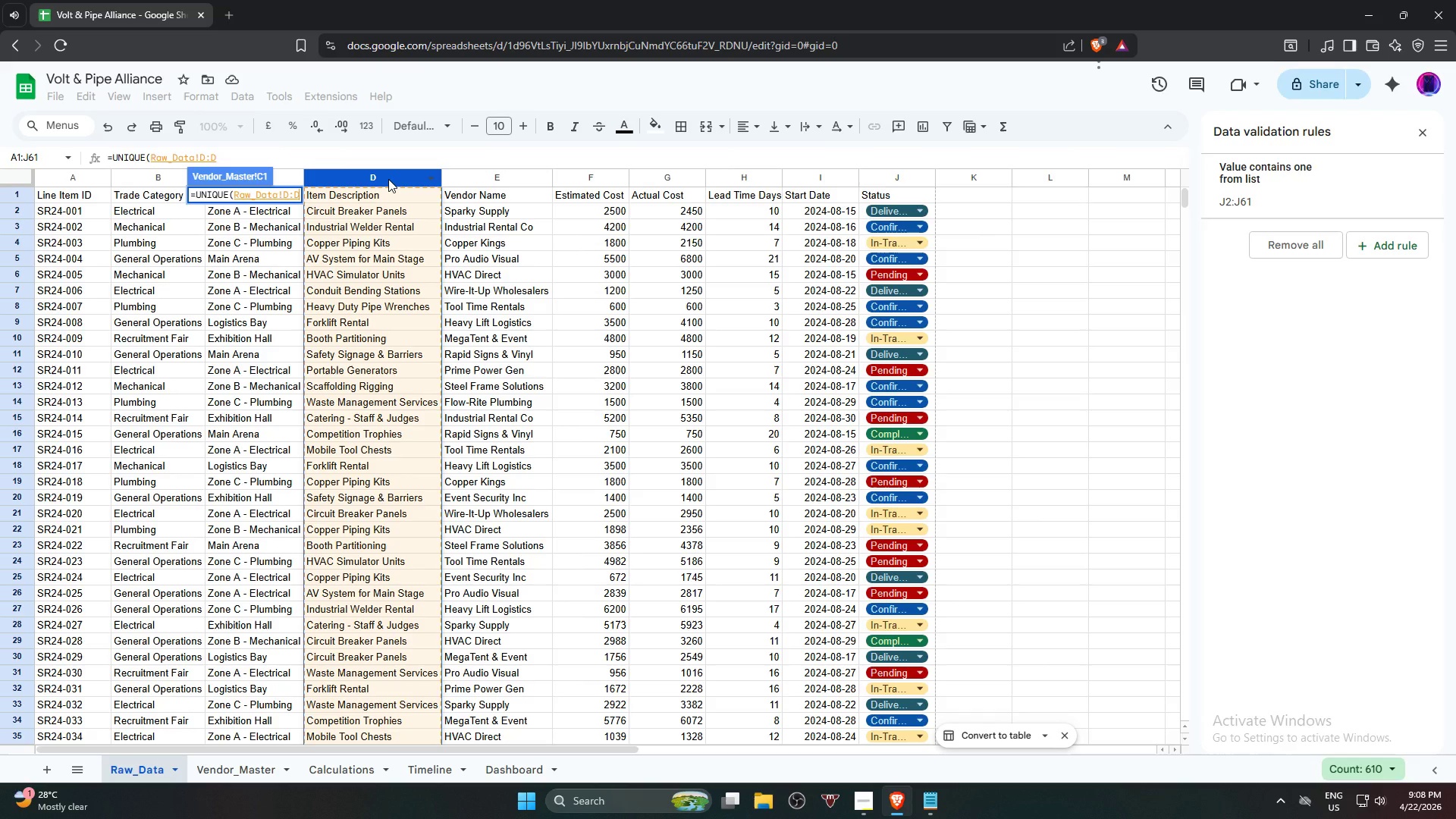 
left_click([505, 174])
 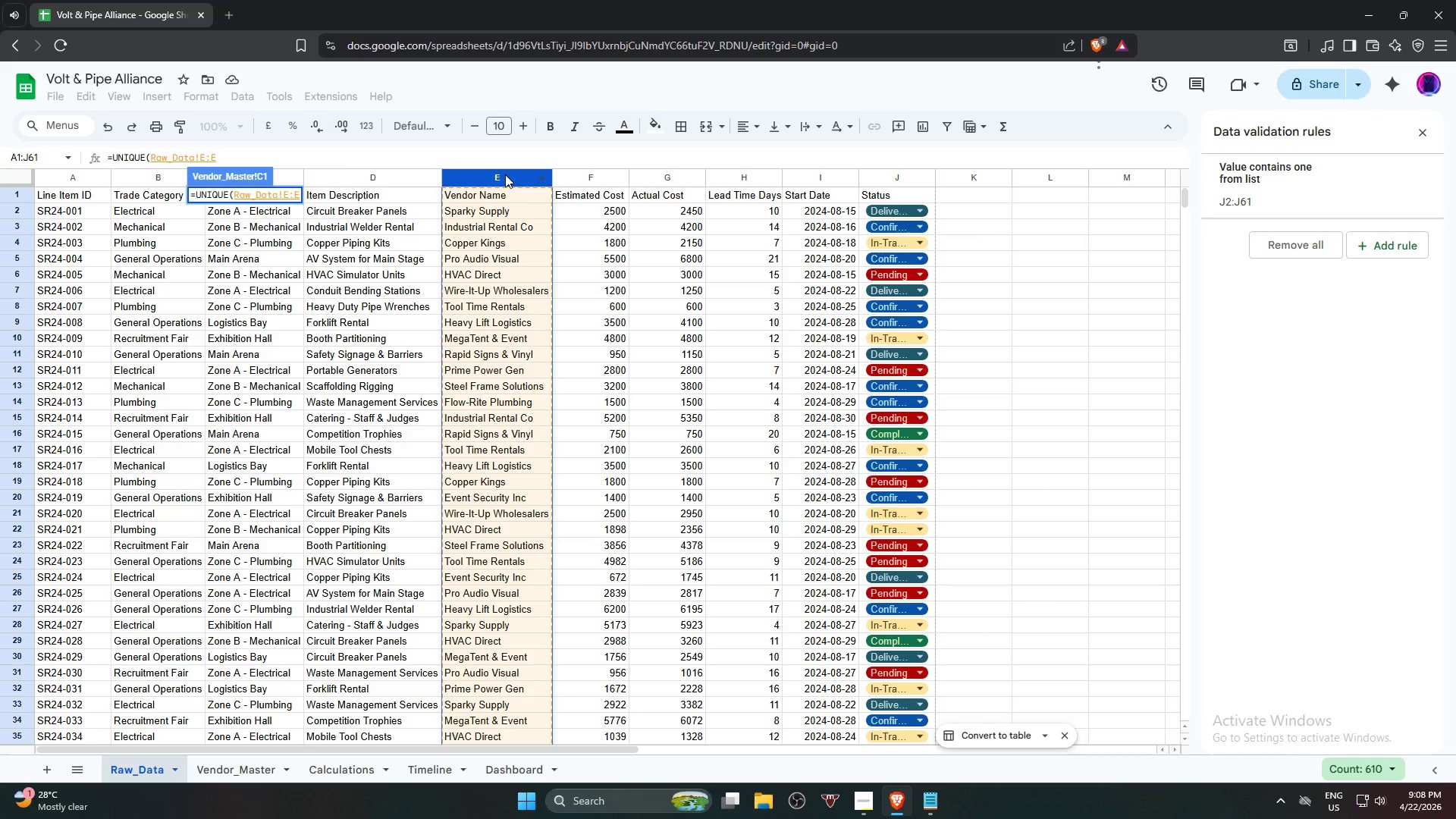 
key(NumpadEnter)
 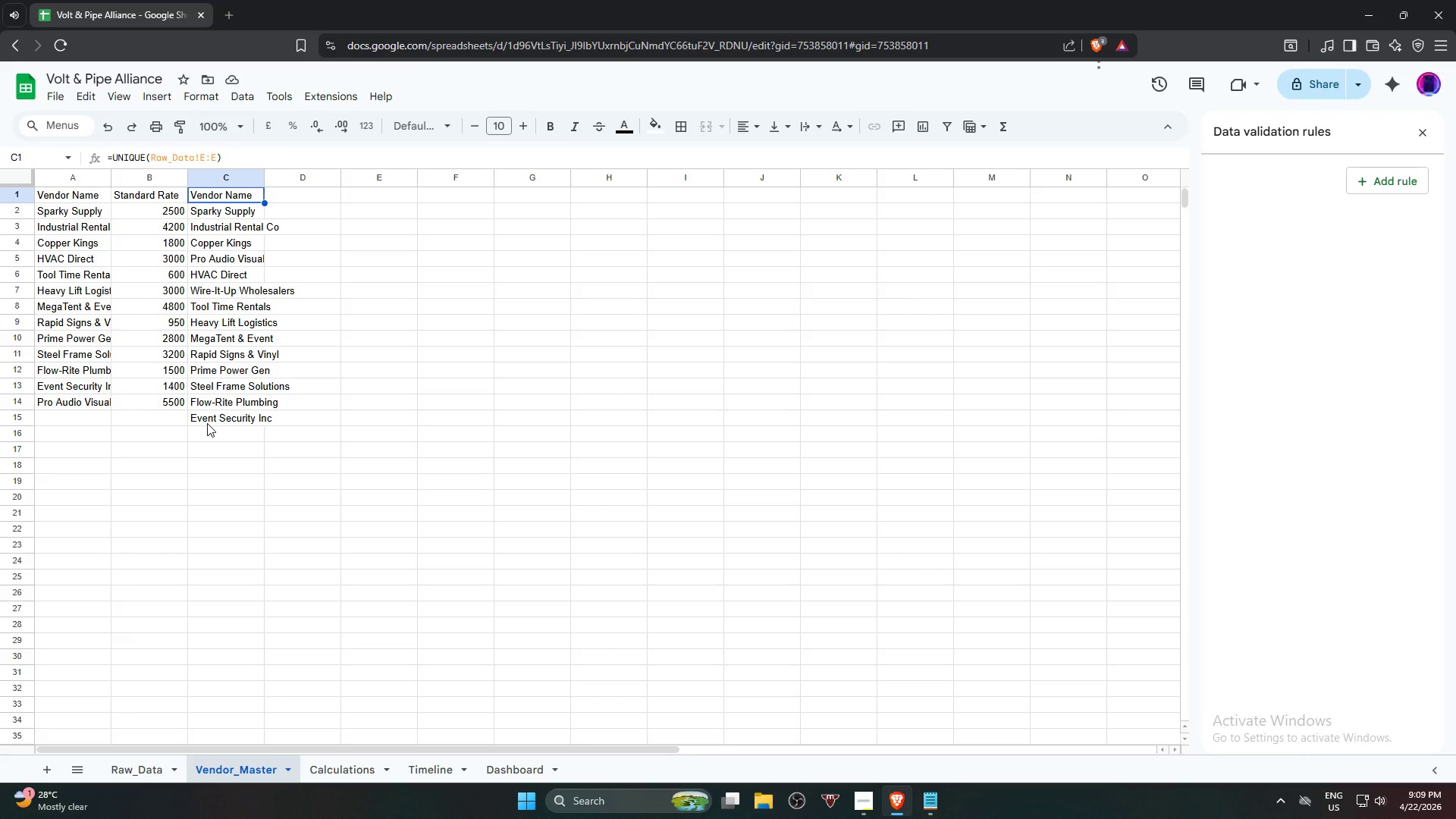 
wait(31.67)
 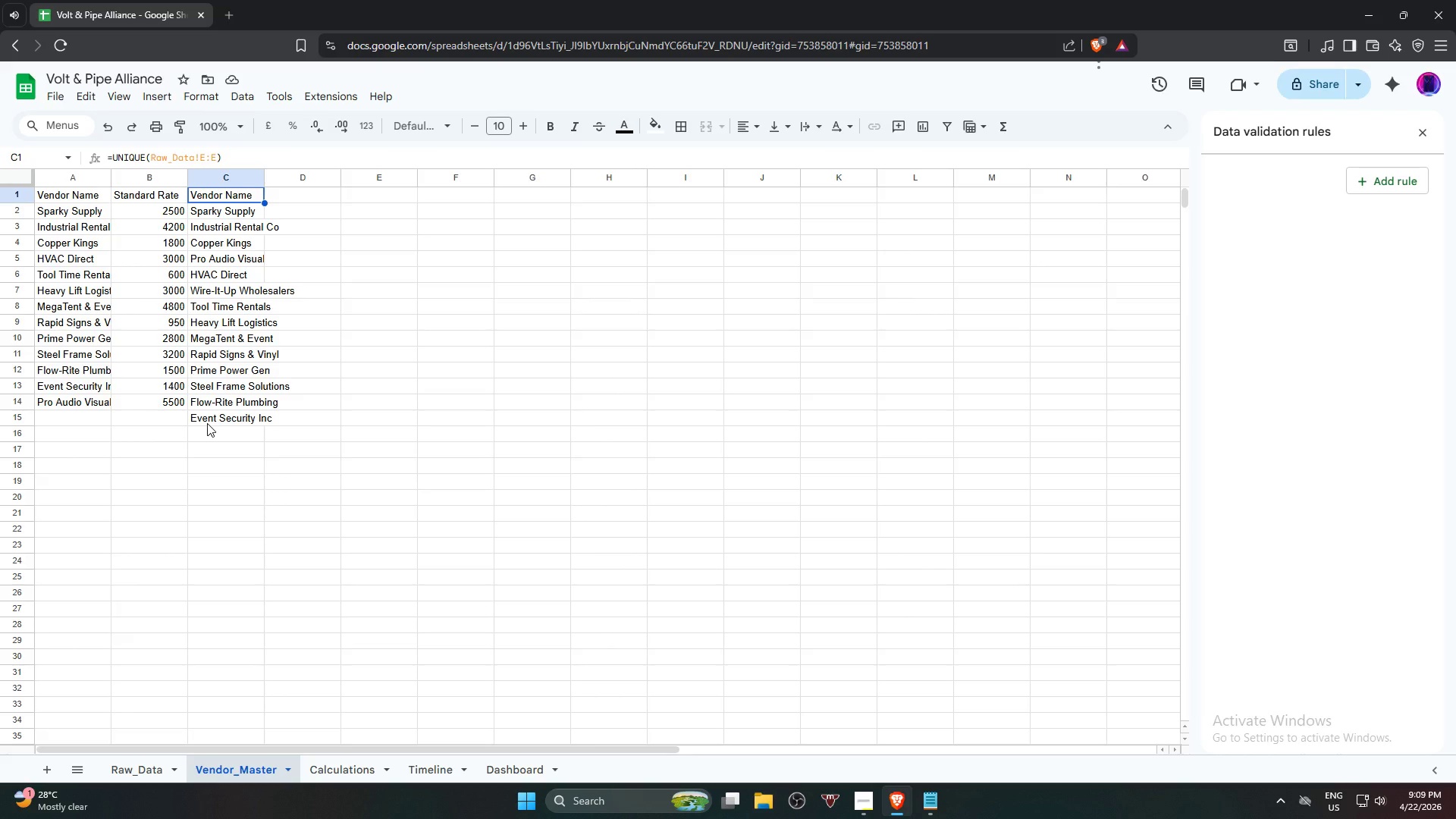 
left_click([319, 210])
 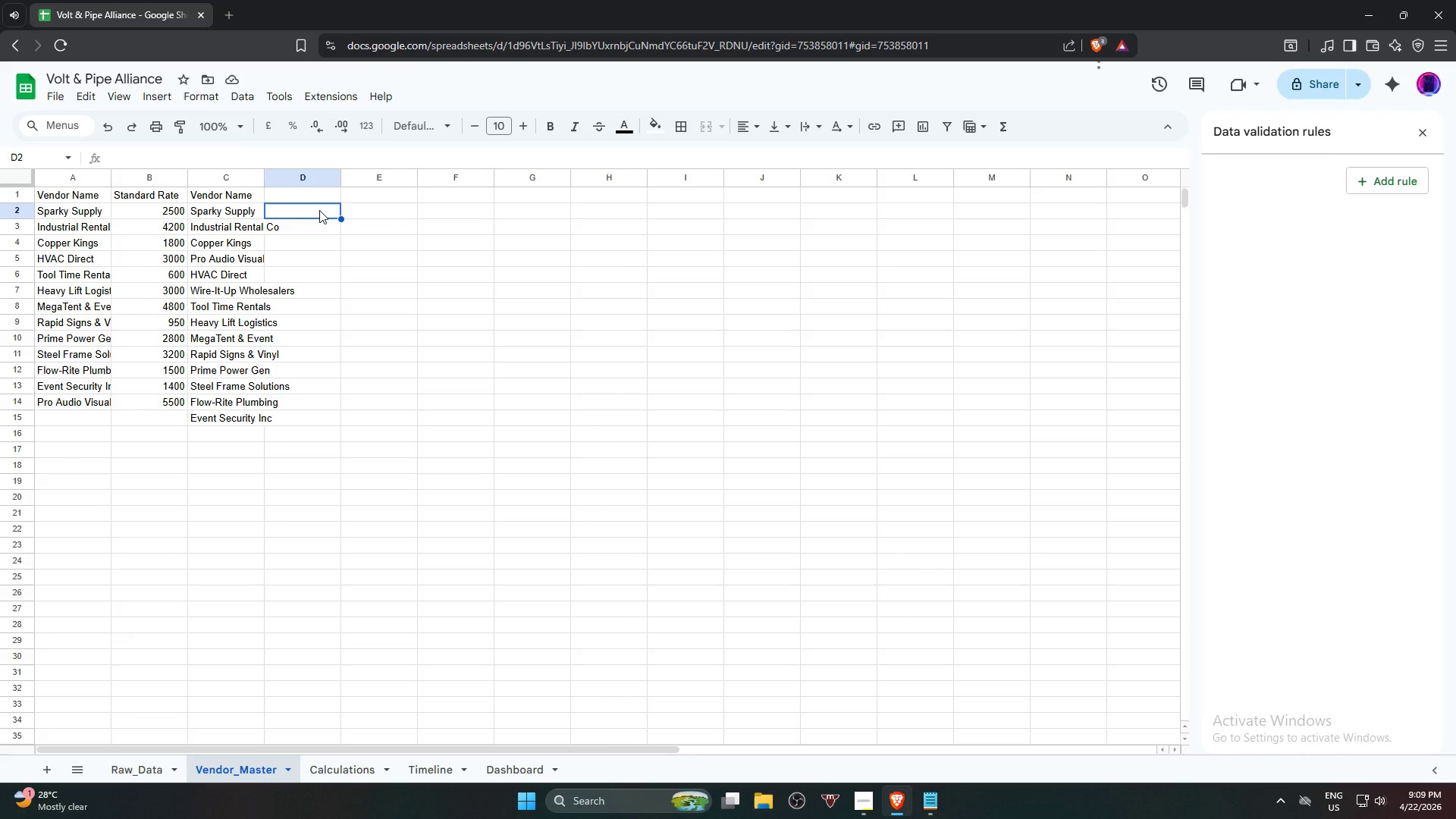 
key(Numpad2)
 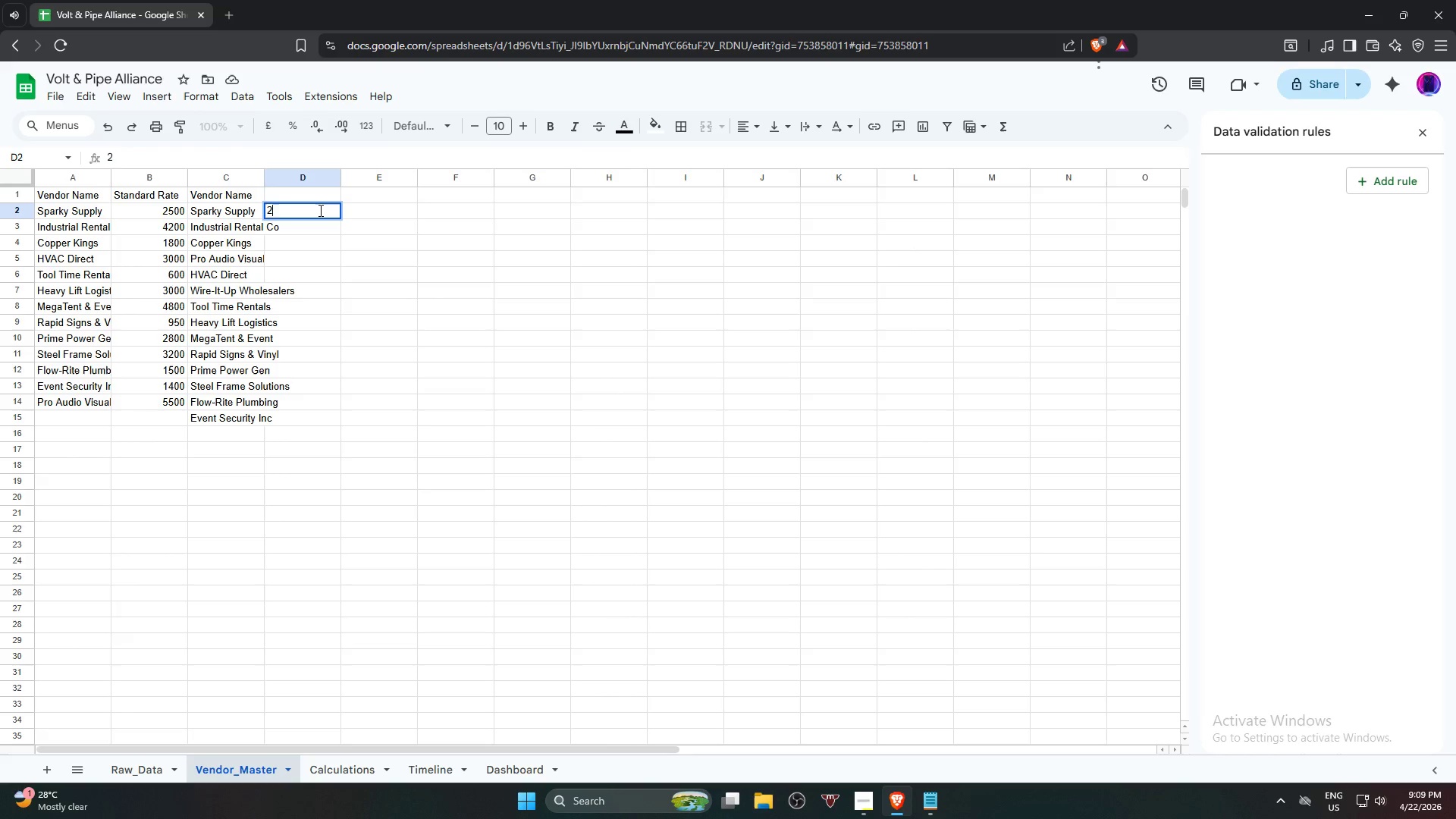 
key(Numpad5)
 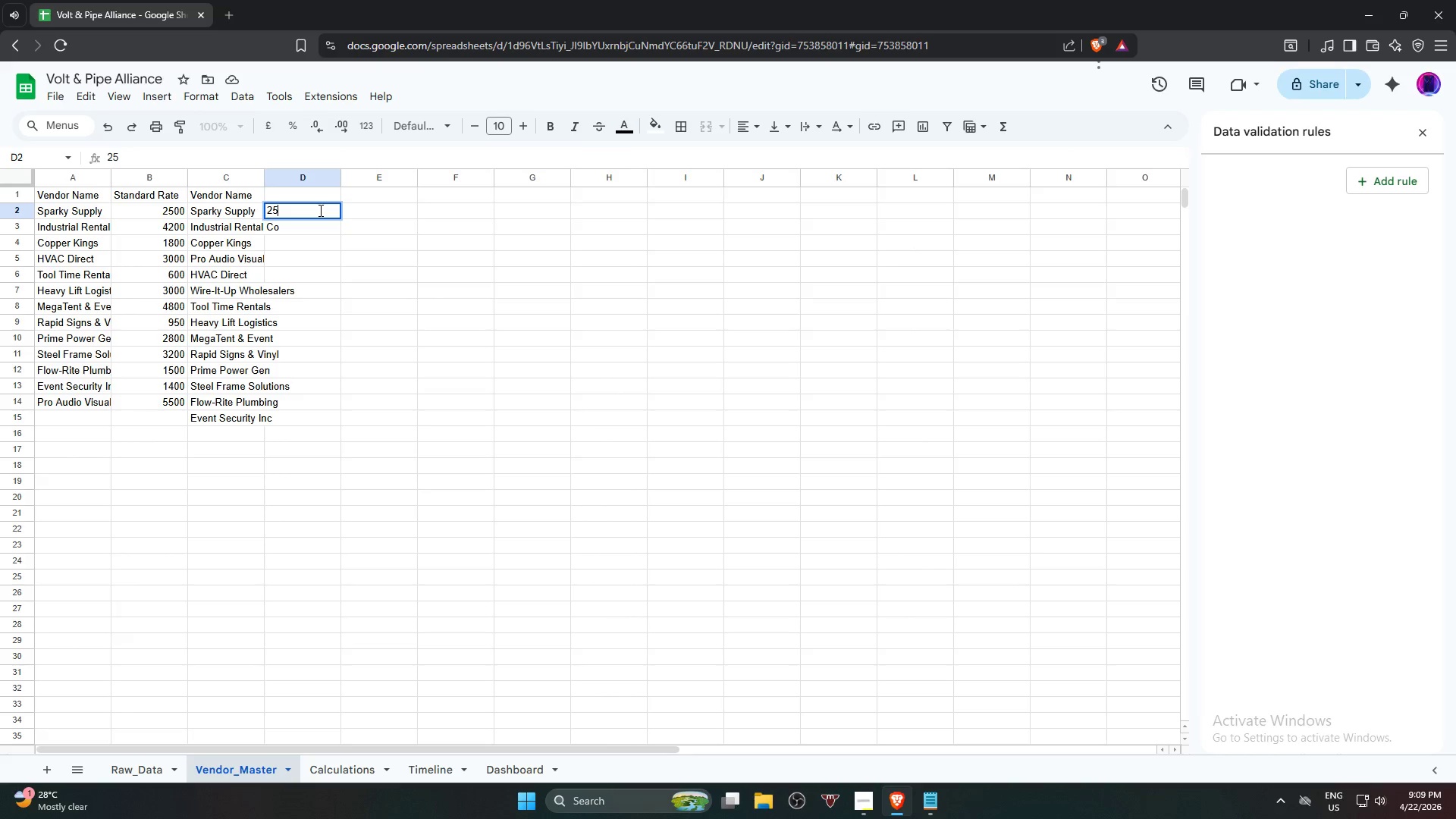 
key(Numpad0)
 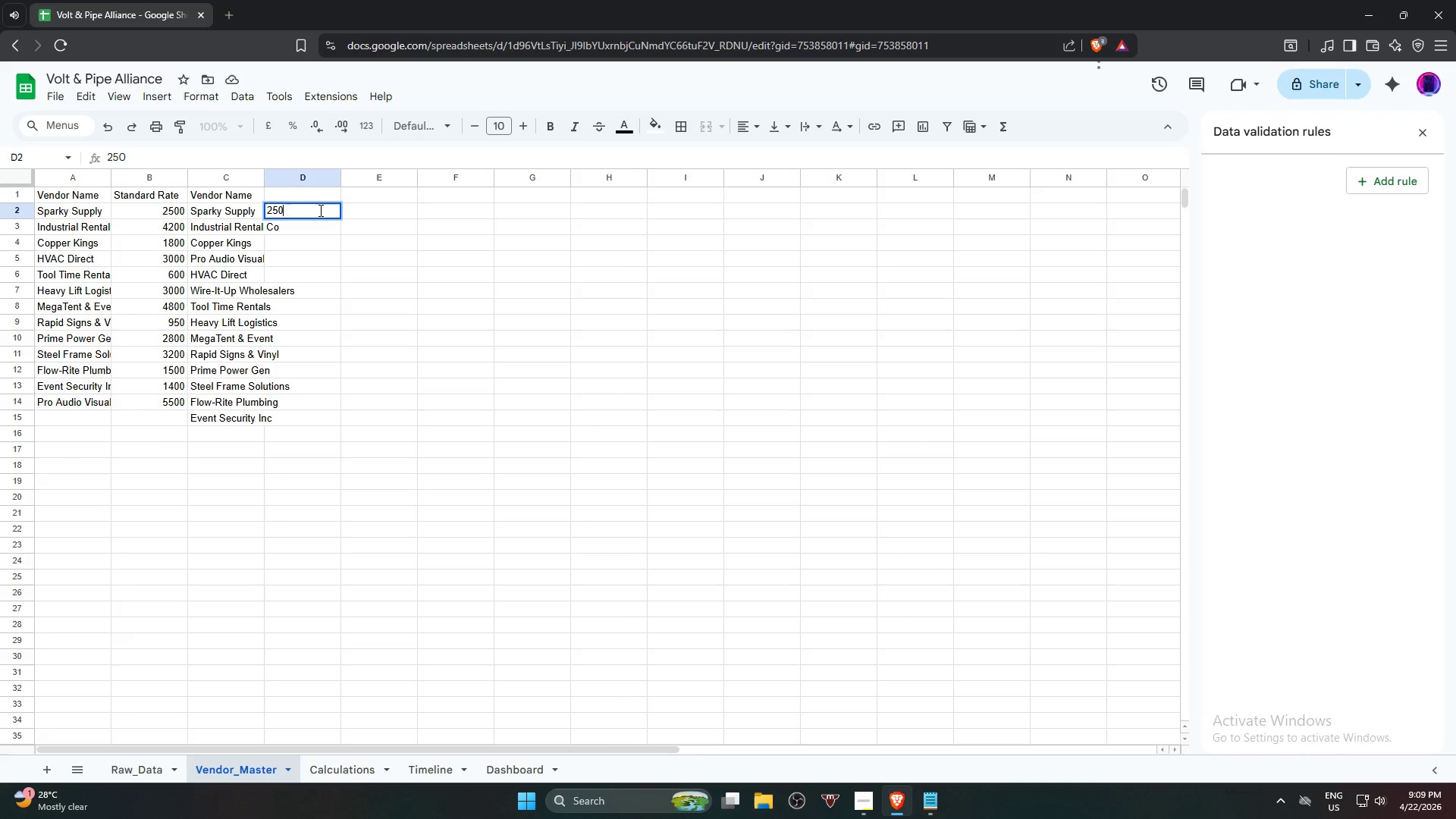 
key(Numpad0)
 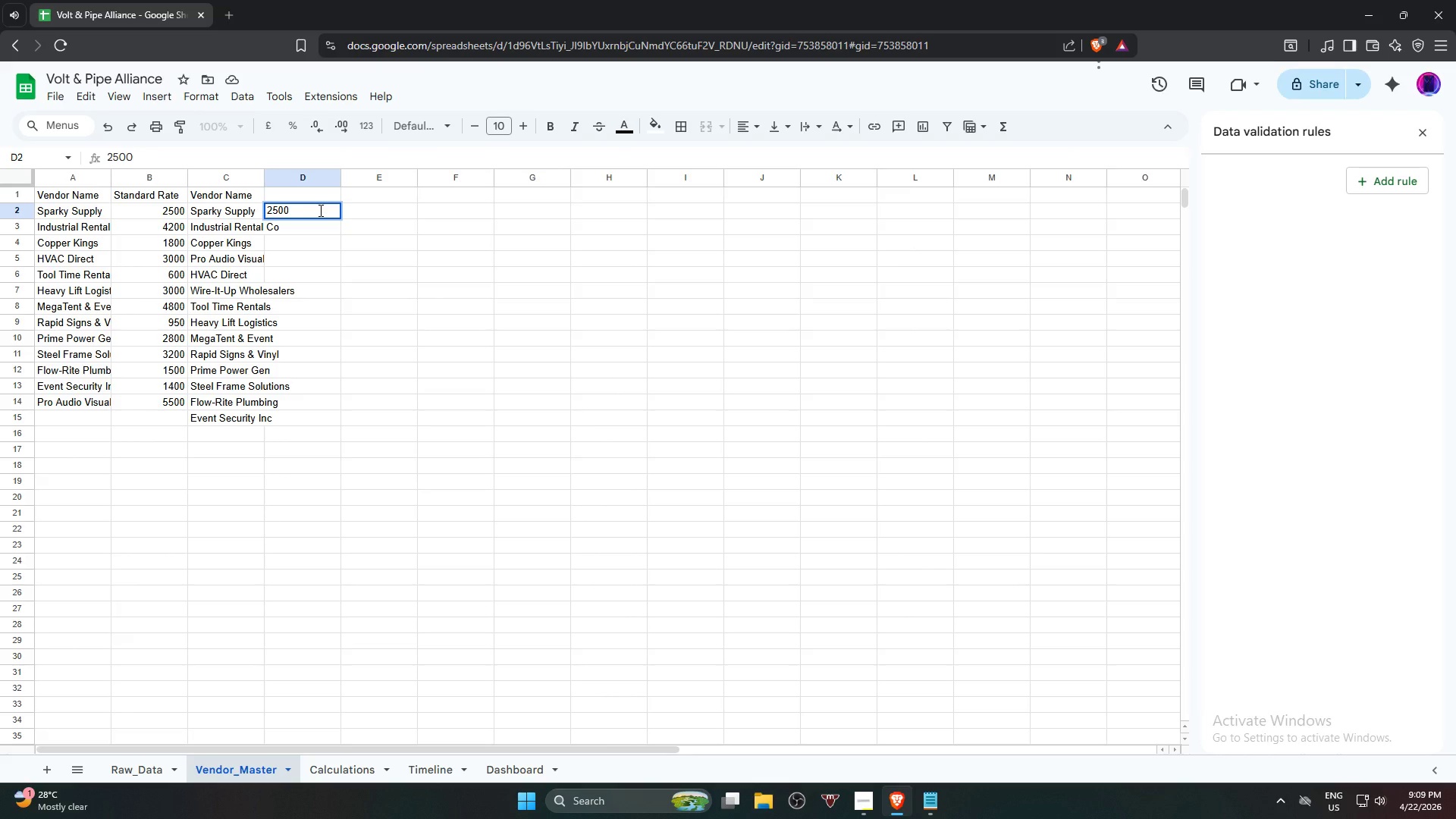 
key(ArrowDown)
 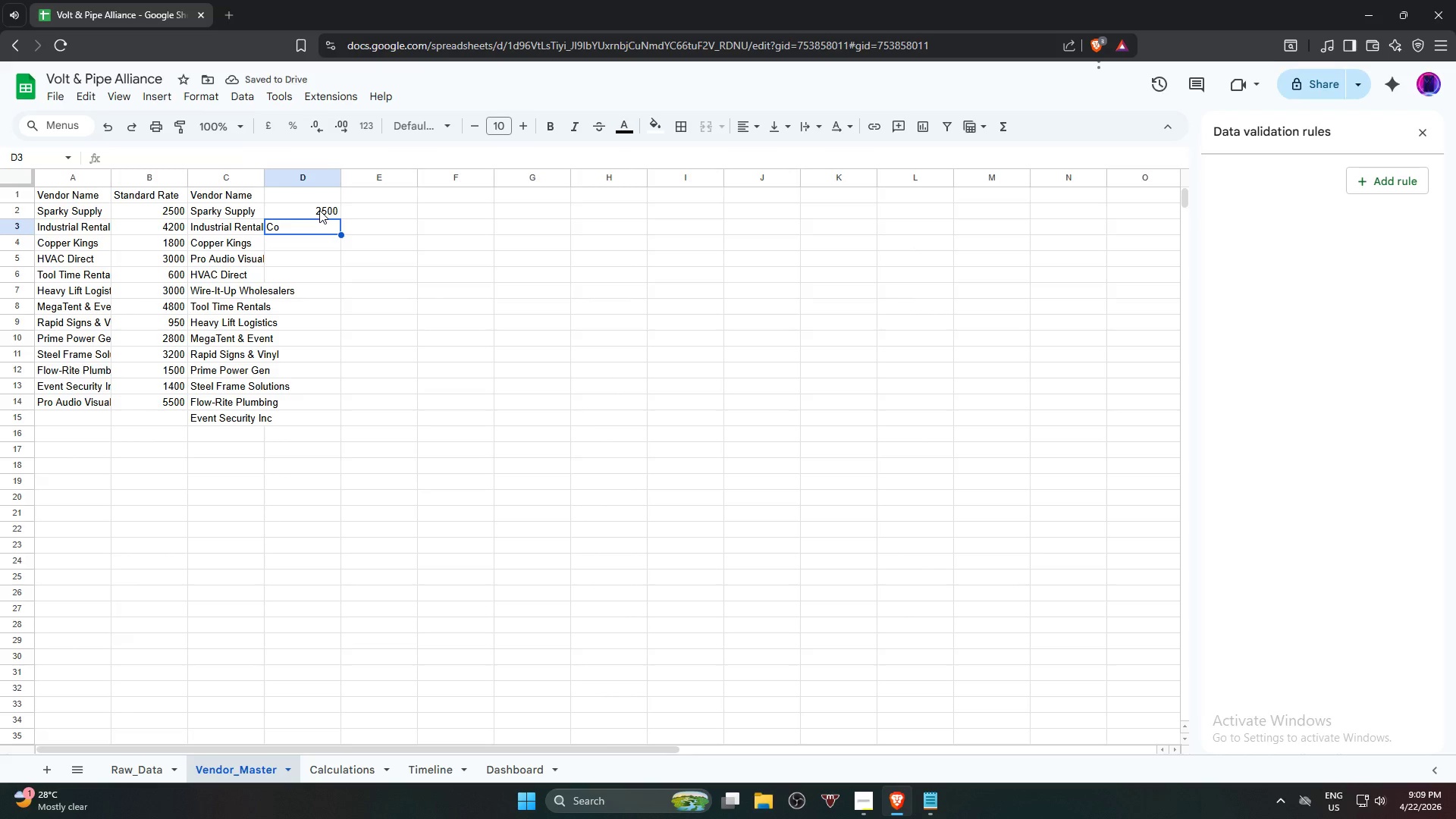 
wait(10.12)
 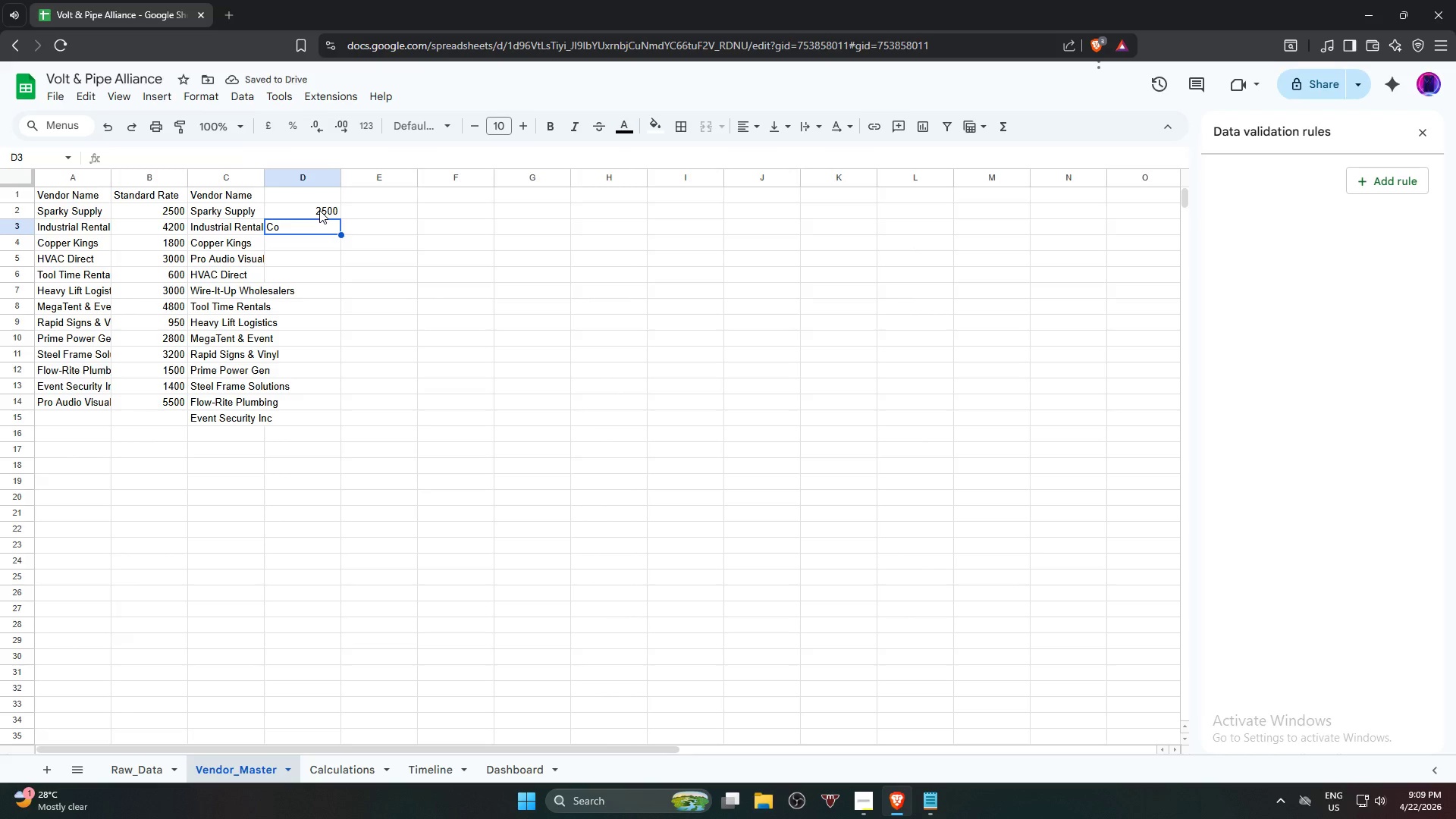 
key(Numpad4)
 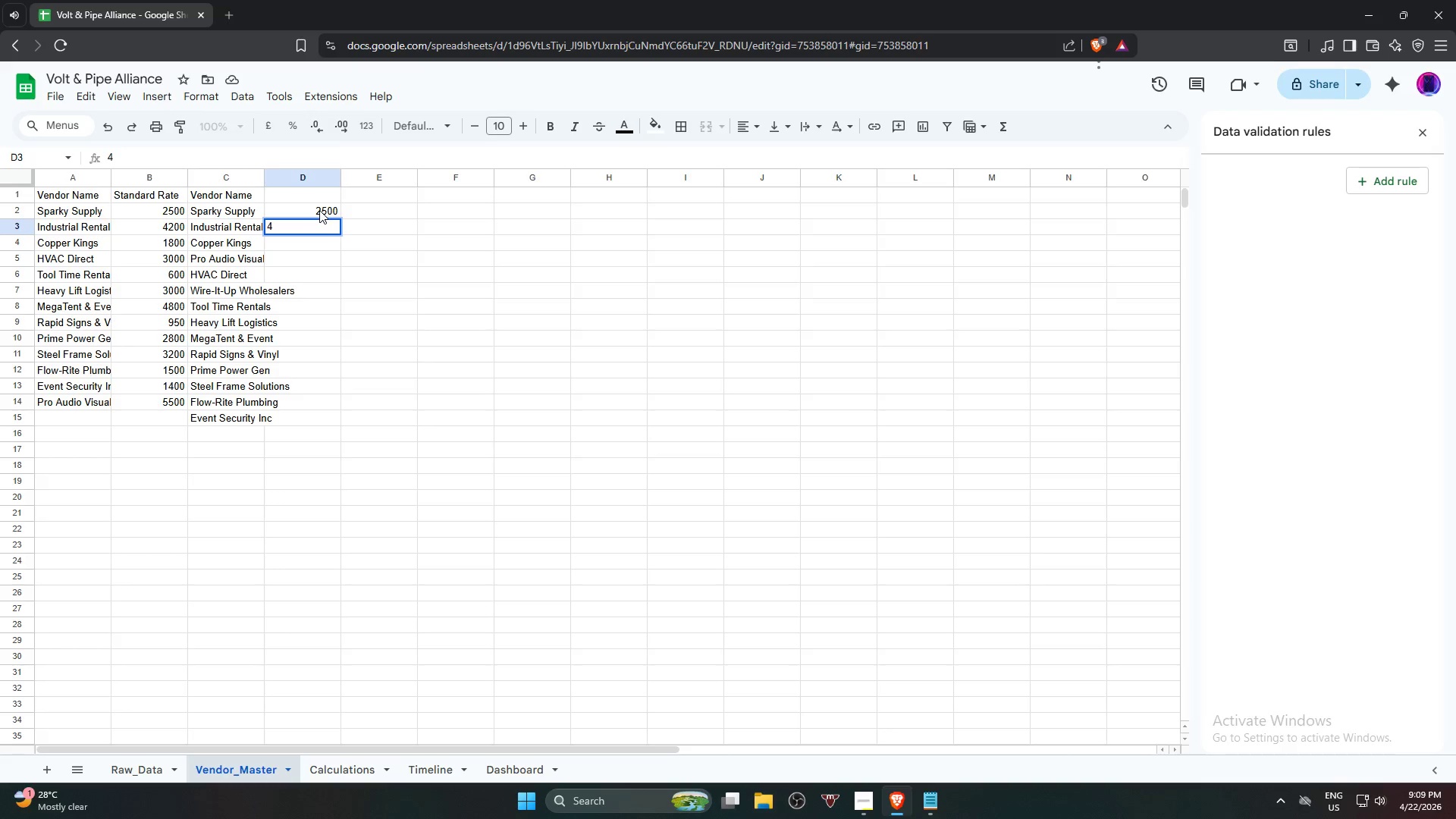 
key(Numpad2)
 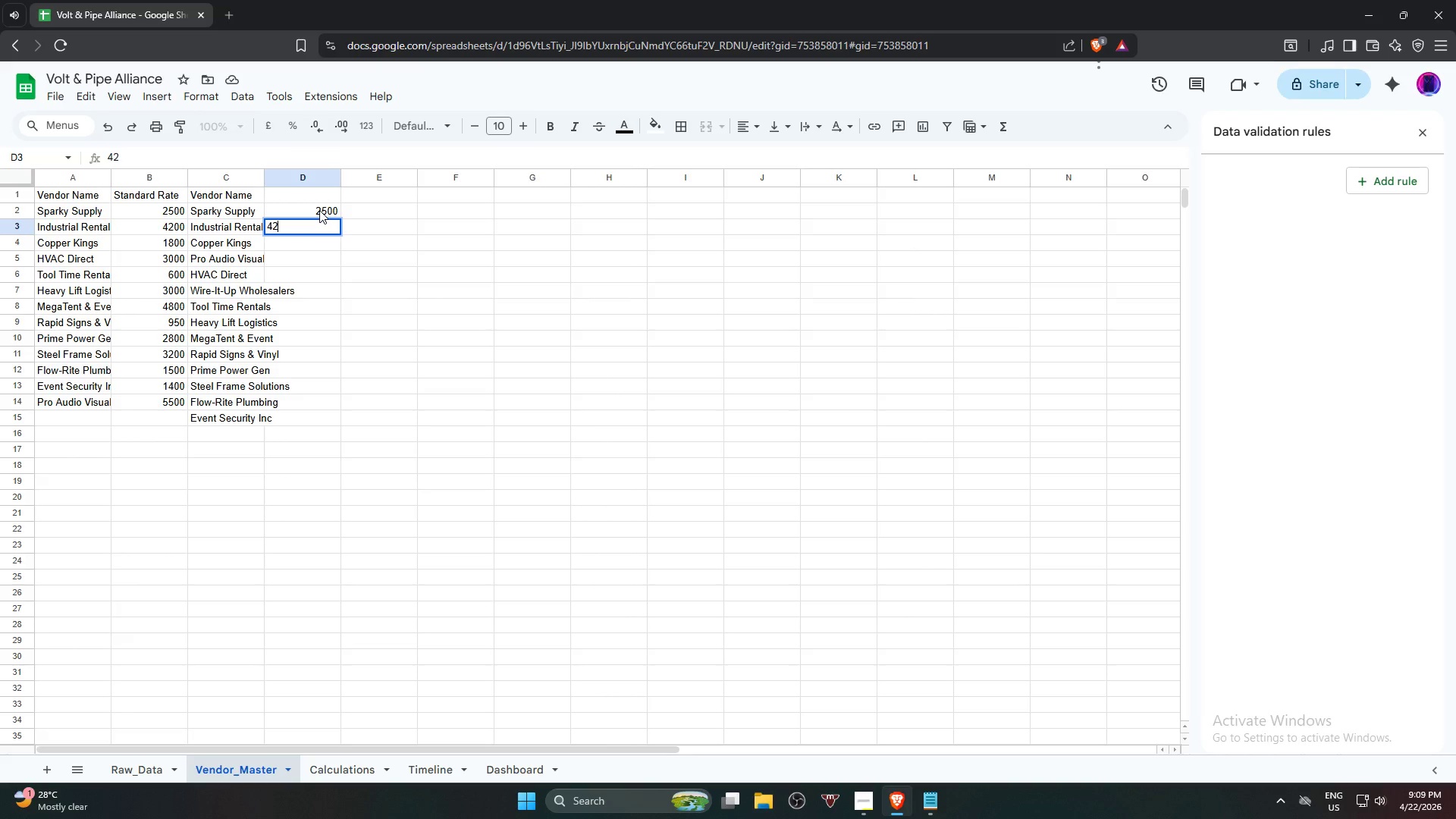 
key(Numpad0)
 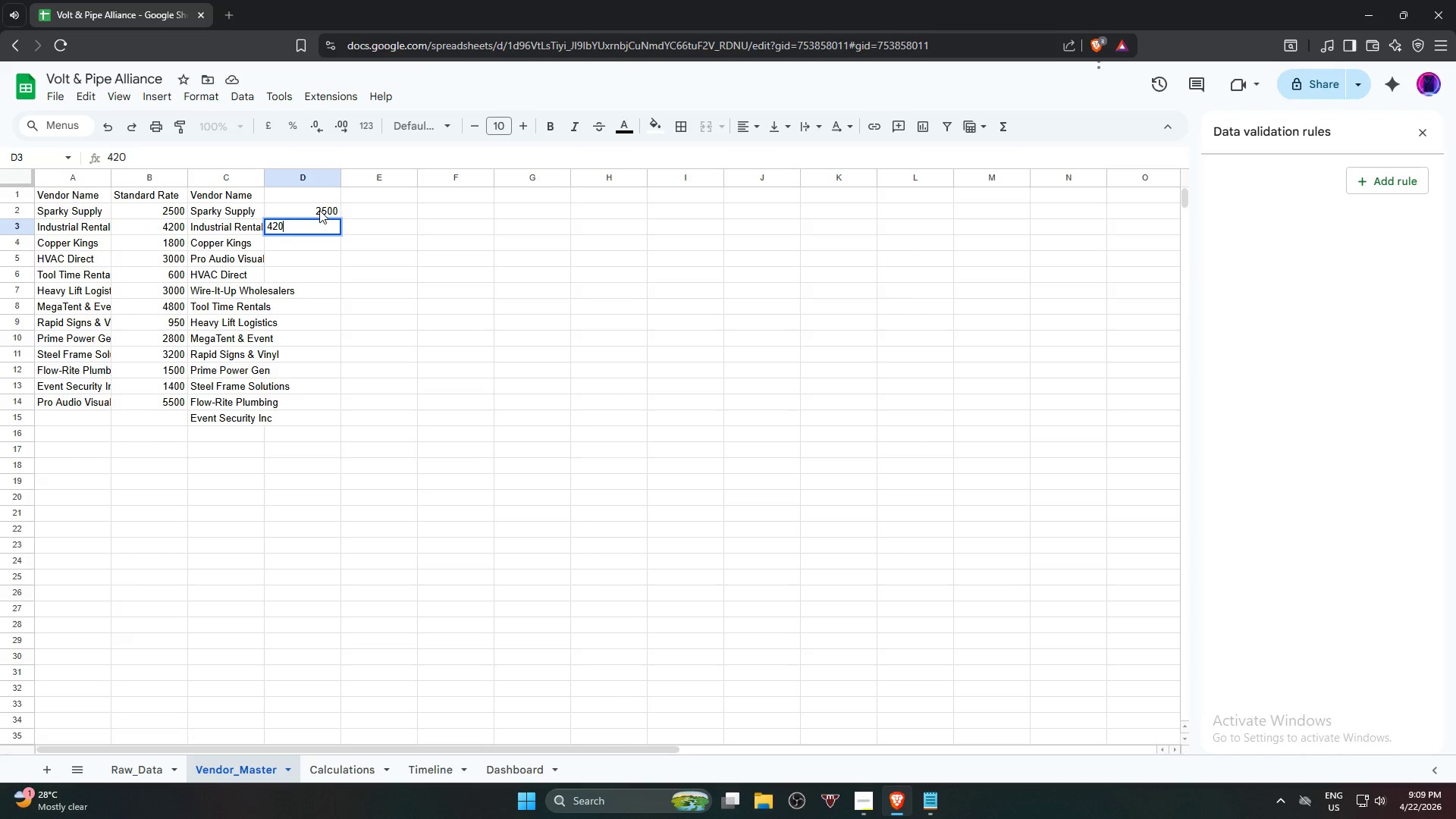 
key(Numpad0)
 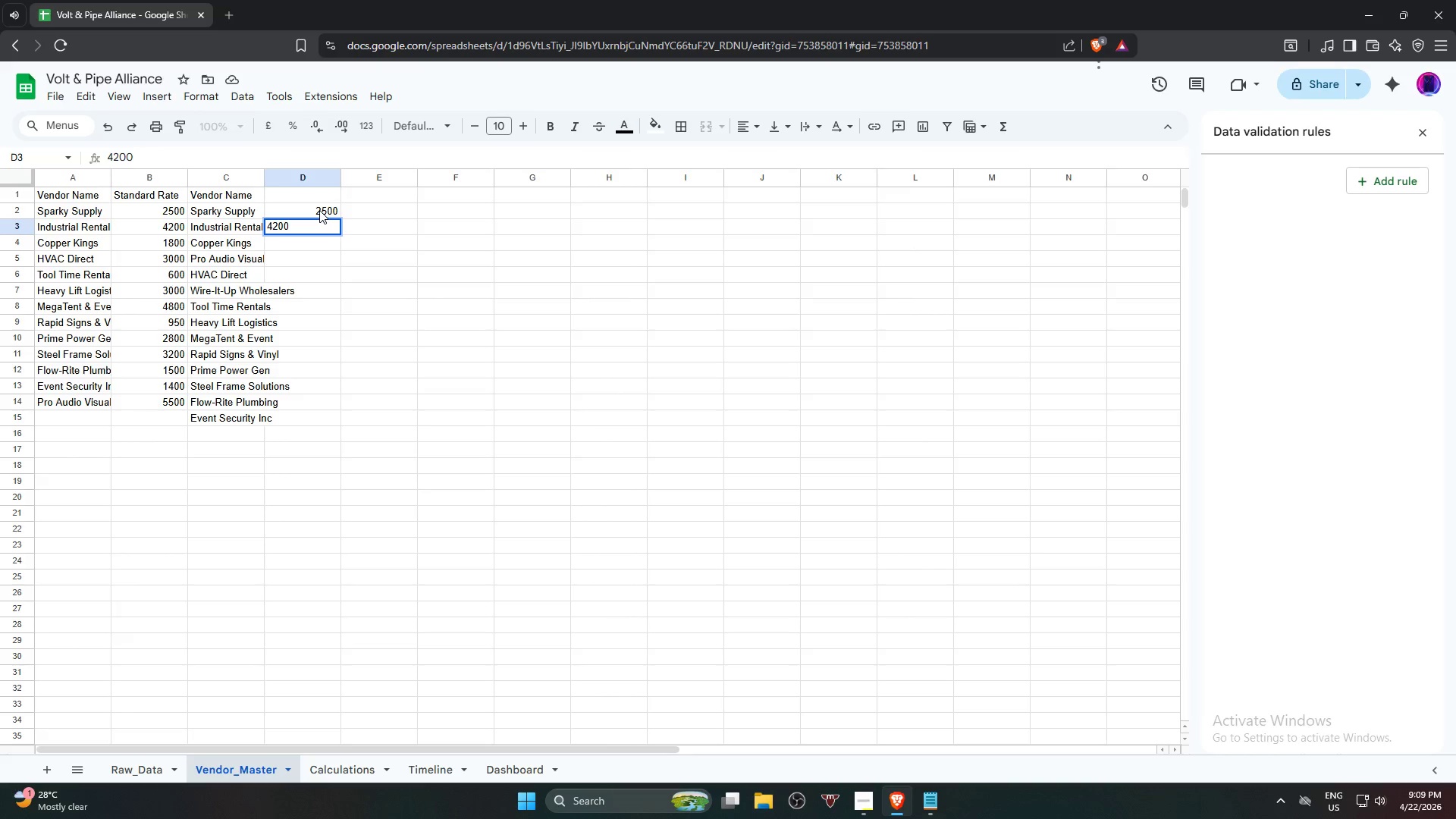 
key(ArrowDown)
 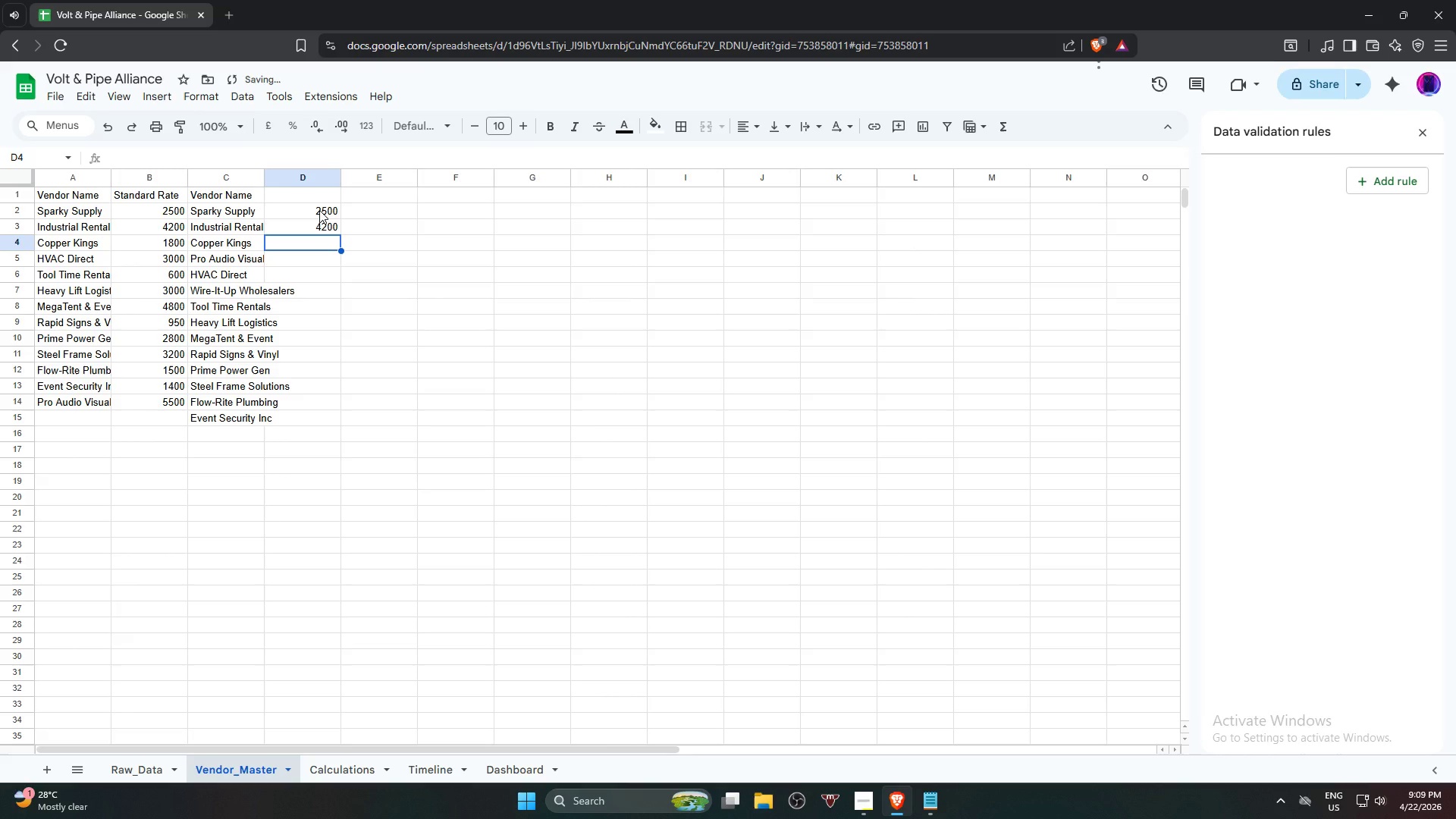 
key(Numpad1)
 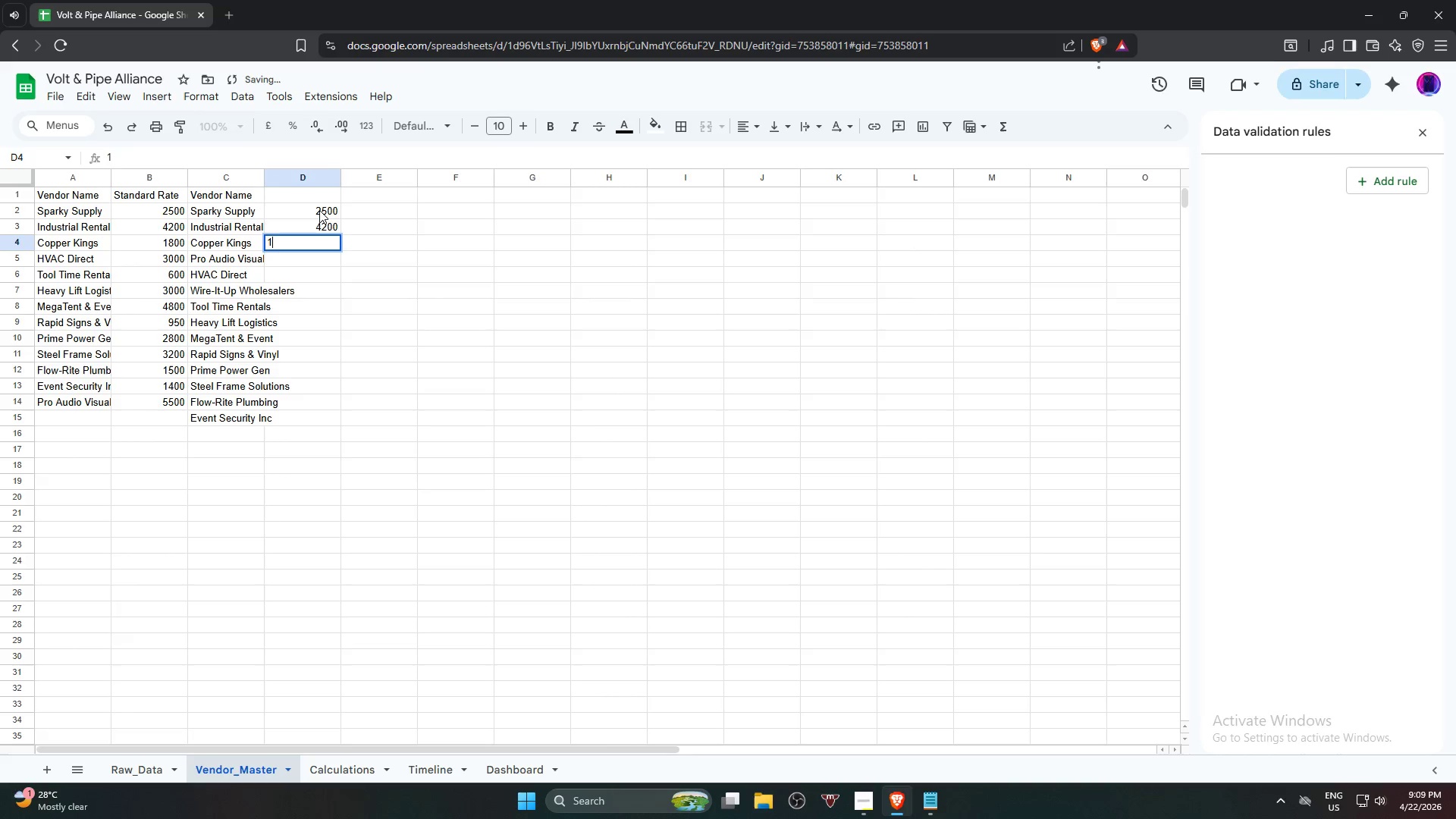 
key(Numpad8)
 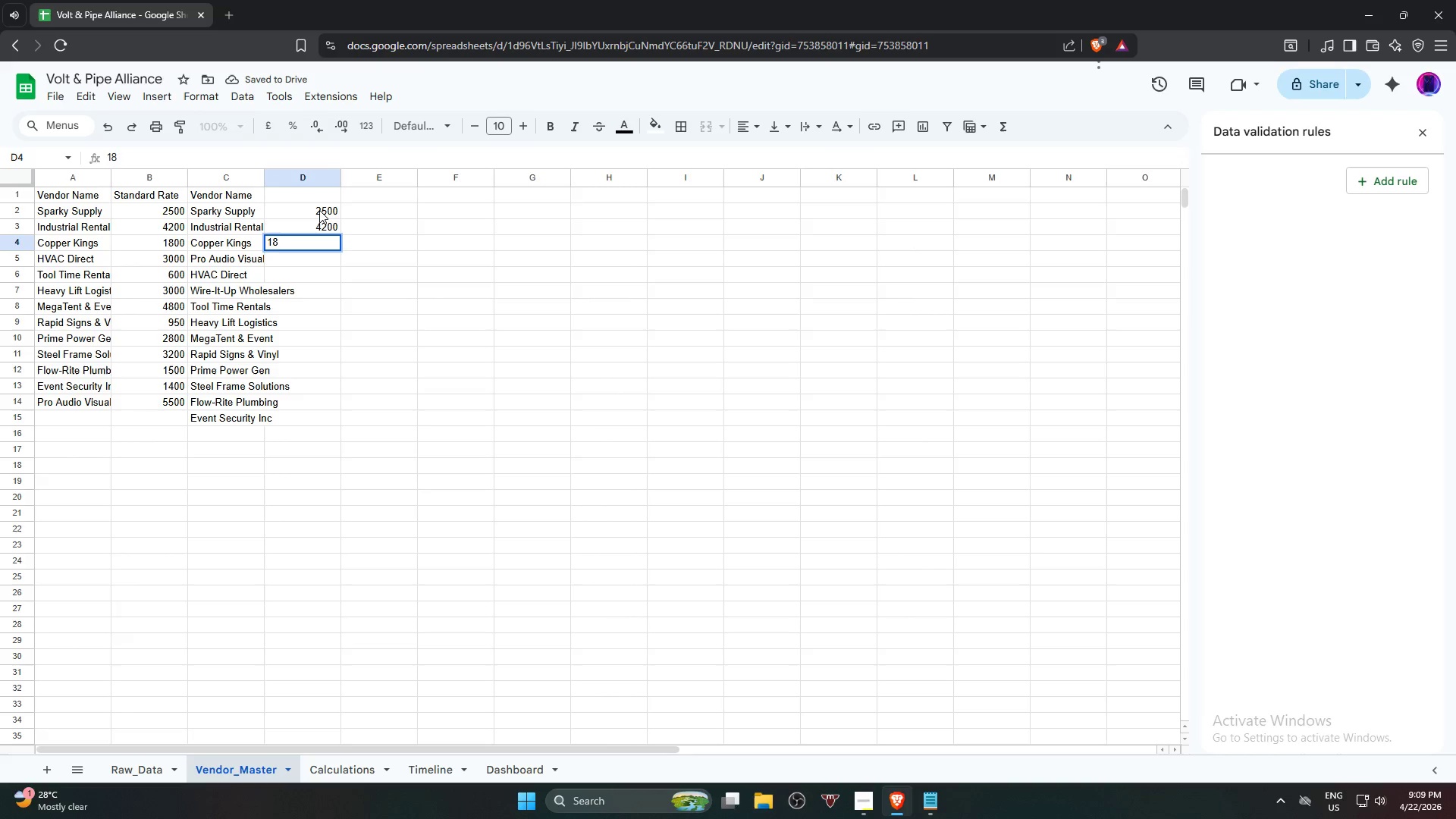 
key(Numpad0)
 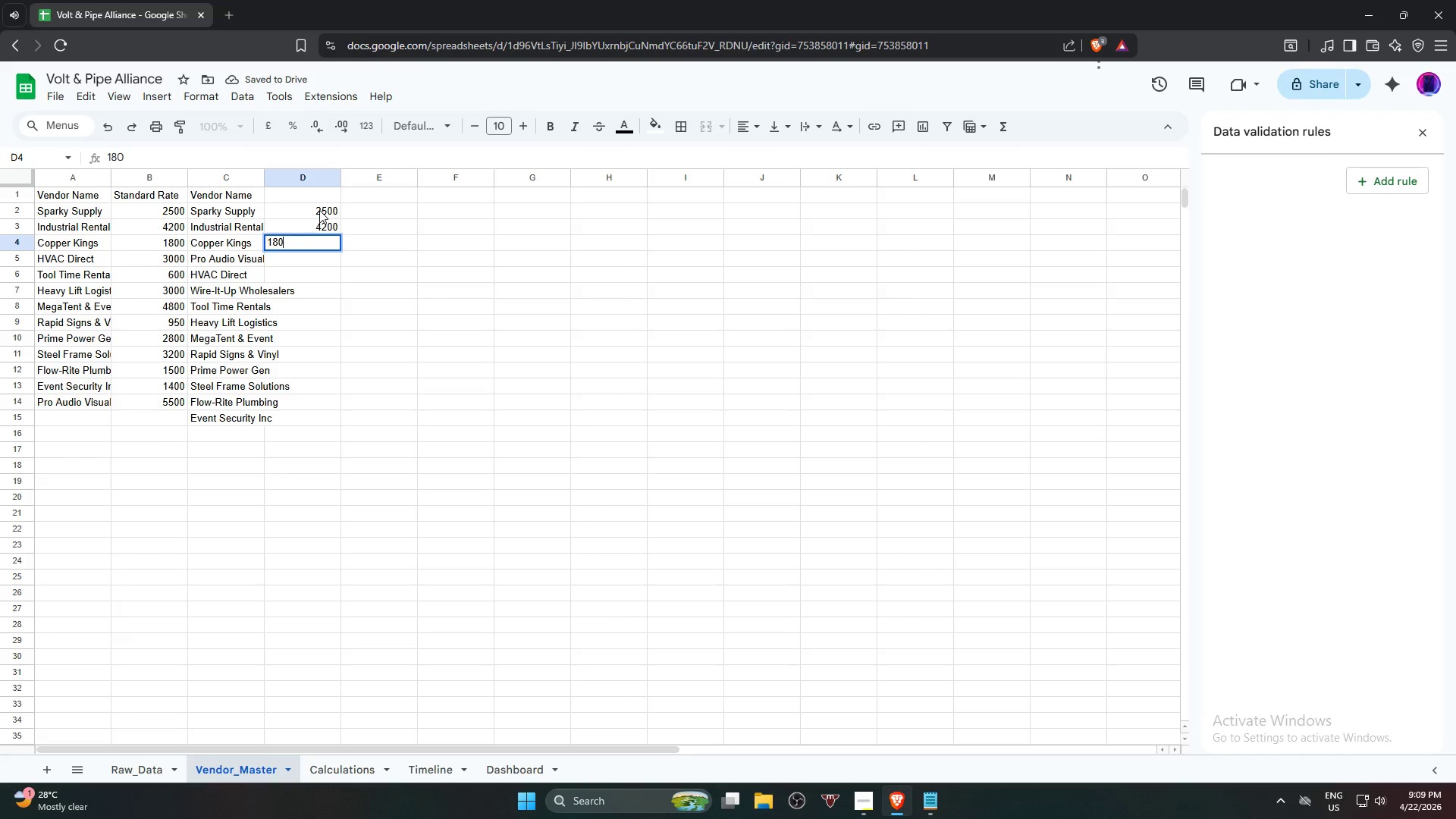 
key(Numpad0)
 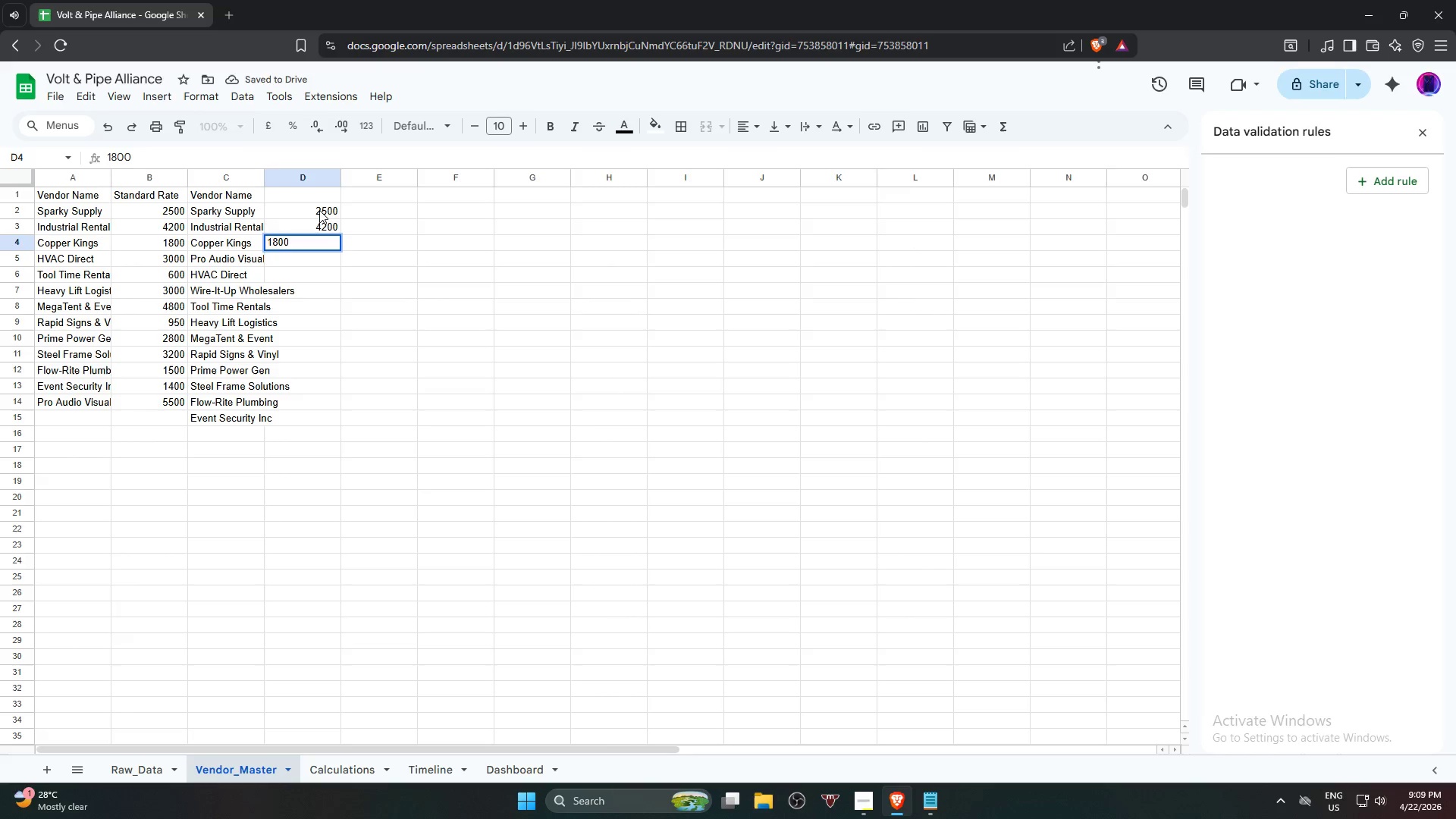 
key(ArrowDown)
 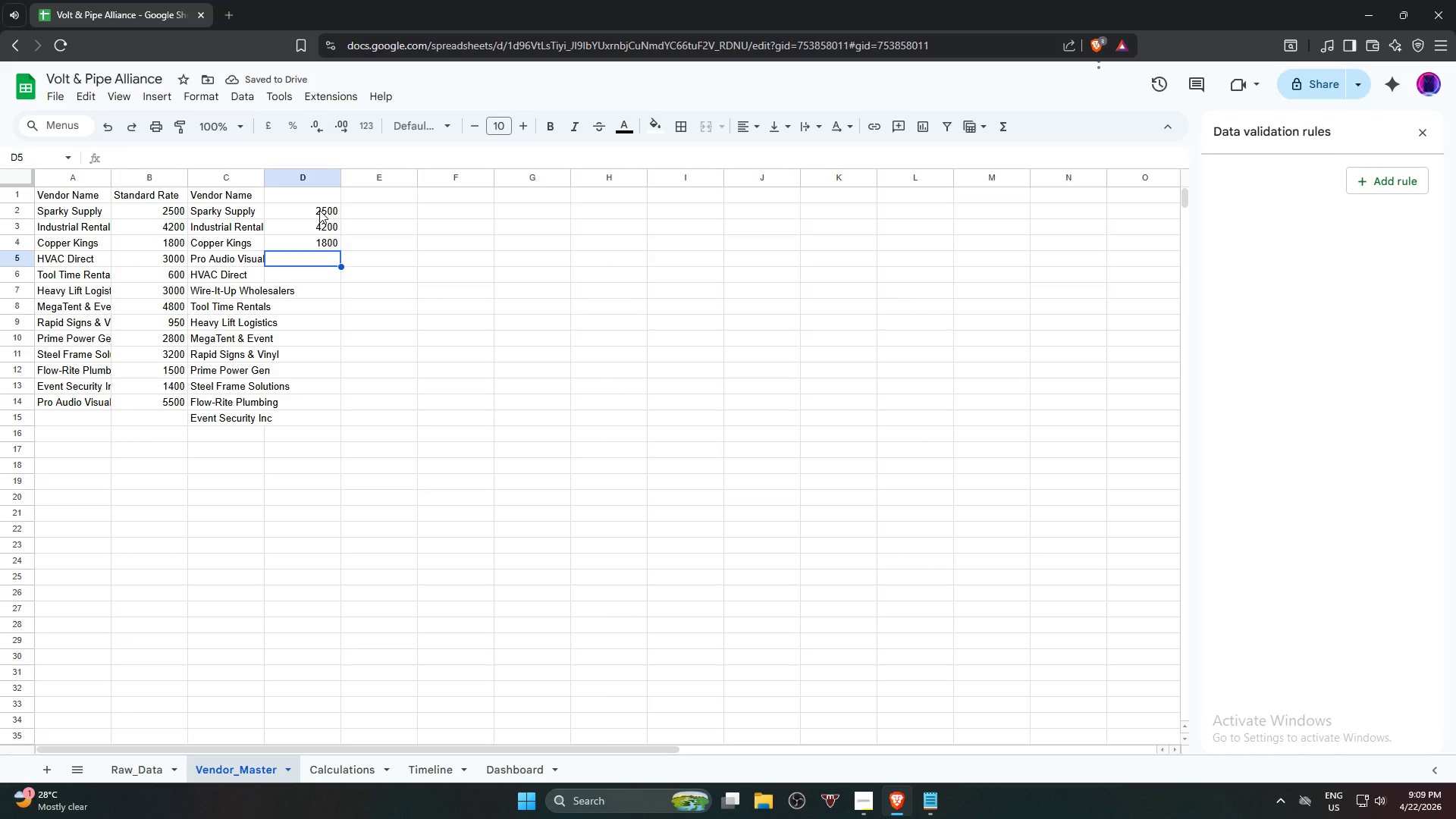 
wait(6.77)
 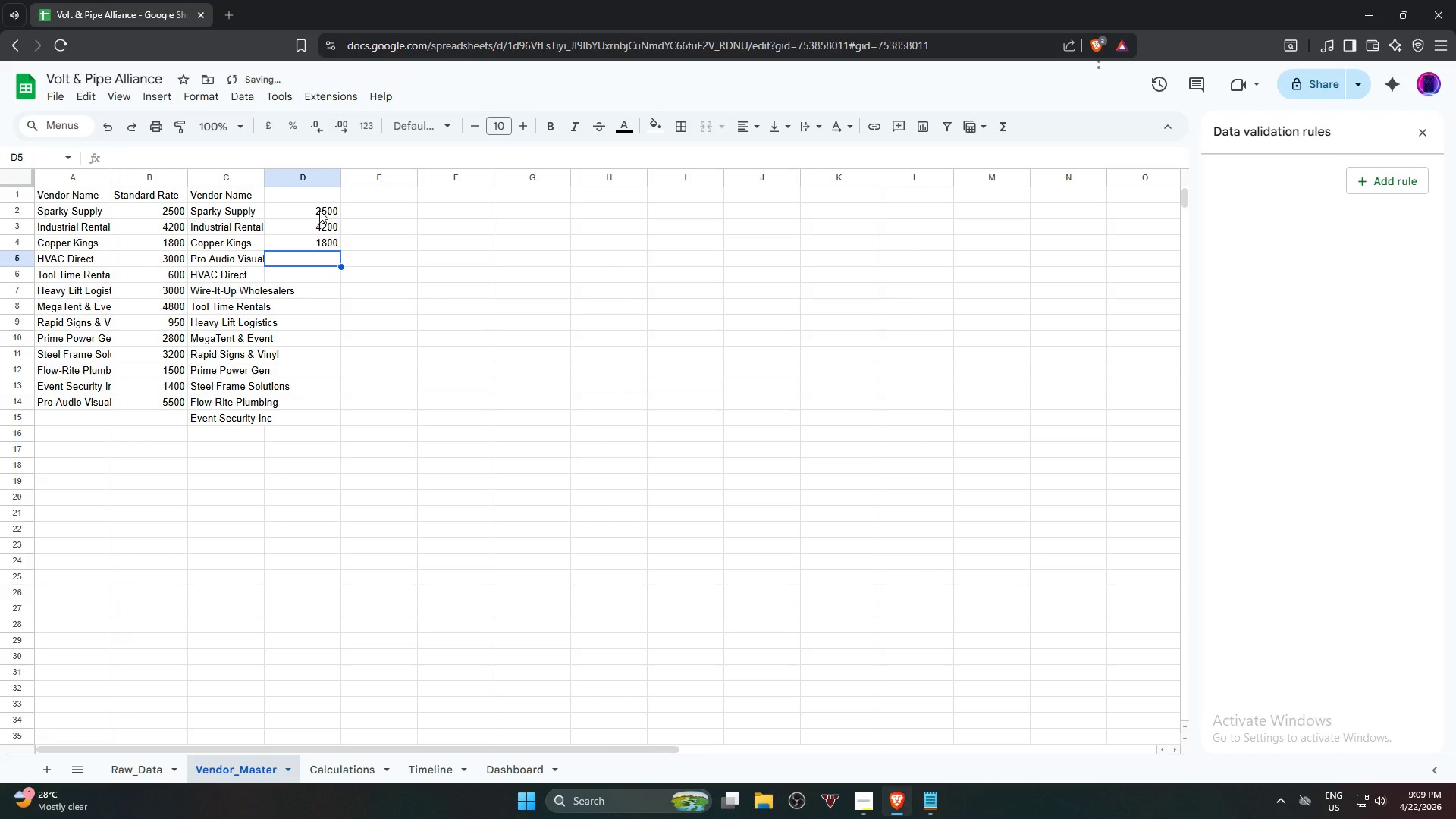 
key(Numpad3)
 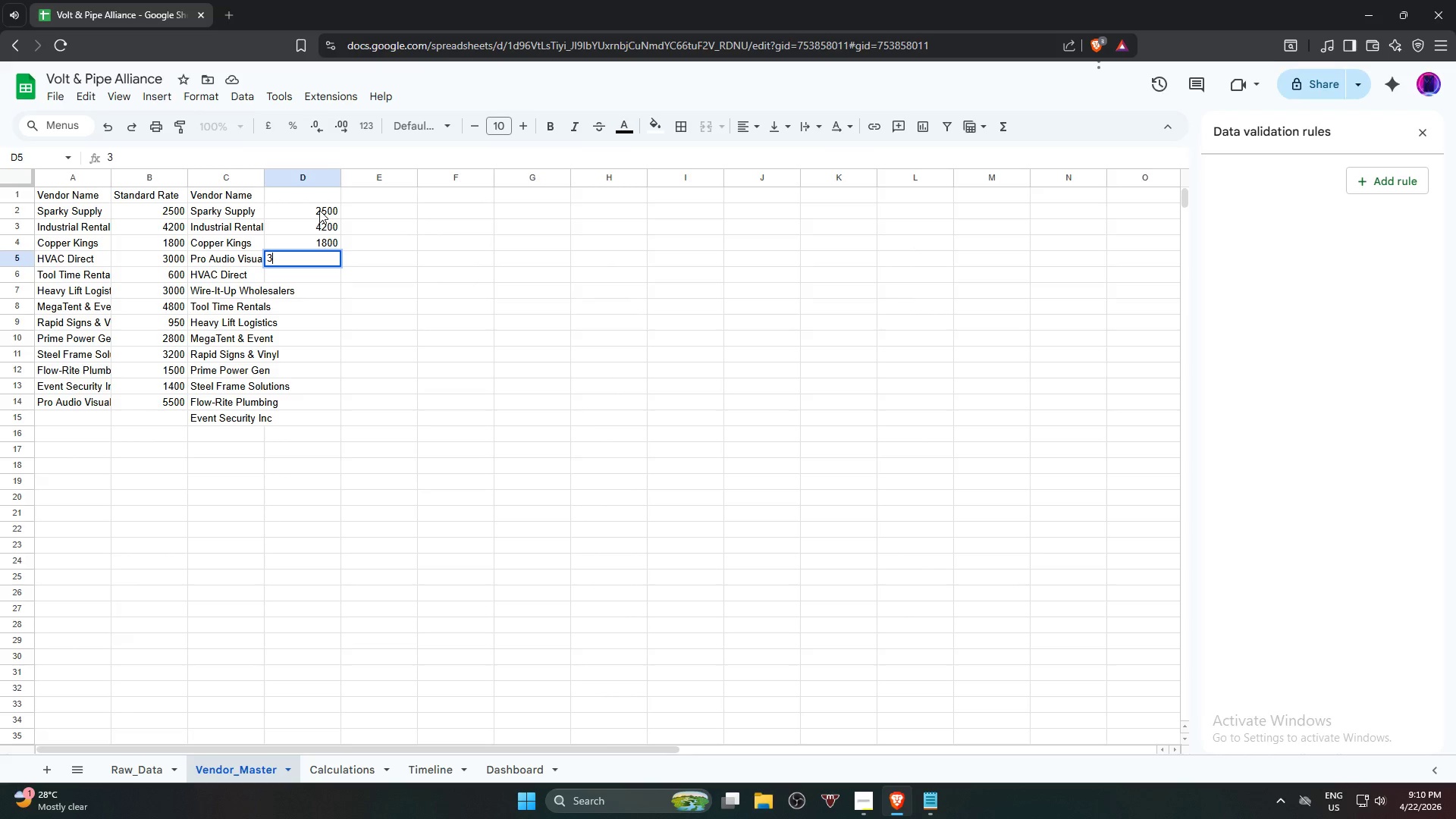 
key(Backspace)
 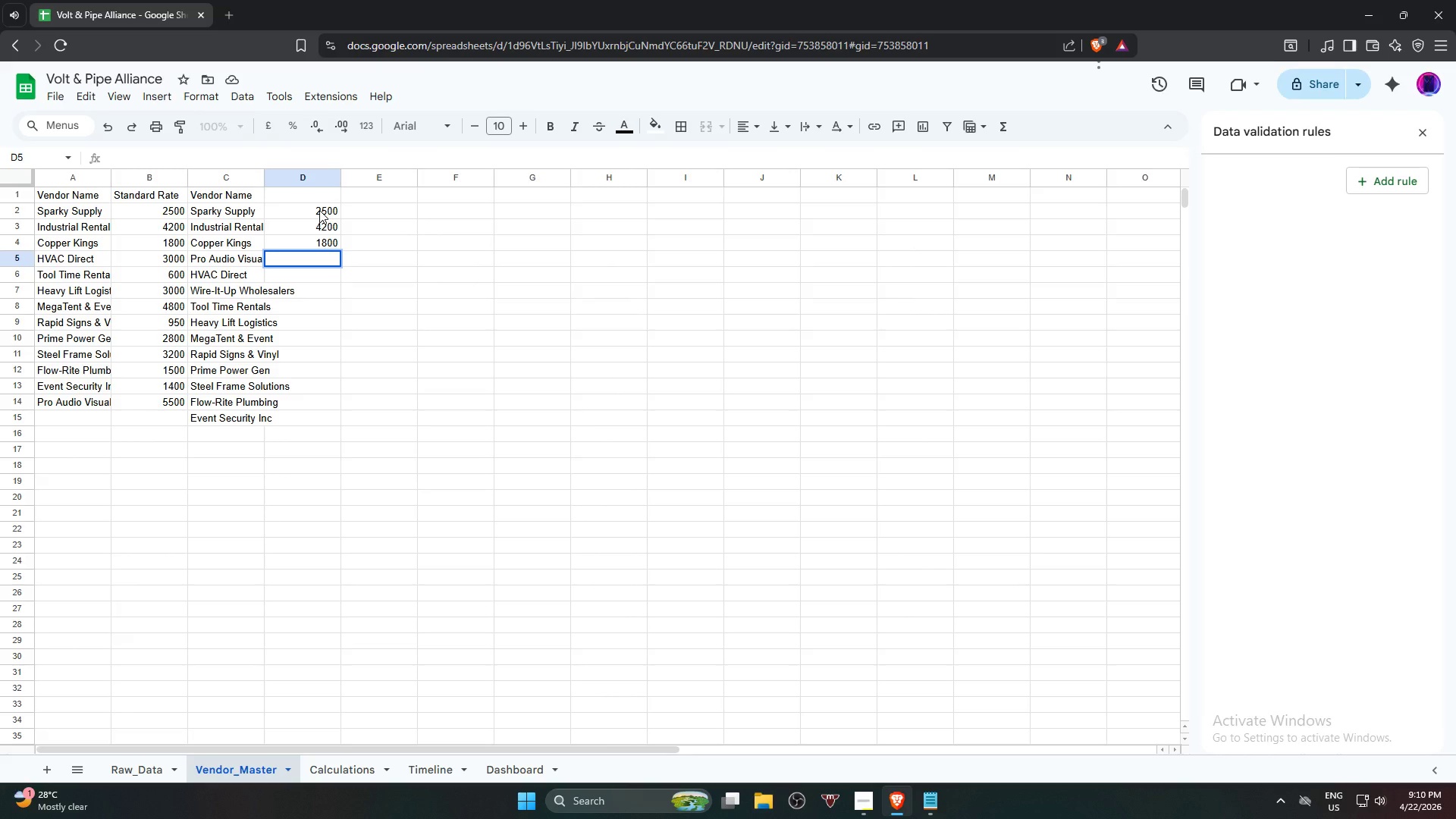 
key(Numpad5)
 